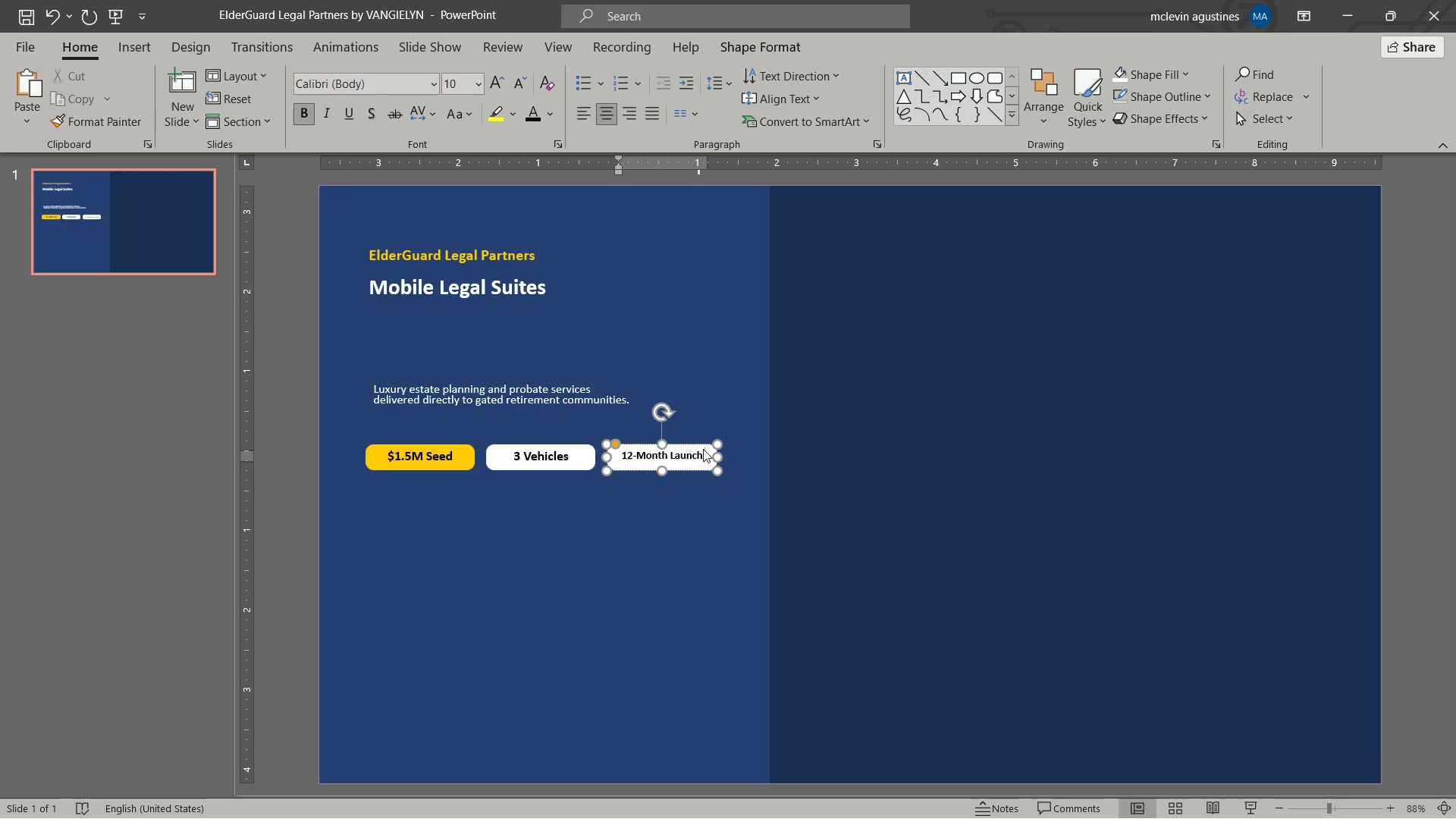 
key(Escape)
 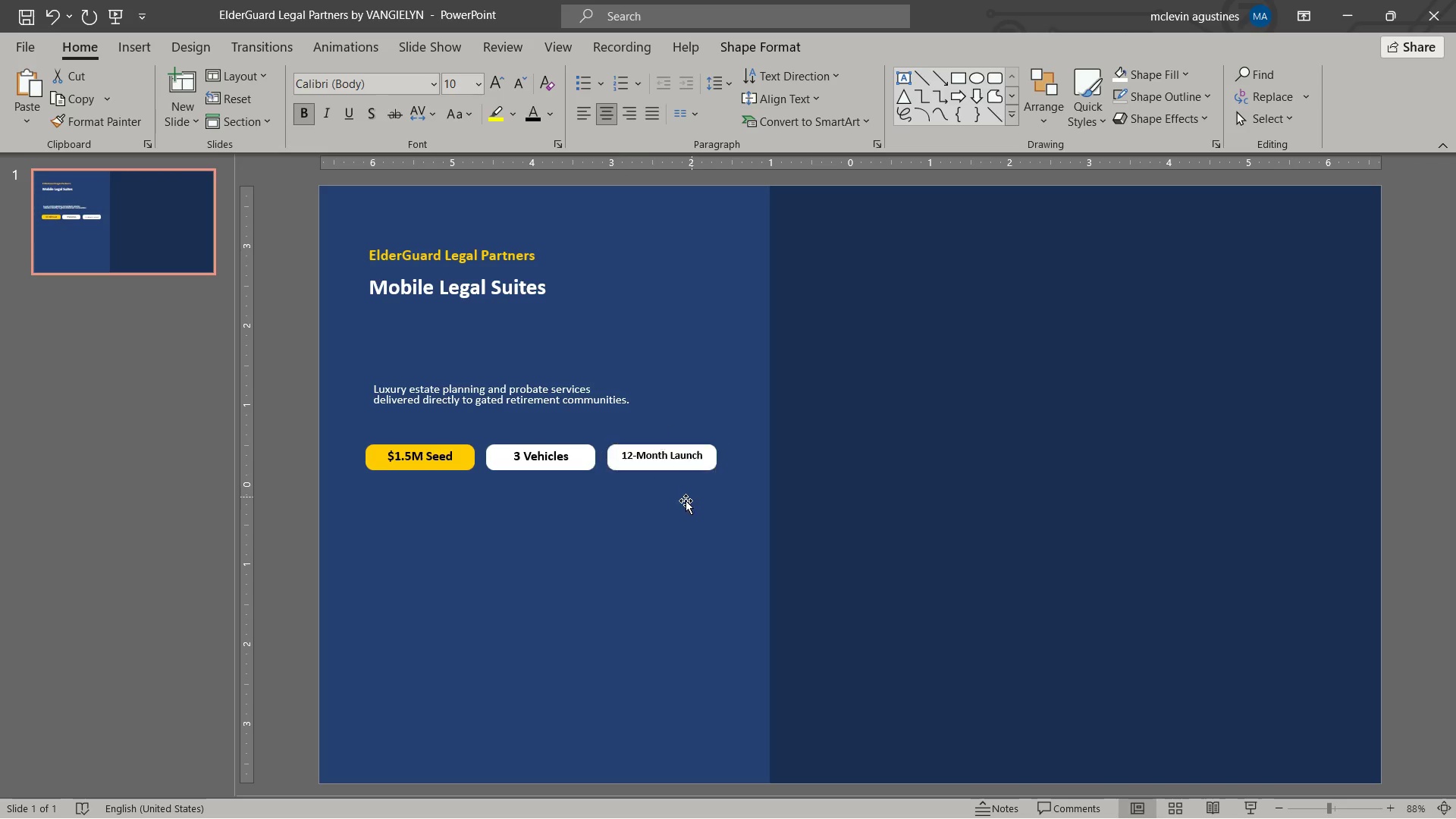 
key(Escape)
 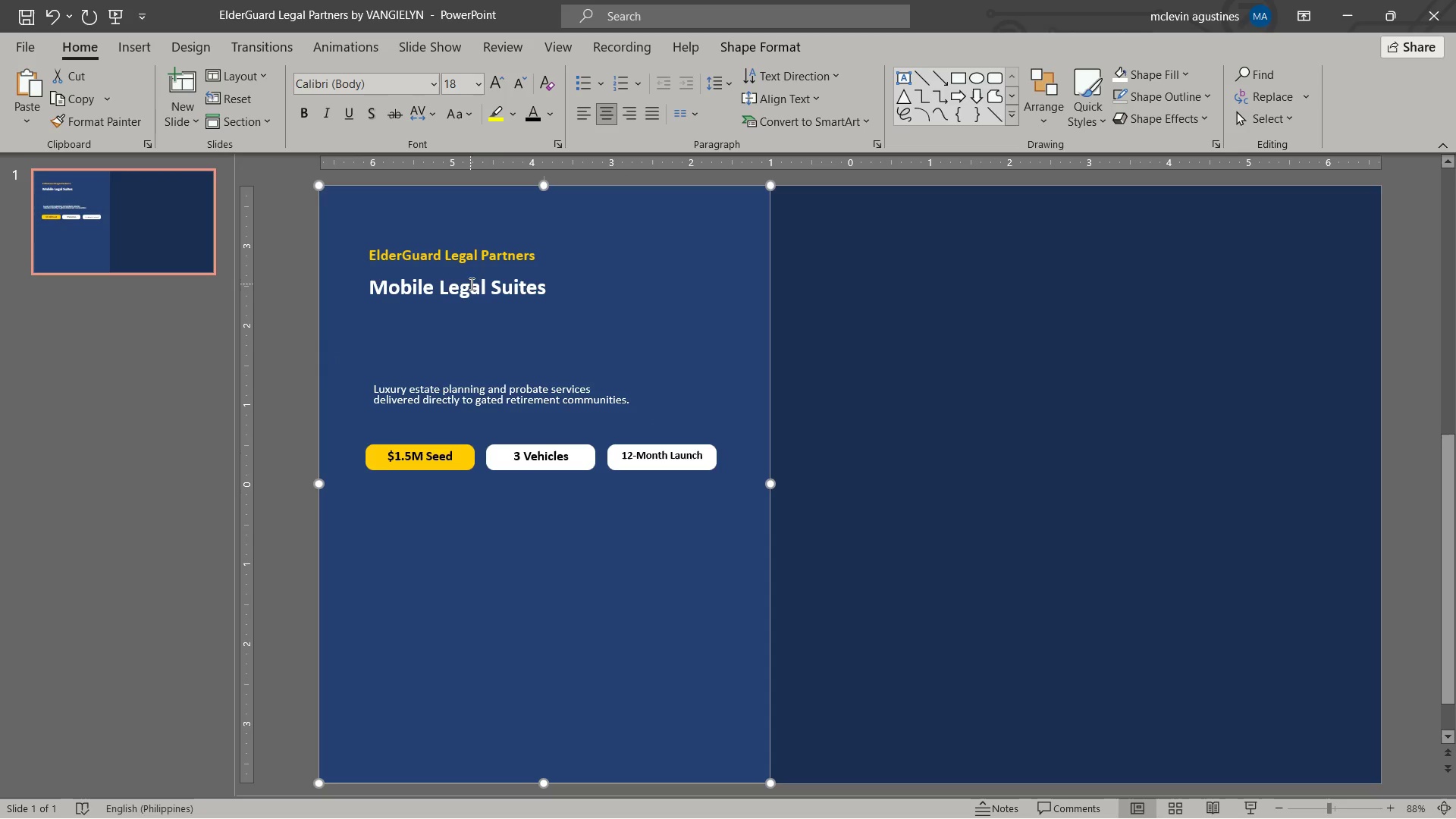 
wait(7.08)
 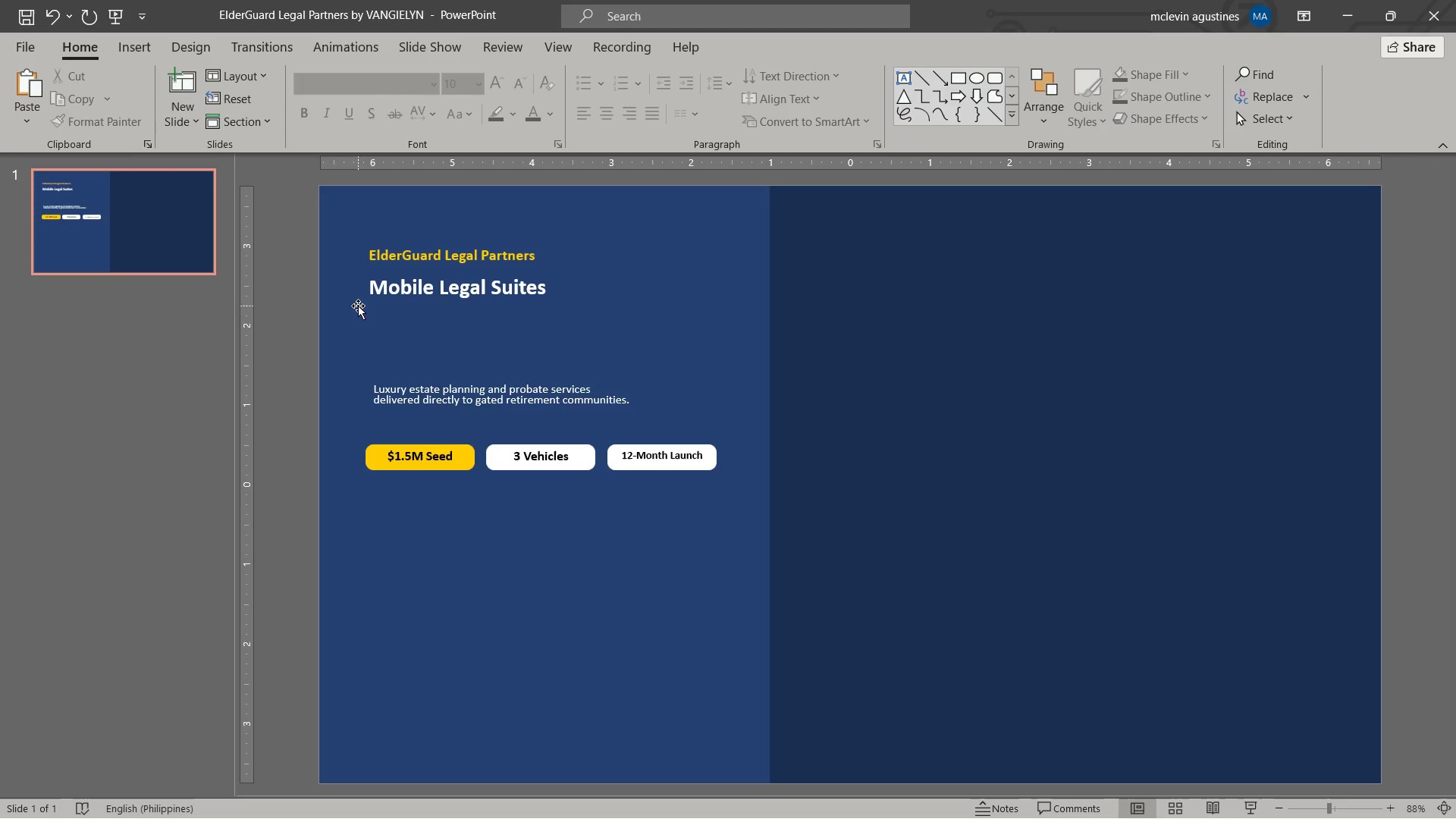 
double_click([517, 240])
 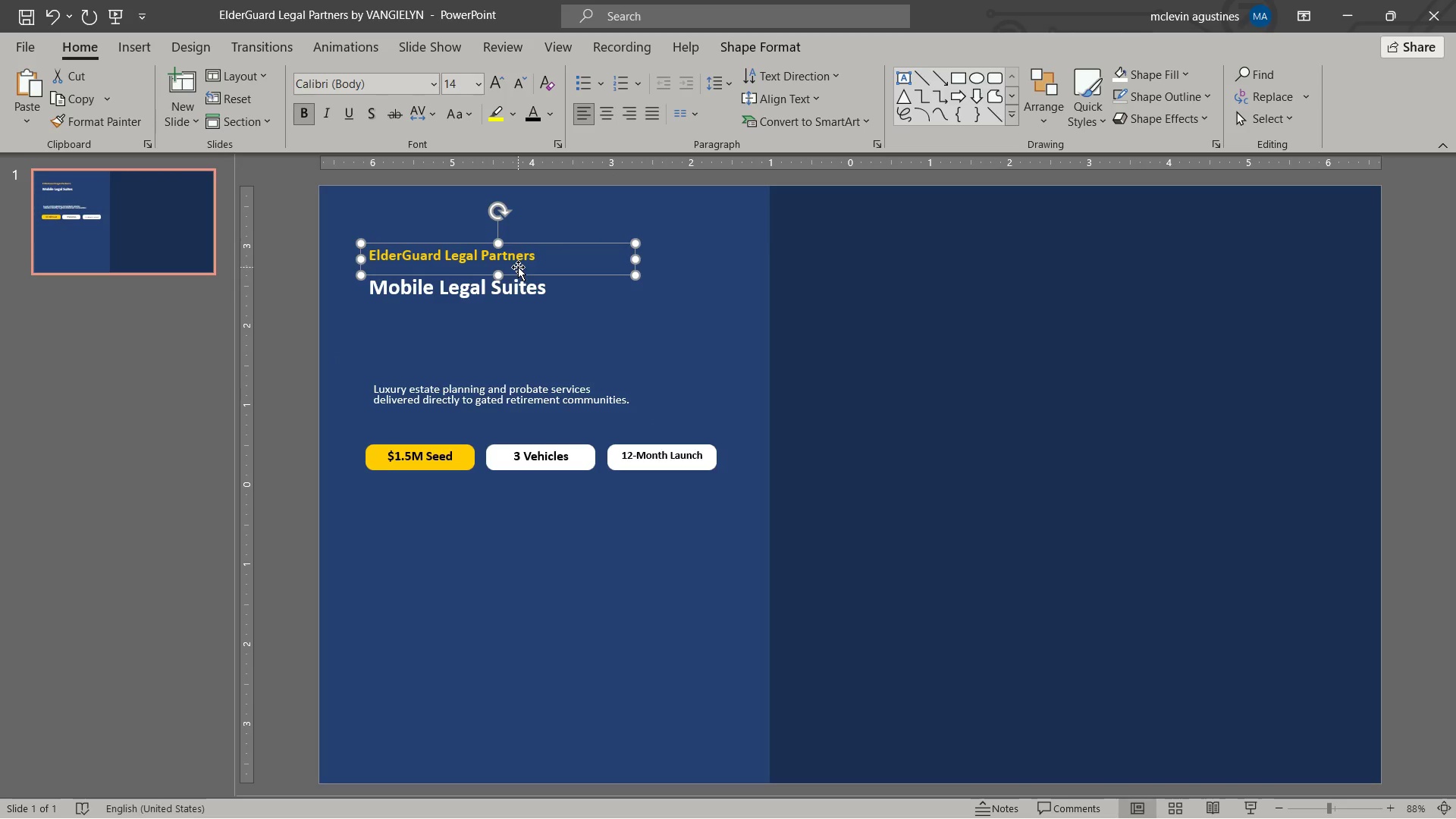 
key(Control+C)
 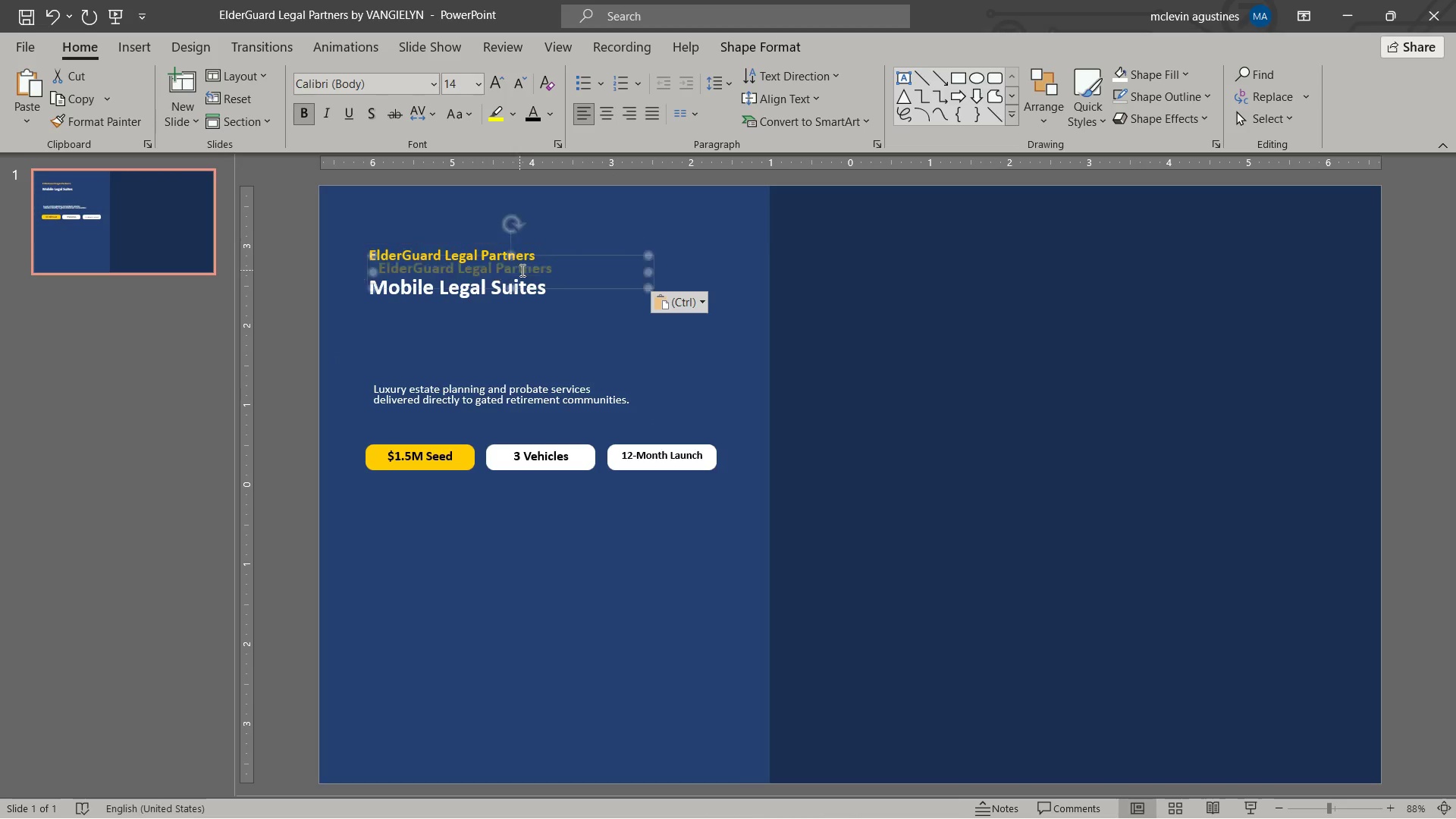 
key(Control+V)
 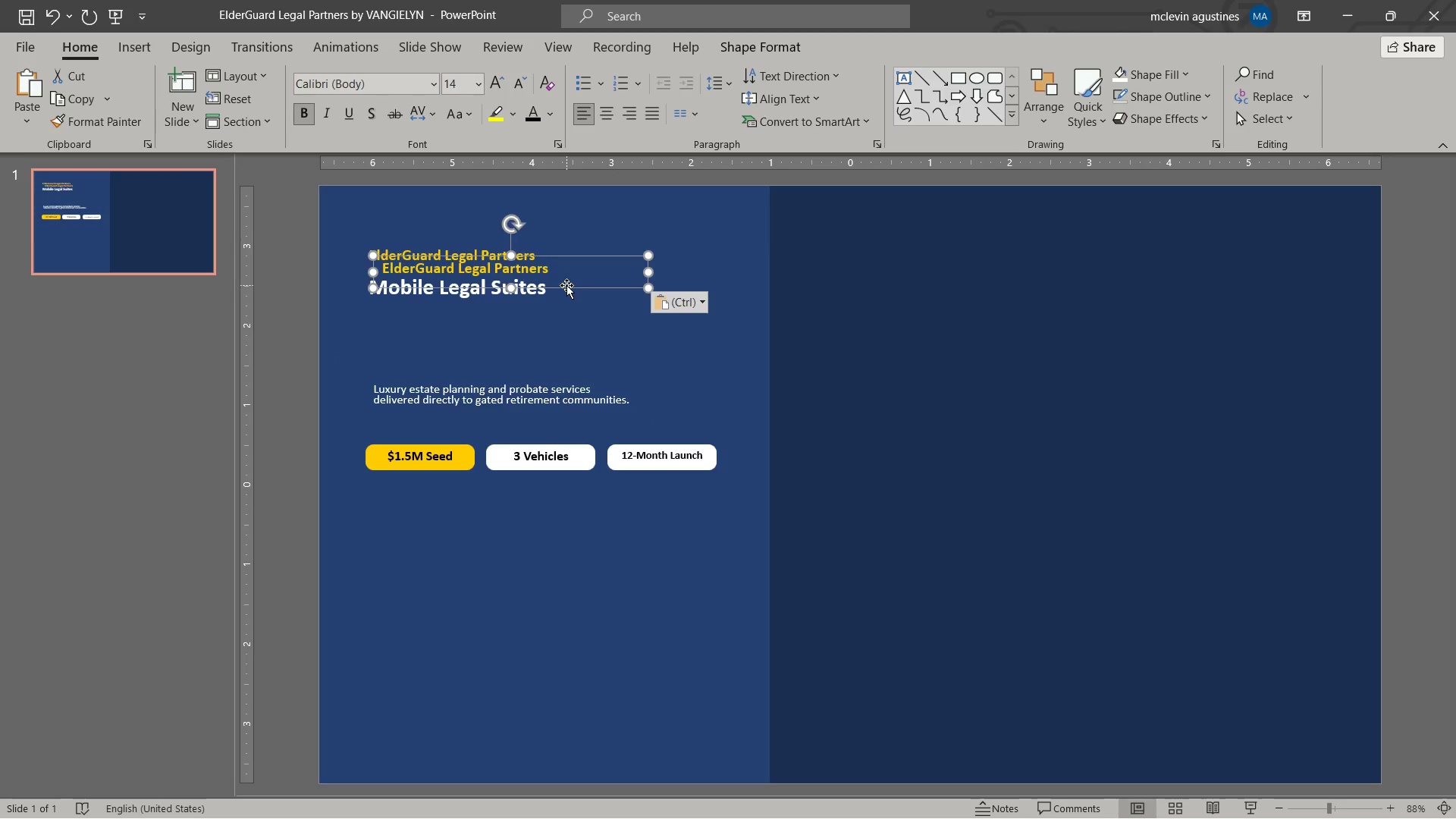 
left_click_drag(start_coordinate=[566, 285], to_coordinate=[557, 535])
 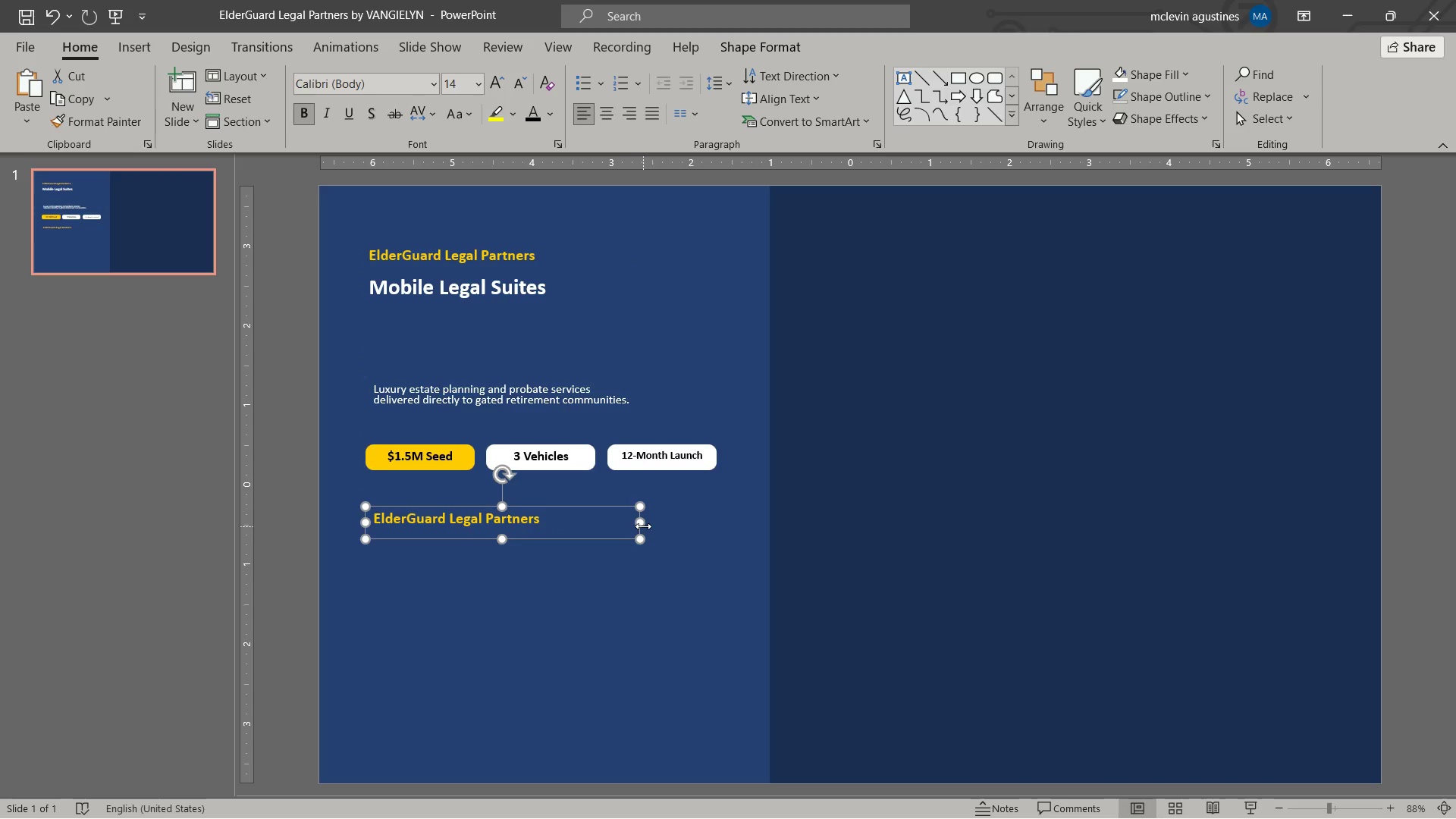 
left_click_drag(start_coordinate=[641, 523], to_coordinate=[720, 512])
 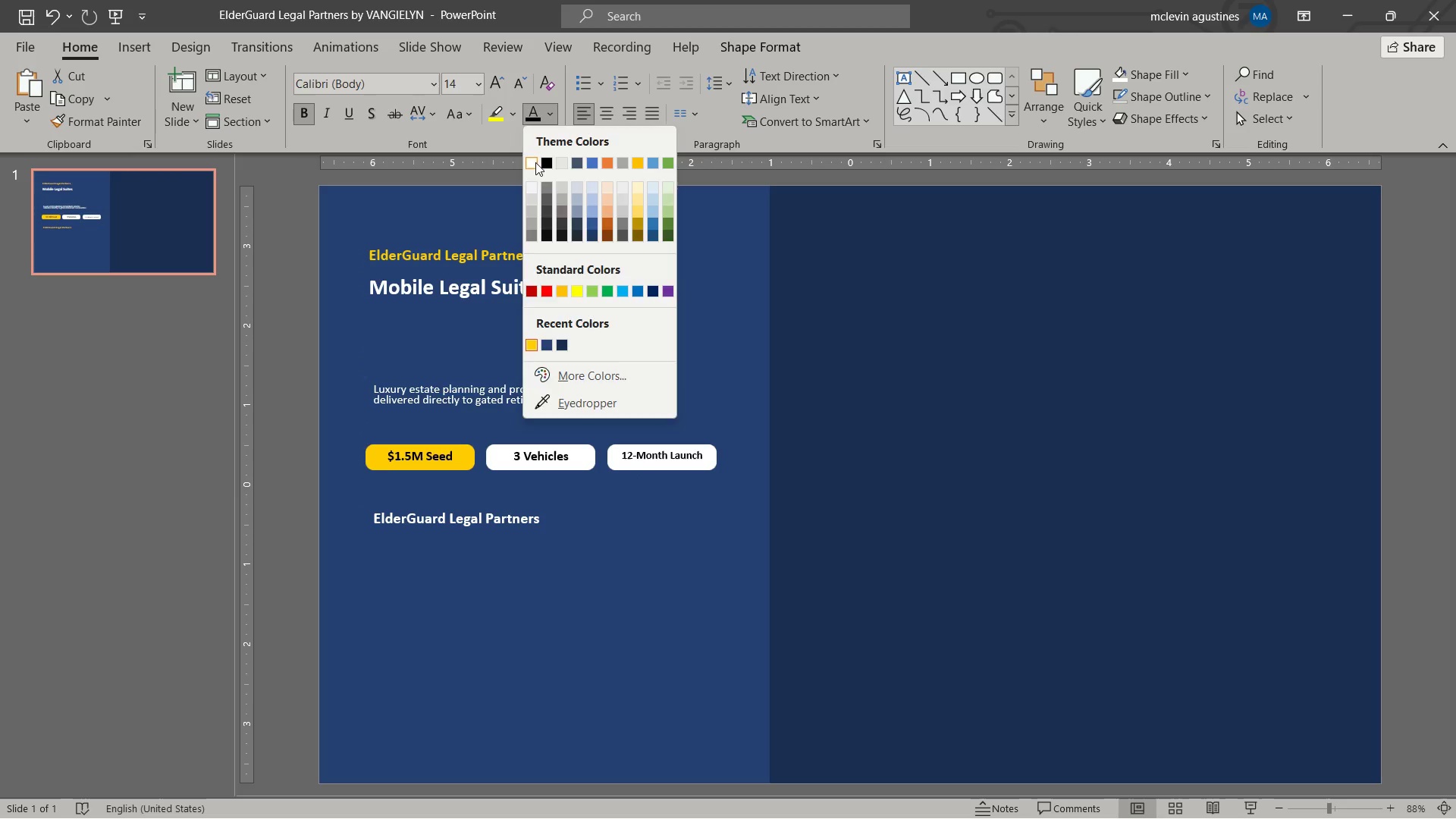 
left_click([327, 117])
 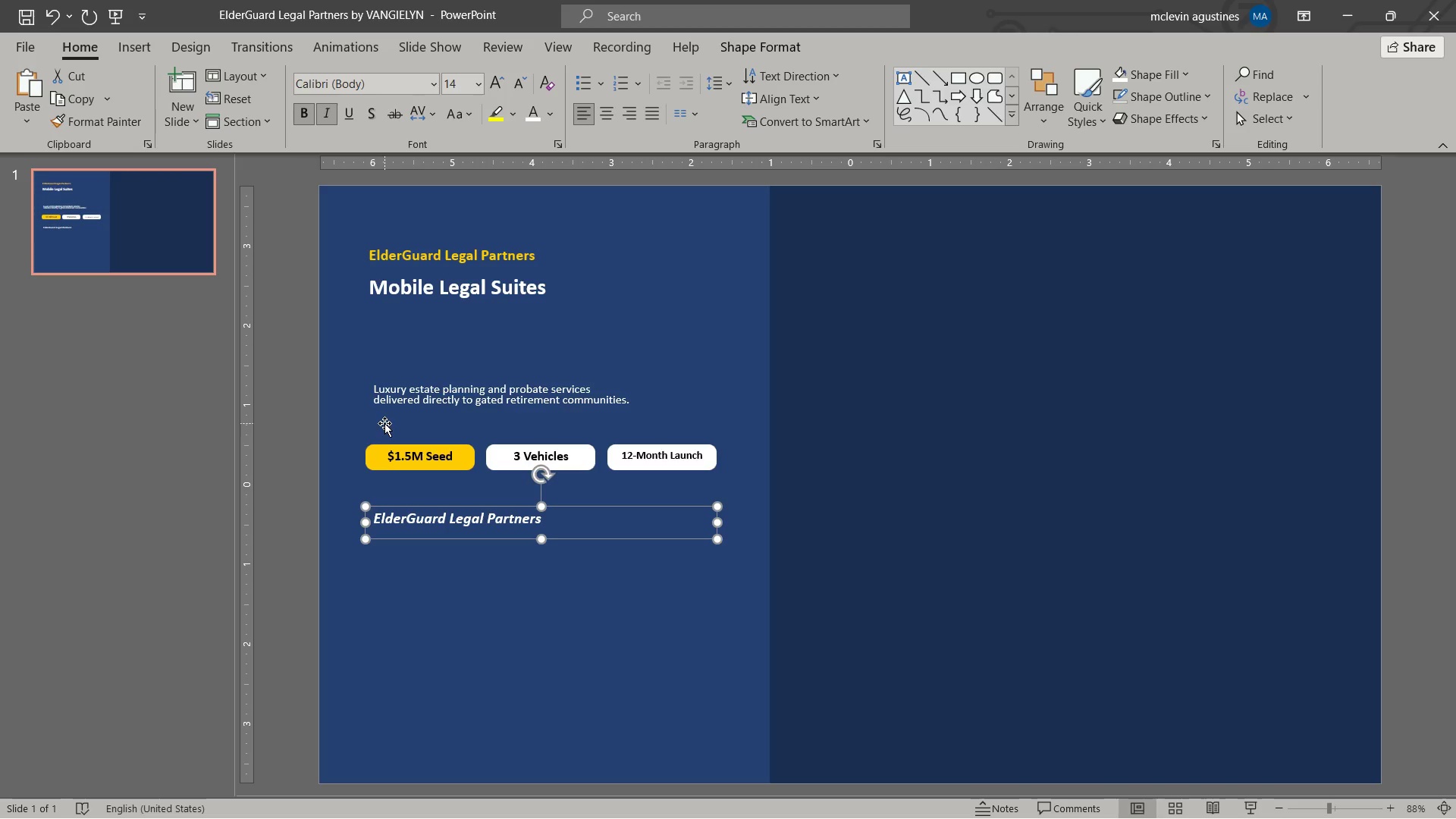 
key(Control+B)
 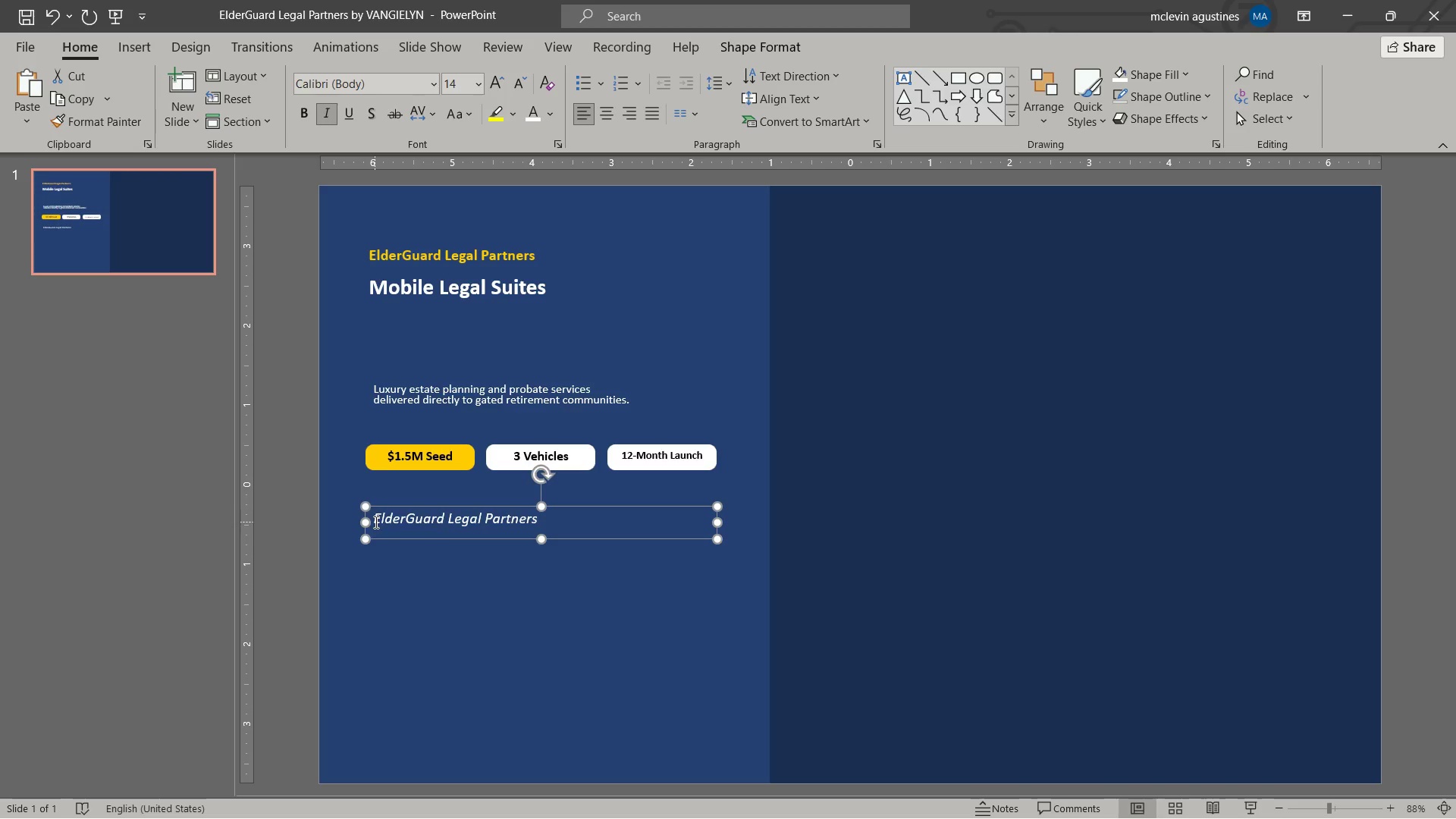 
left_click_drag(start_coordinate=[376, 521], to_coordinate=[549, 510])
 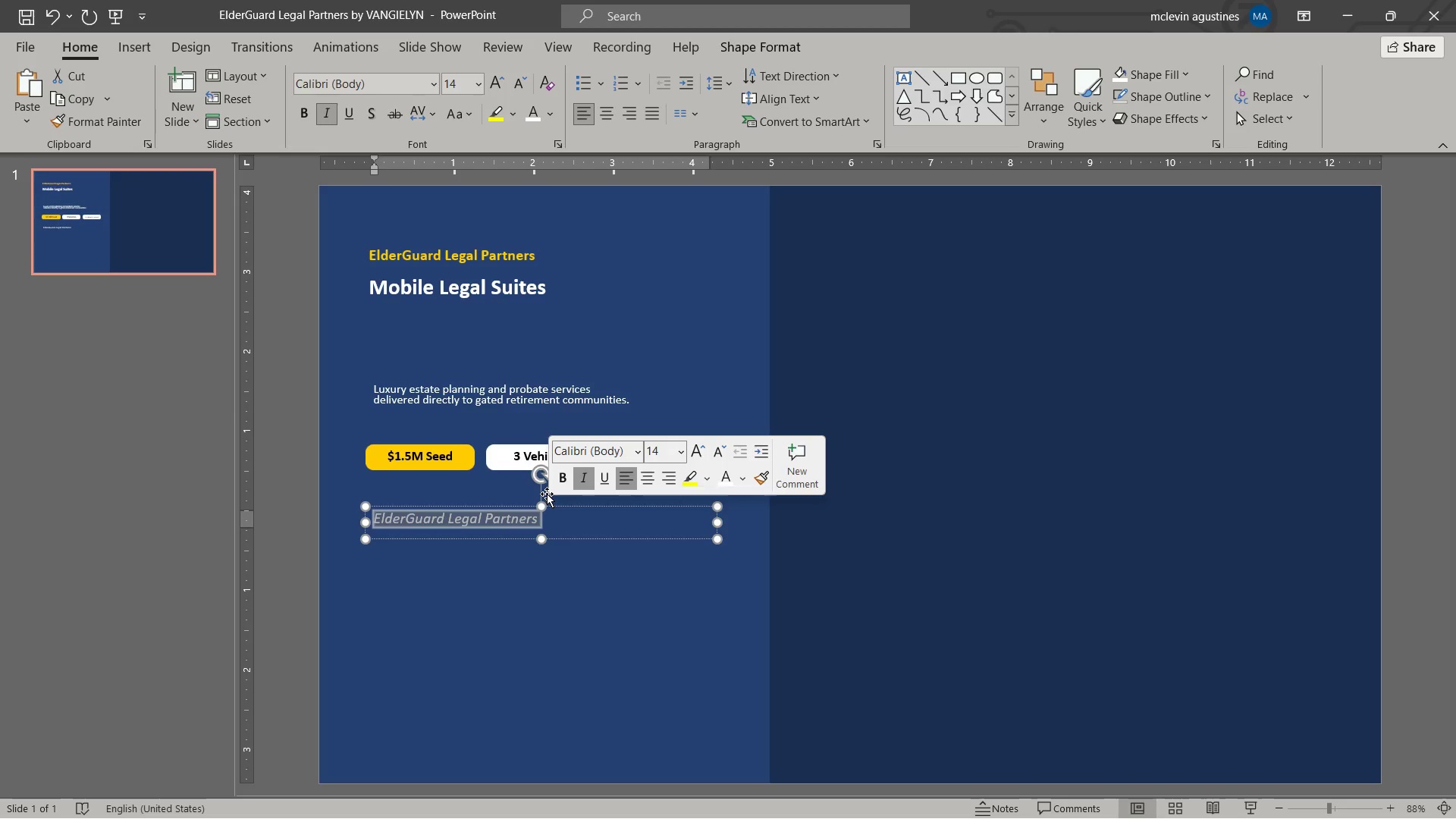 
type(concierge legal access for the silver economy.)
 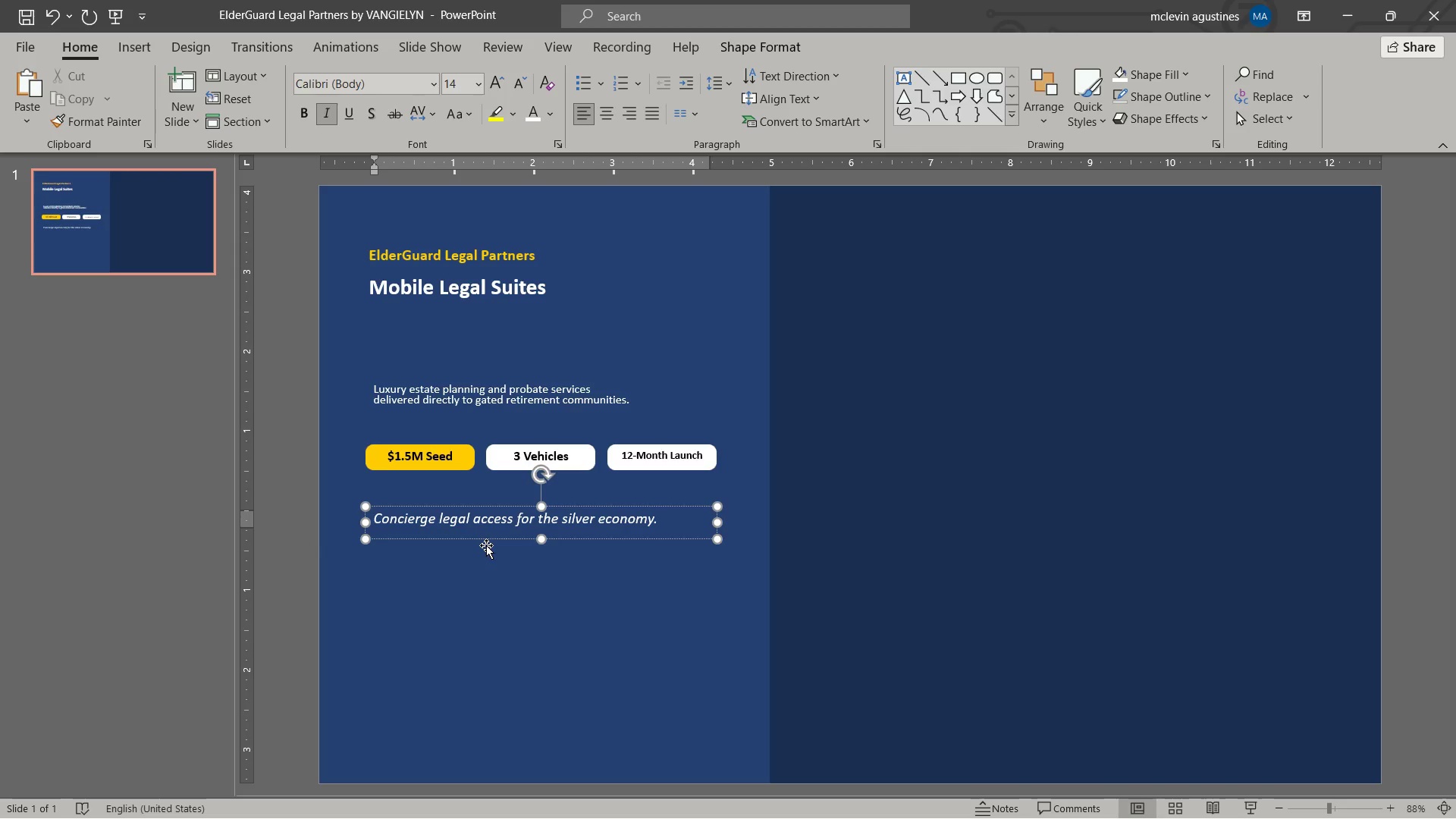 
left_click([482, 535])
 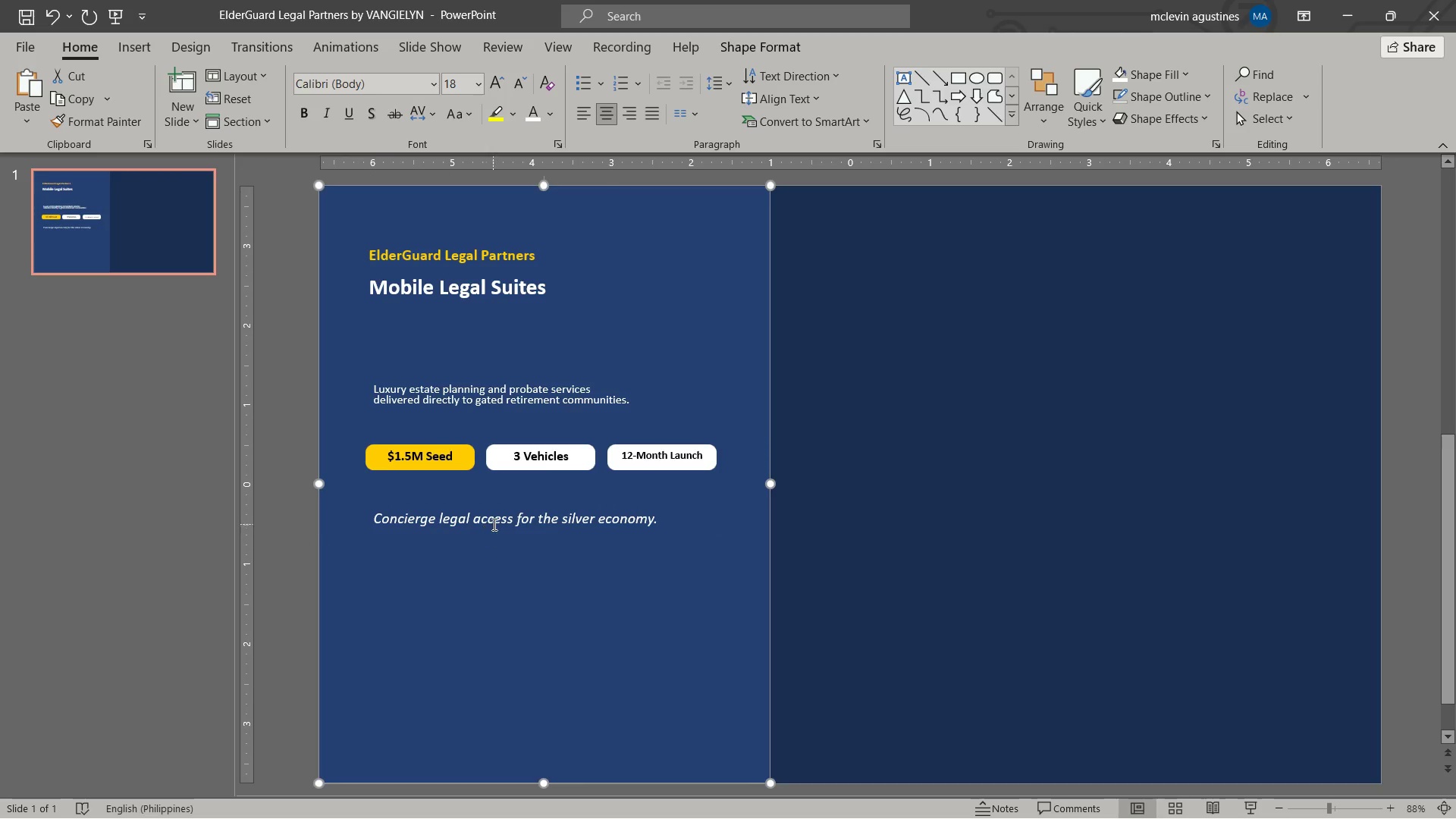 
left_click([493, 524])
 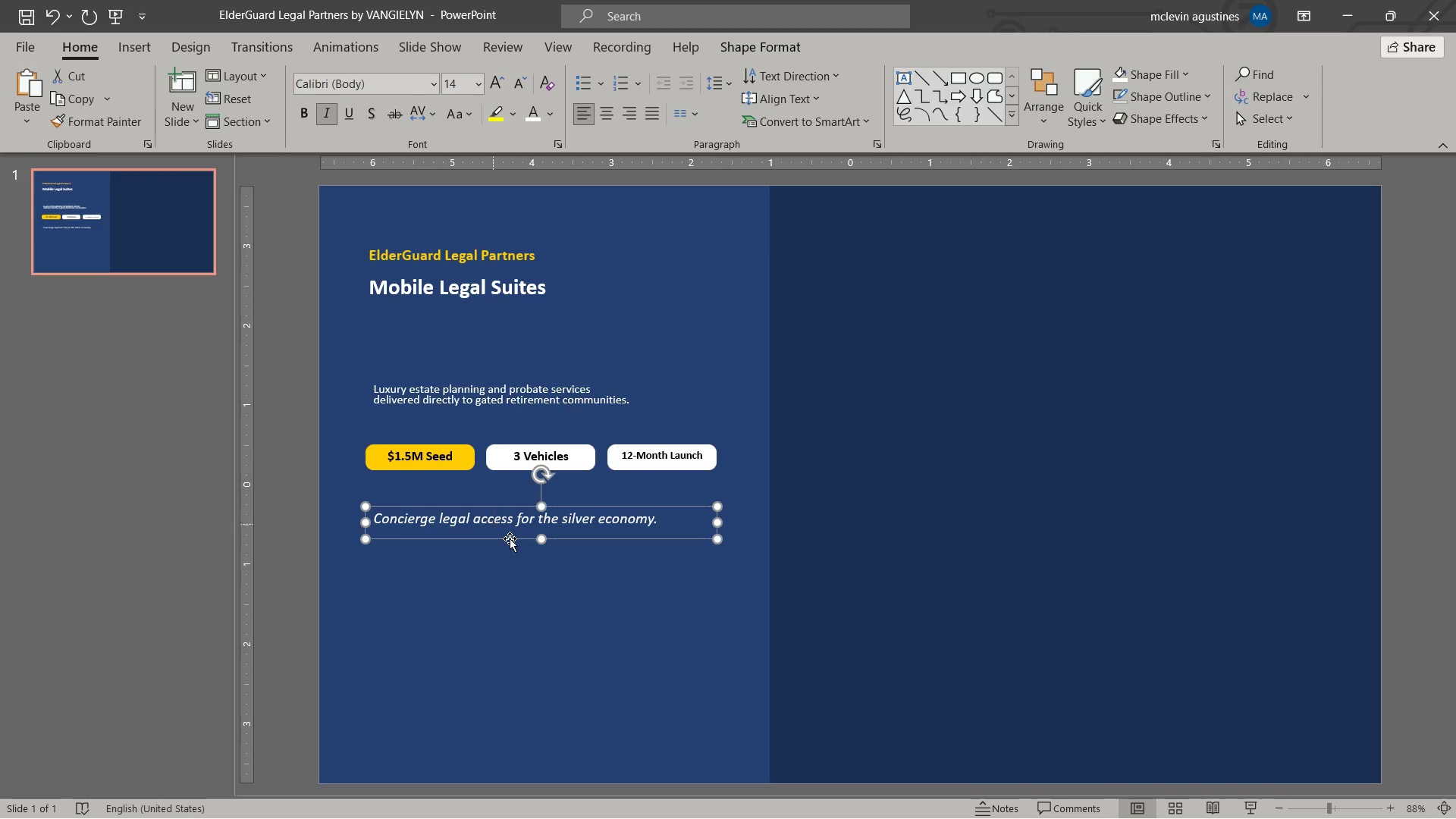 
left_click([510, 538])
 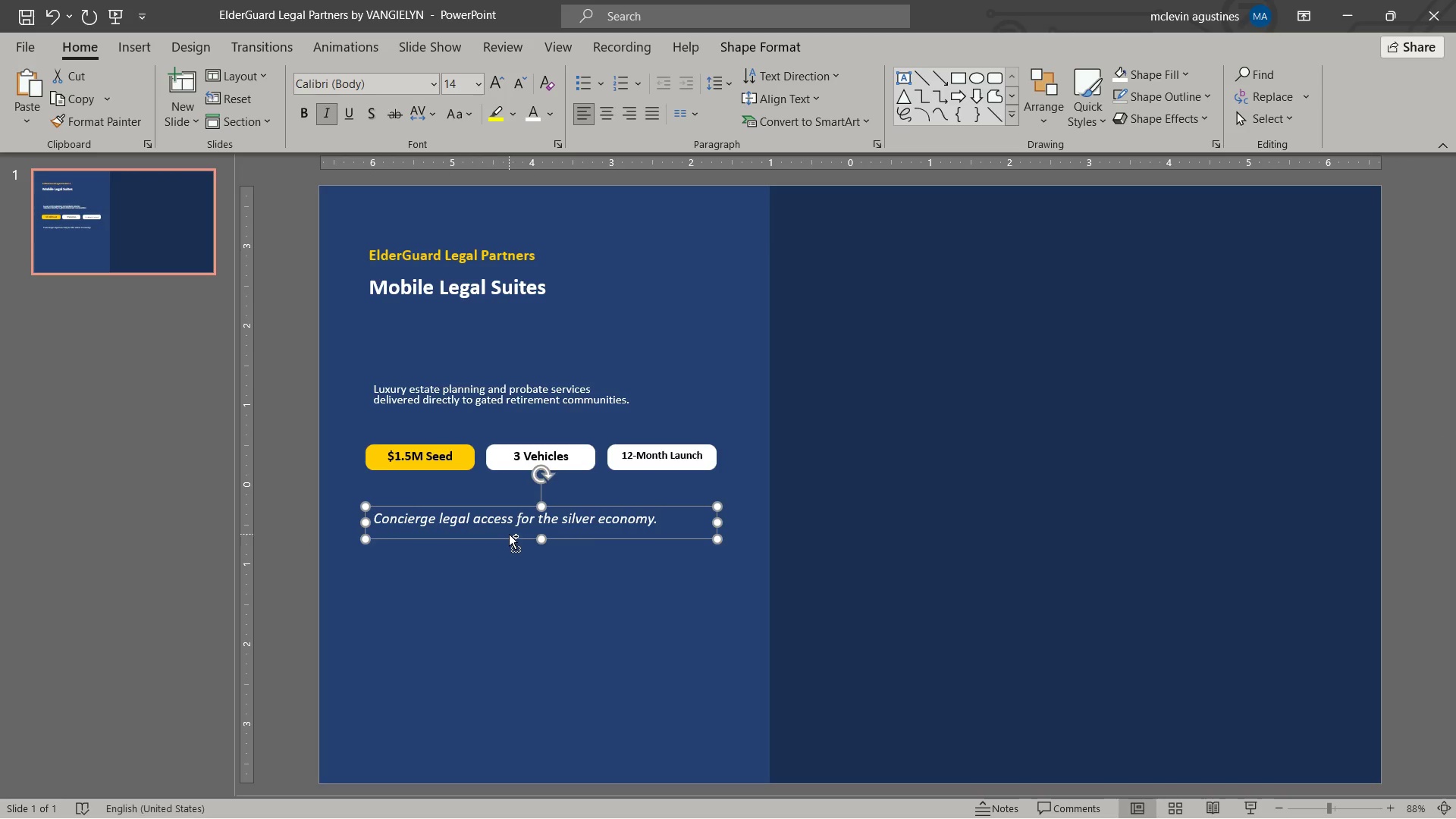 
key(Control+C)
 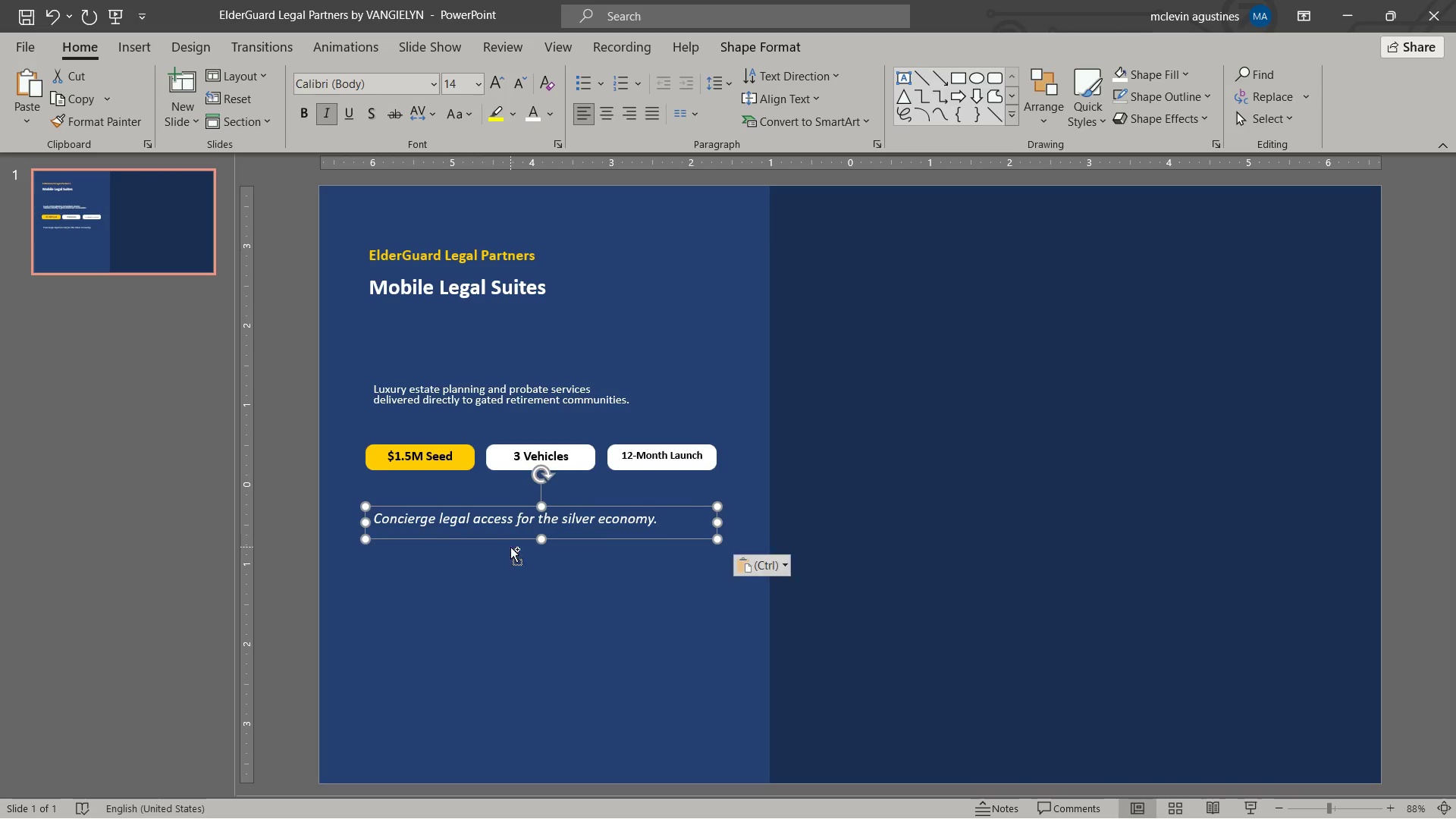 
key(Control+V)
 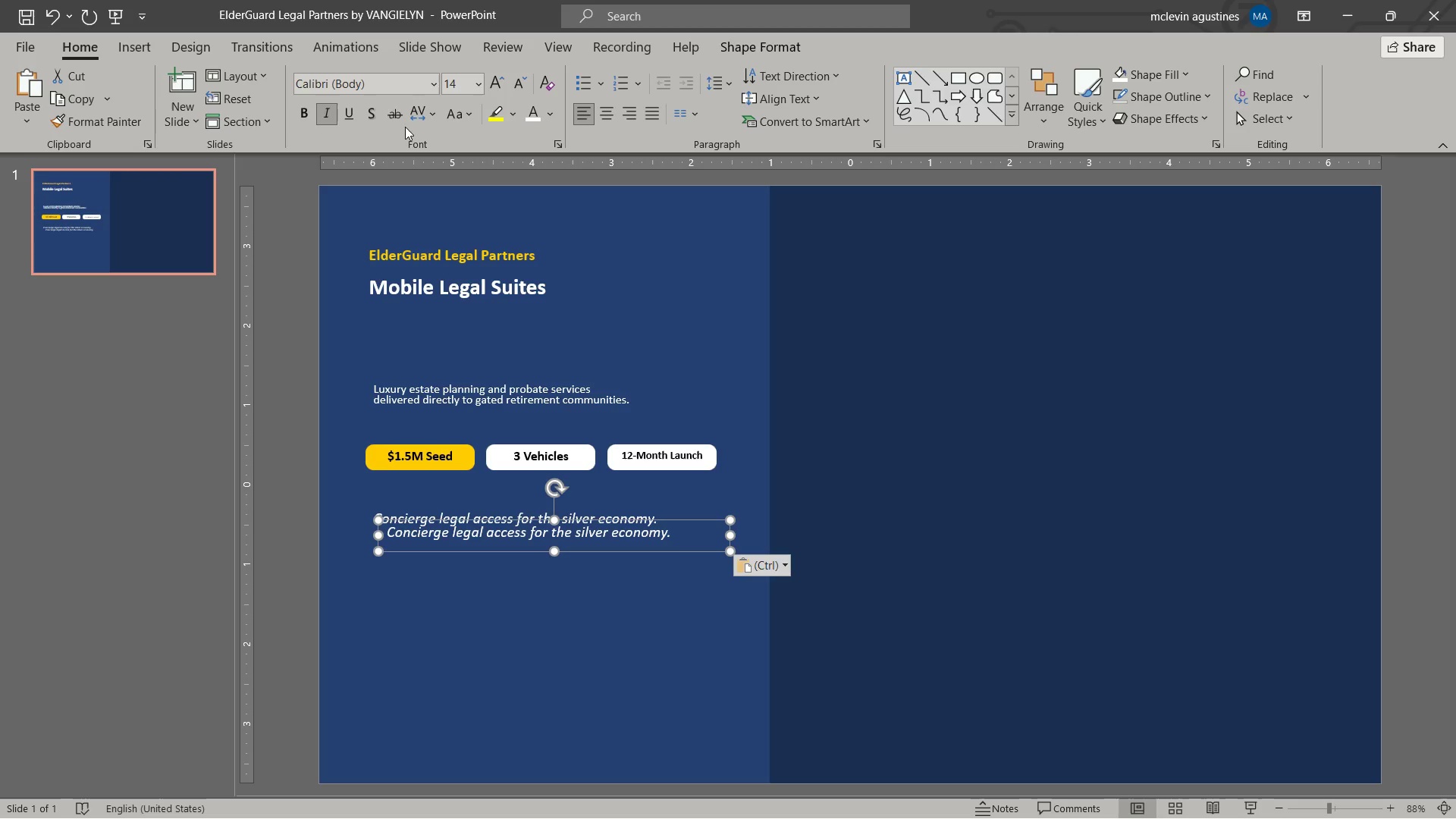 
left_click([328, 121])
 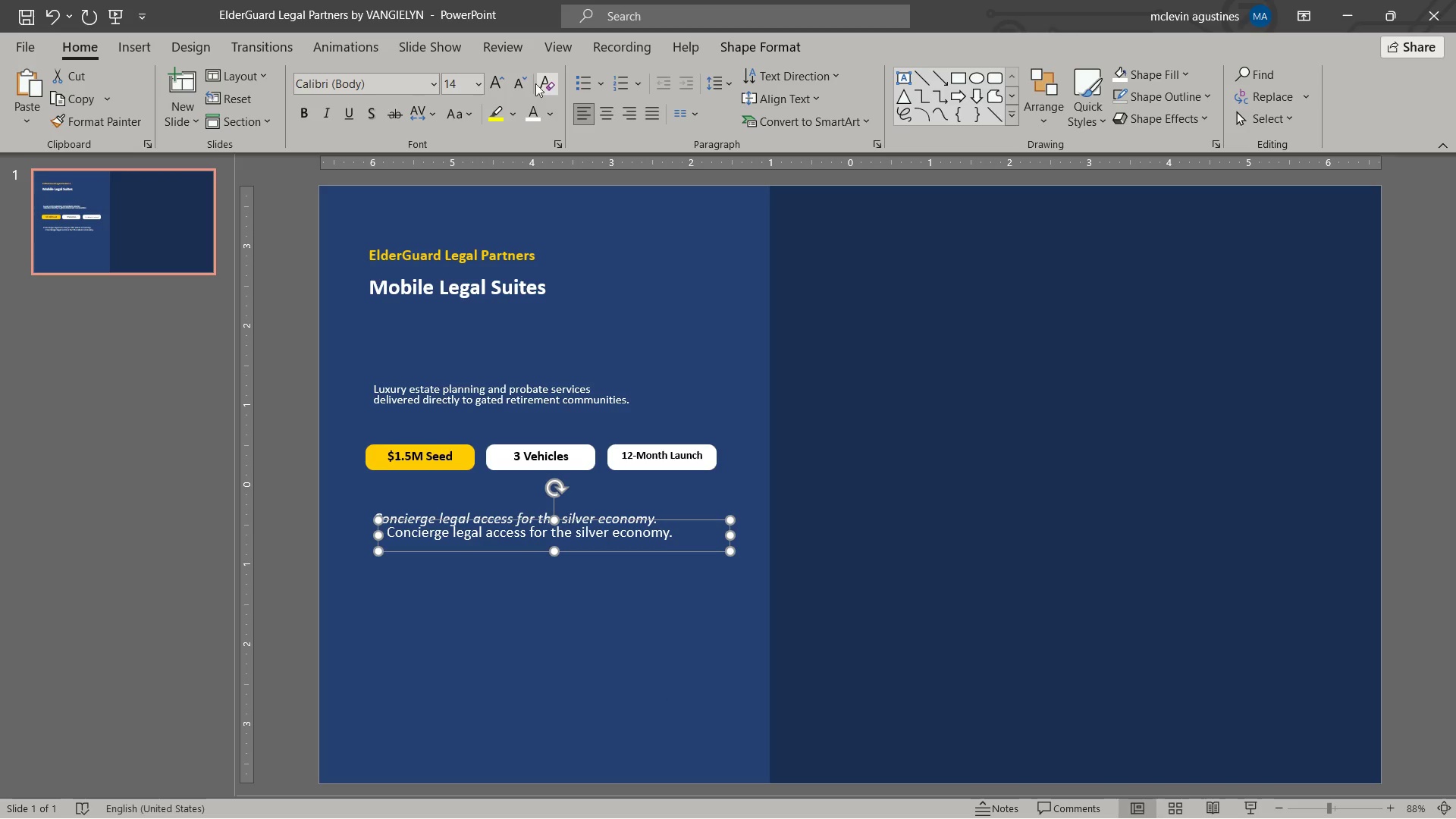 
double_click([513, 86])
 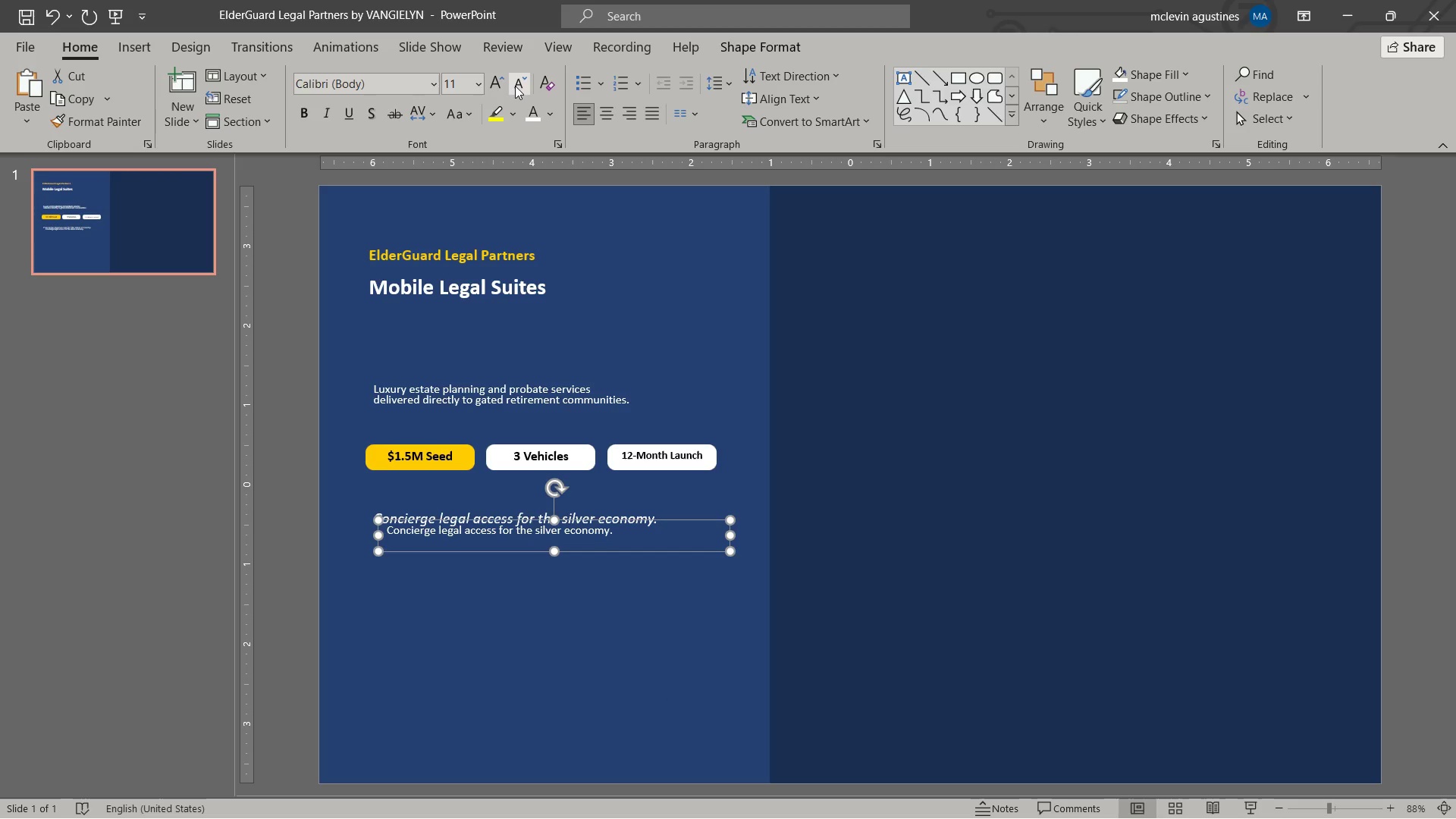 
left_click([515, 86])
 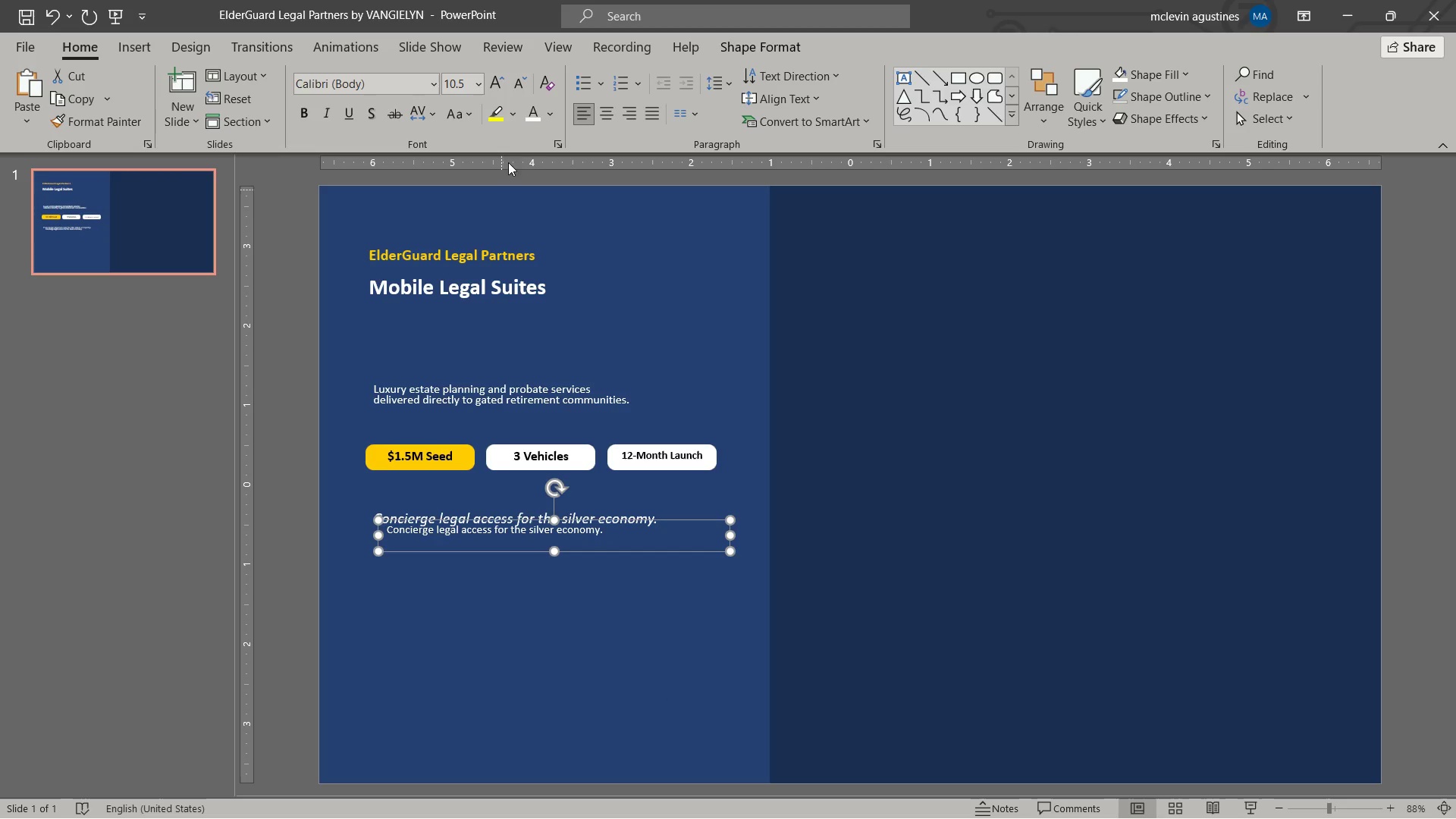 
left_click([518, 86])
 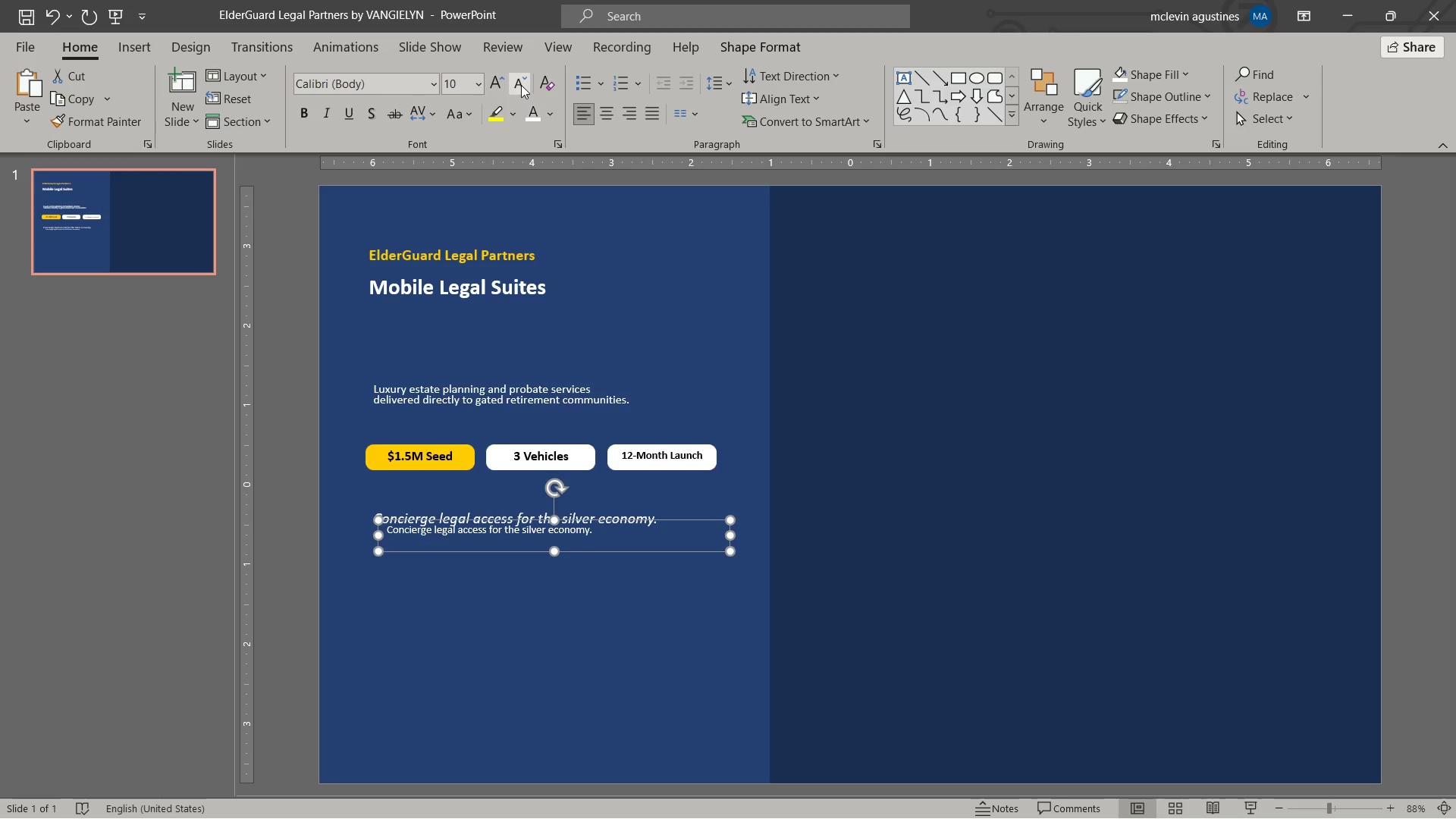 
left_click([521, 85])
 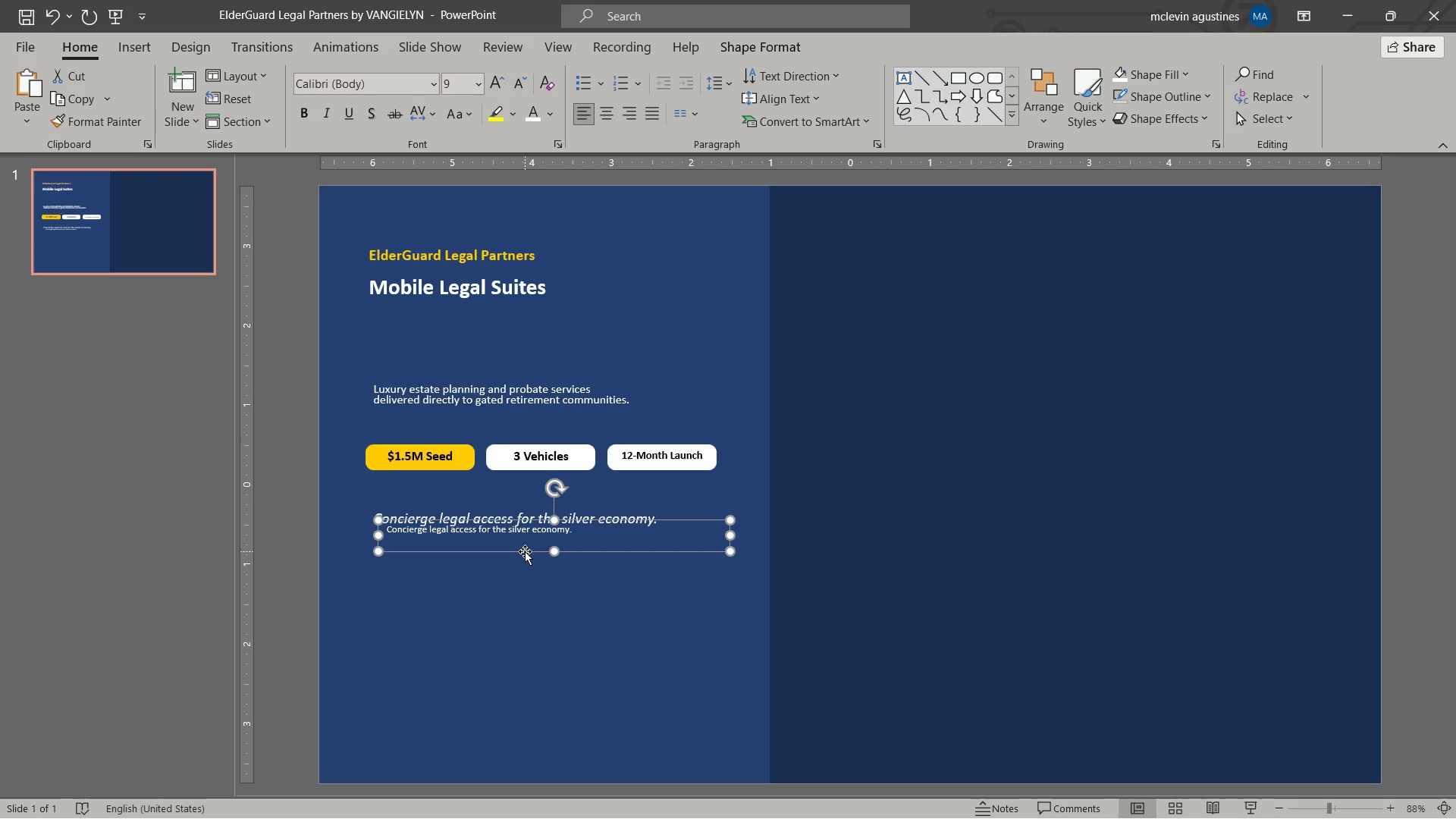 
left_click_drag(start_coordinate=[525, 551], to_coordinate=[513, 748])
 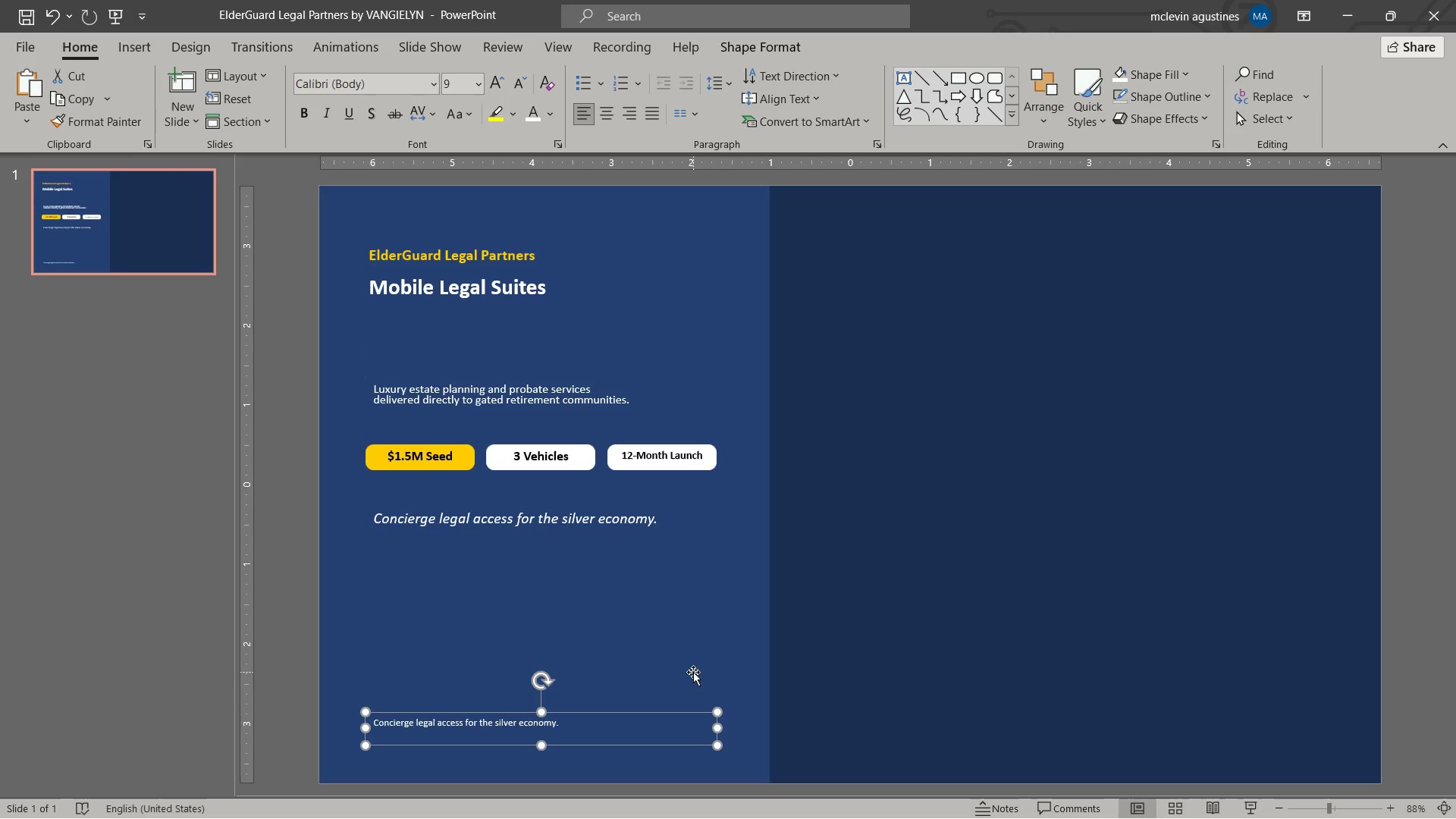 
wait(11.91)
 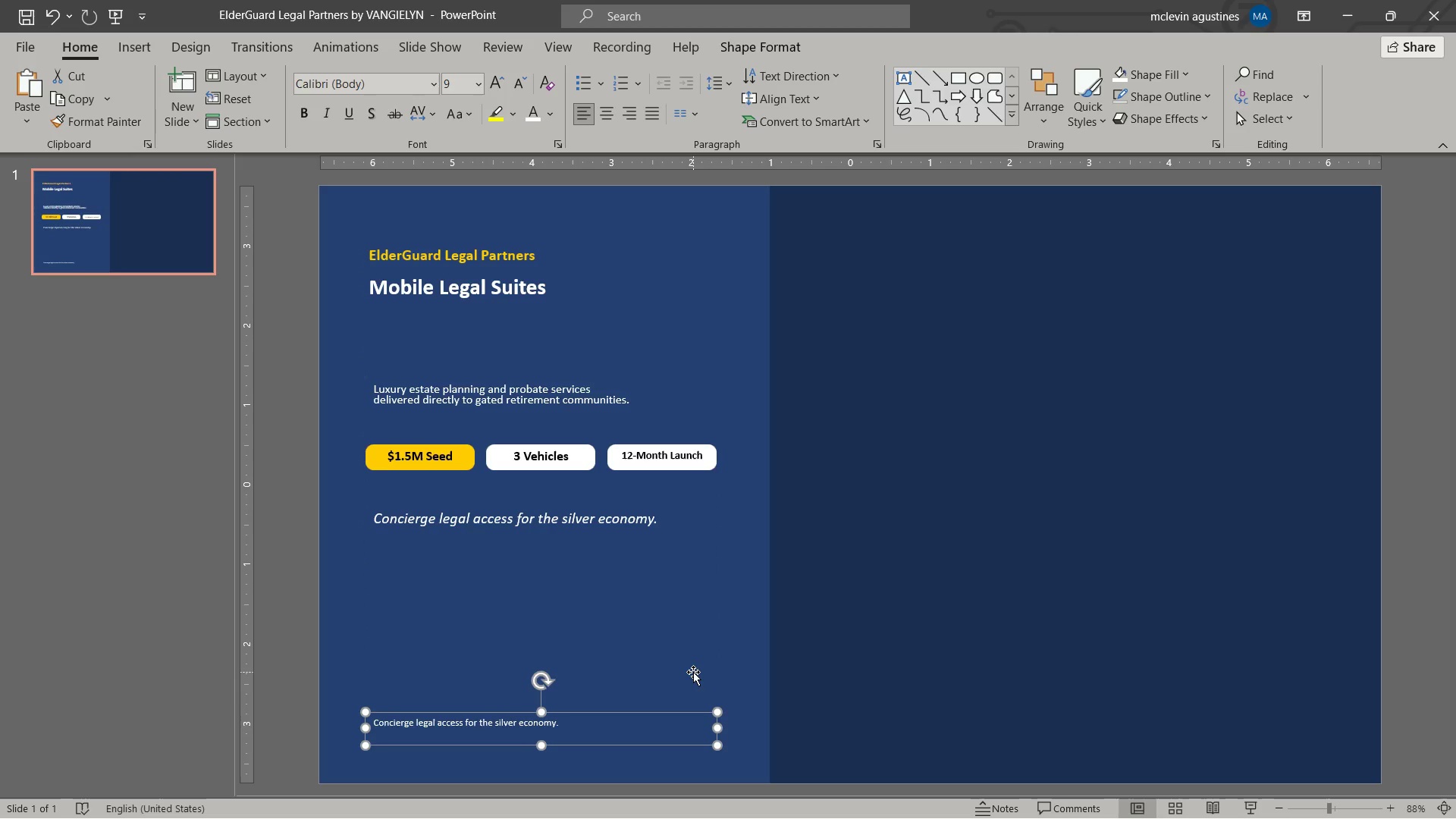 
left_click_drag(start_coordinate=[667, 714], to_coordinate=[667, 700])
 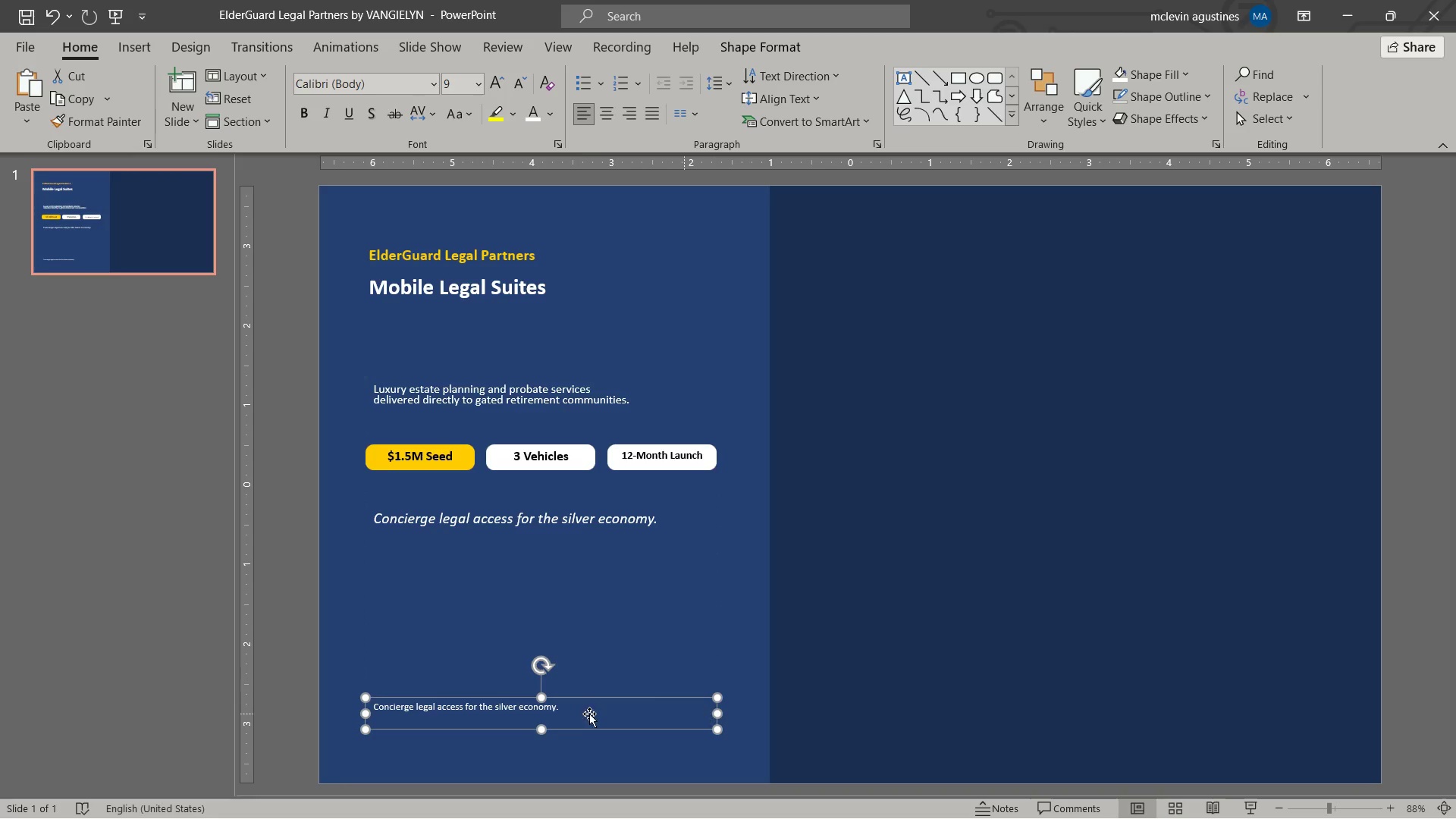 
left_click_drag(start_coordinate=[375, 702], to_coordinate=[632, 700])
 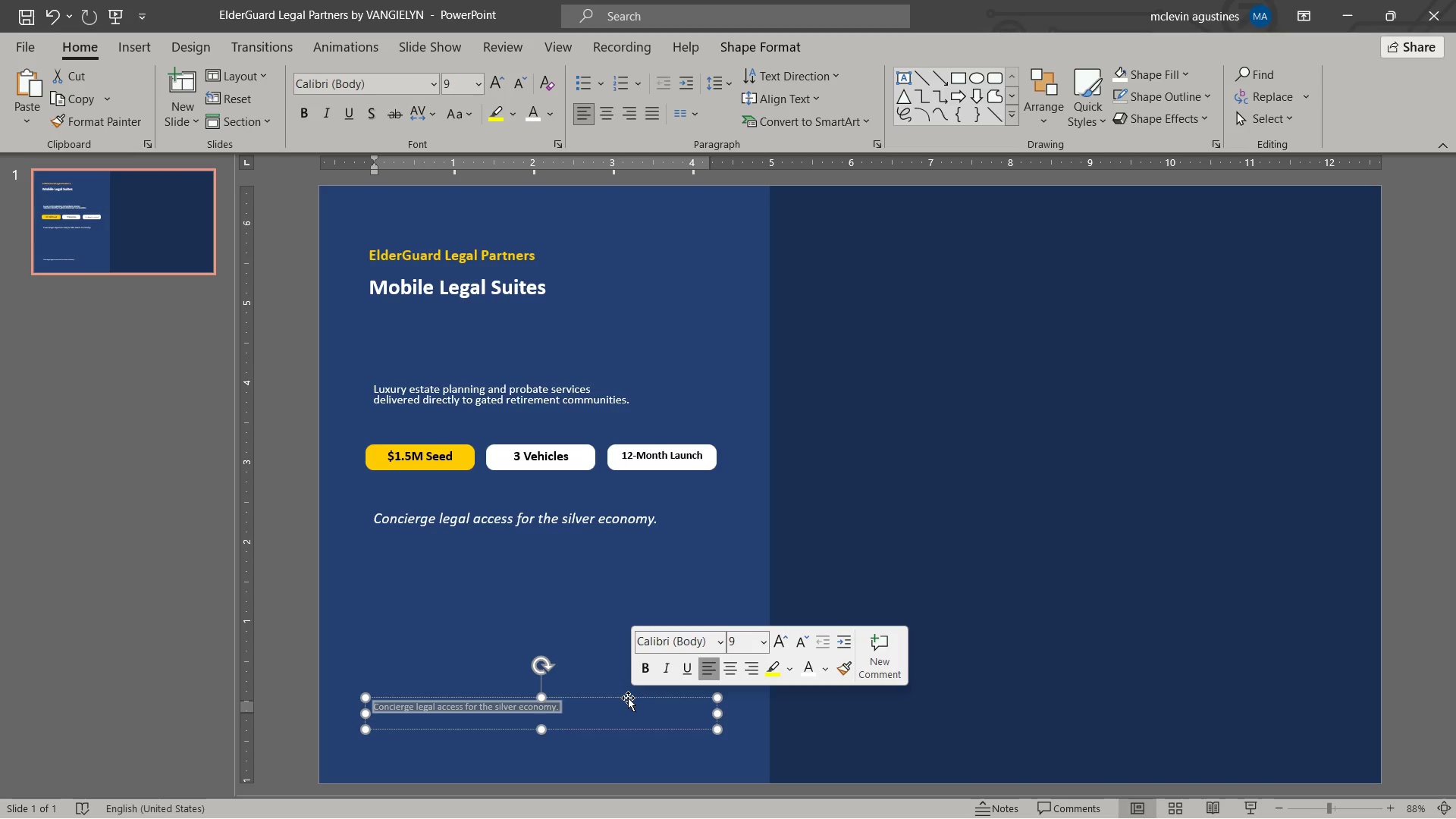 
type(confidential and proprietary )
key(Backspace)
type(. illustrative visuals and financials are based)
 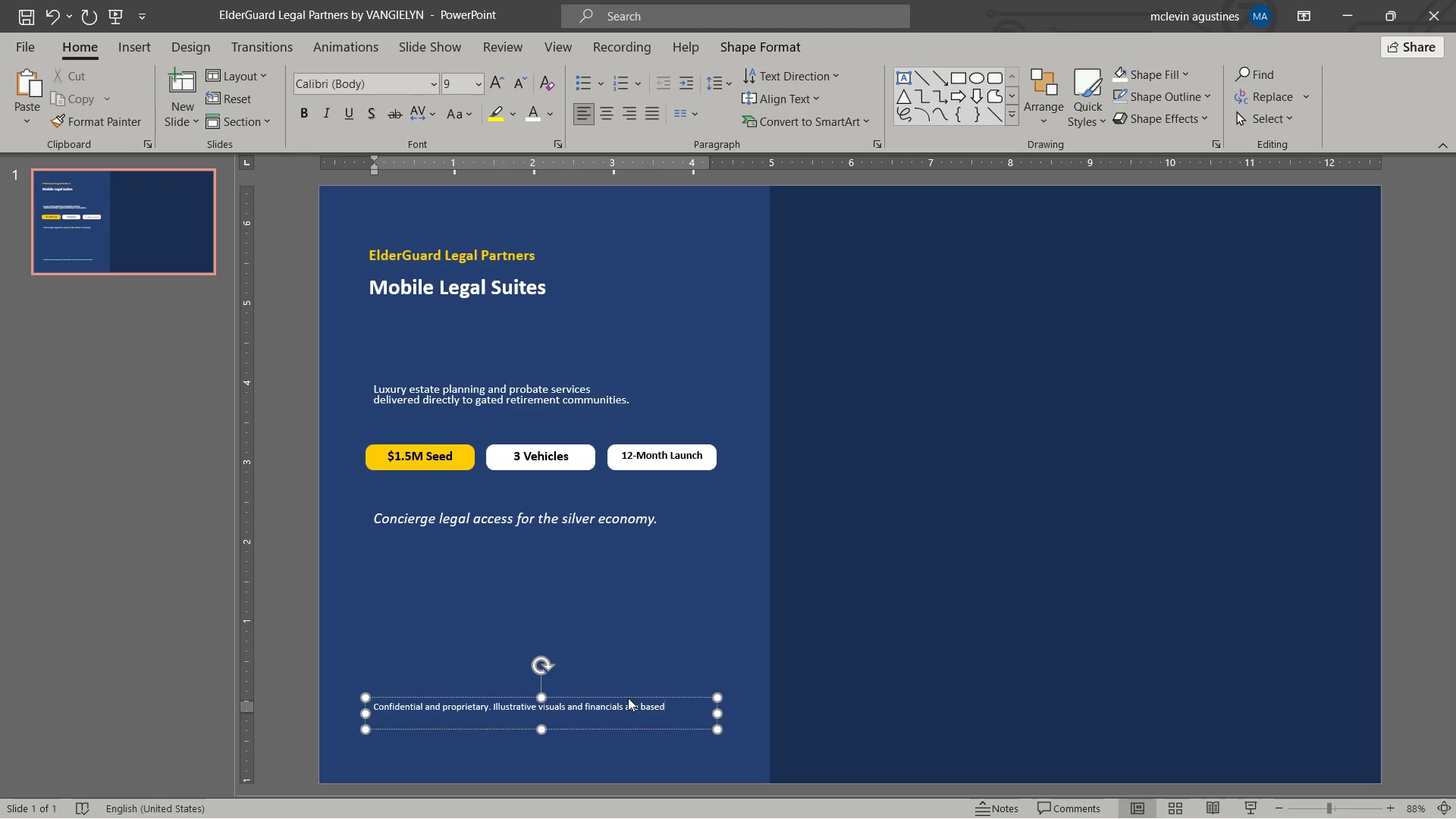 
type( on management assumption.)
 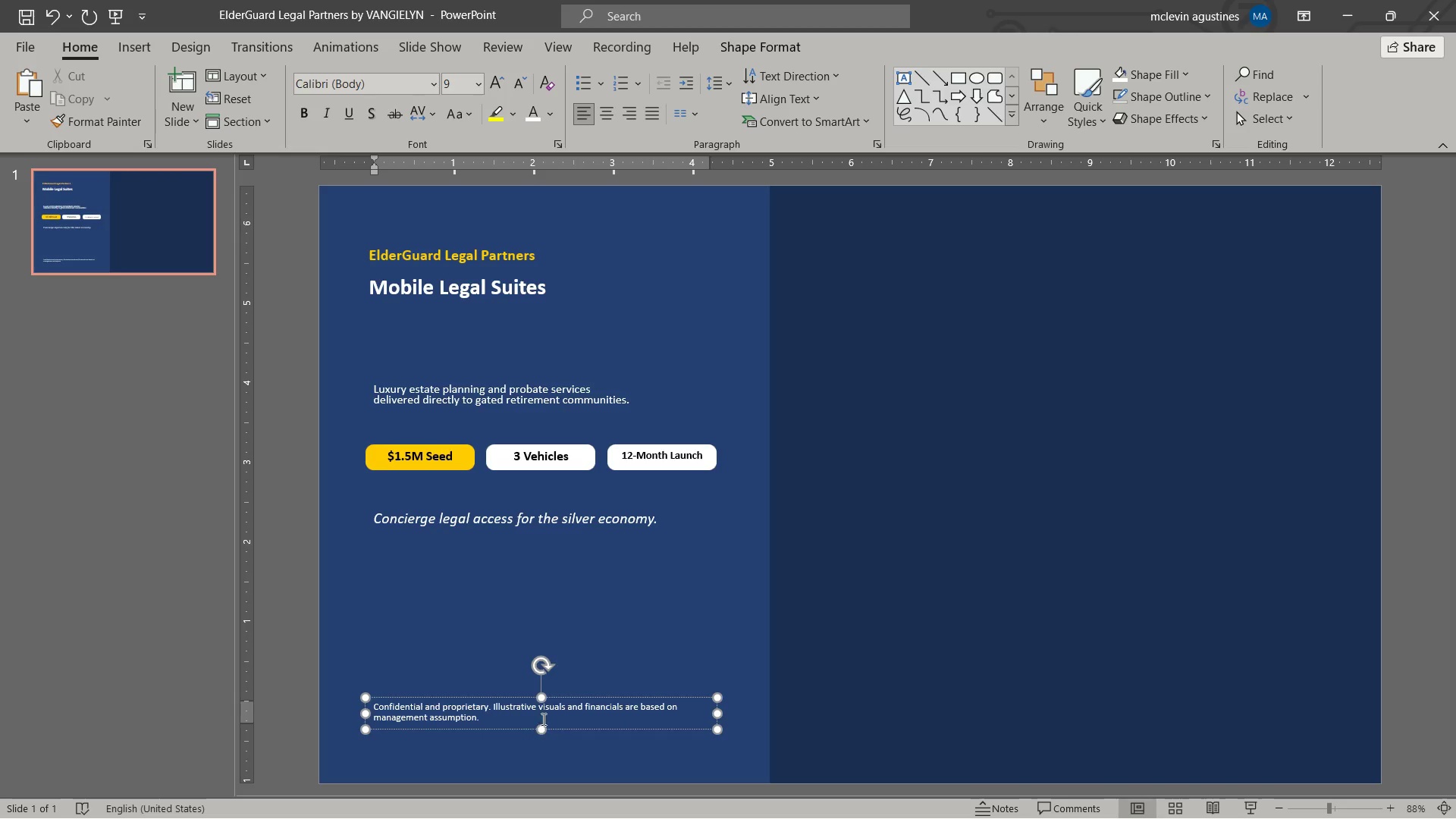 
left_click([557, 698])
 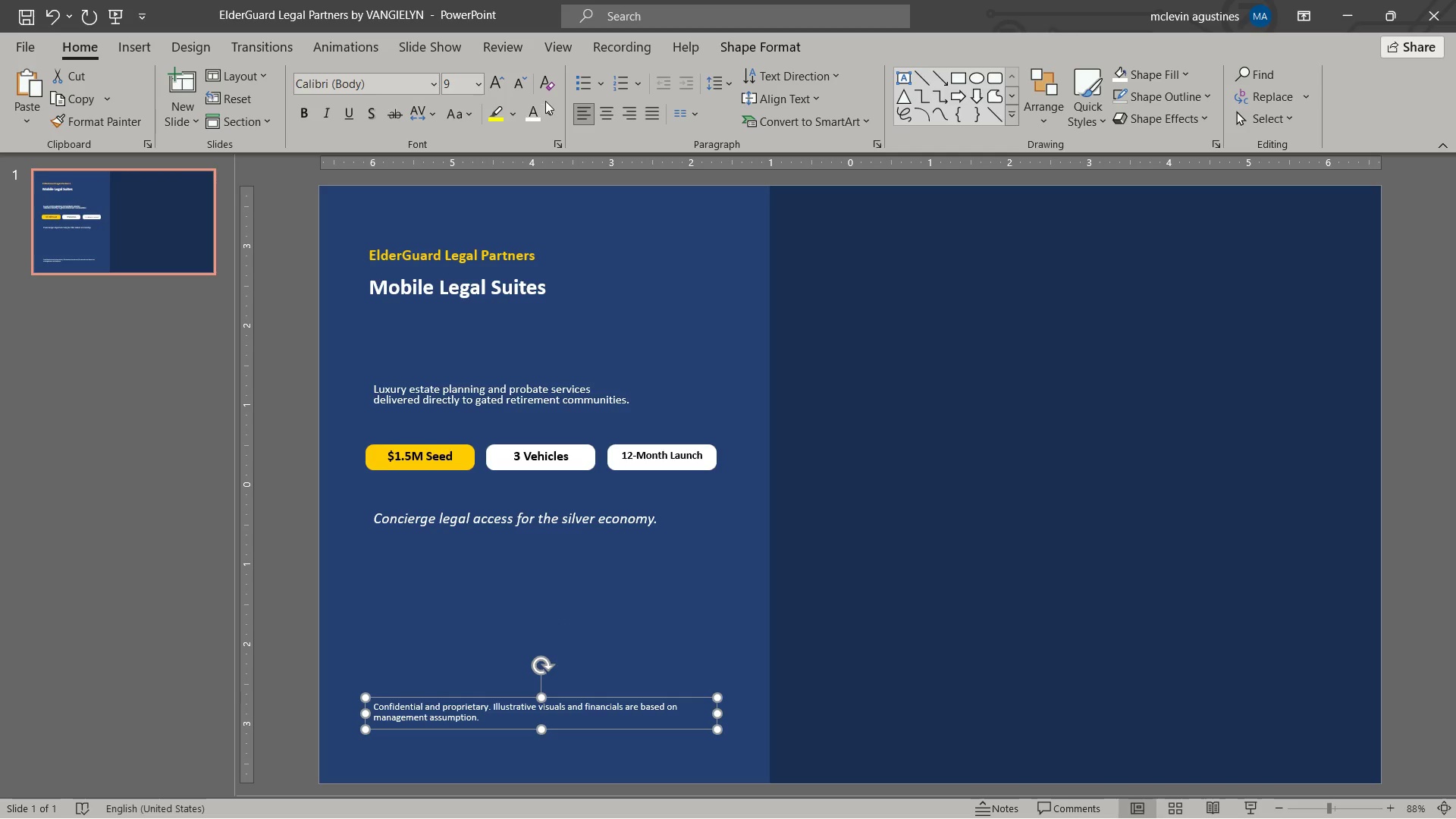 
left_click([548, 101])
 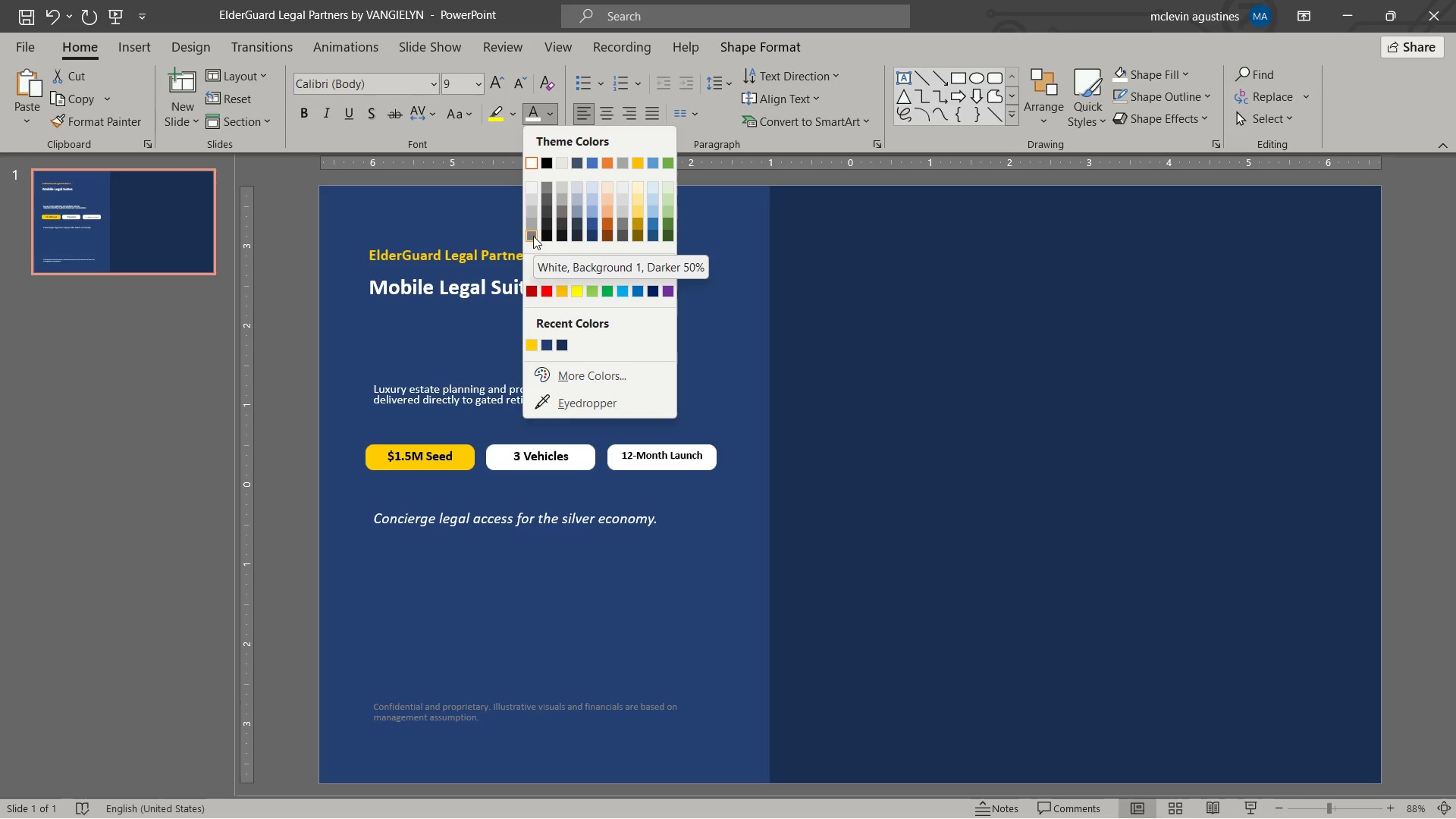 
wait(7.69)
 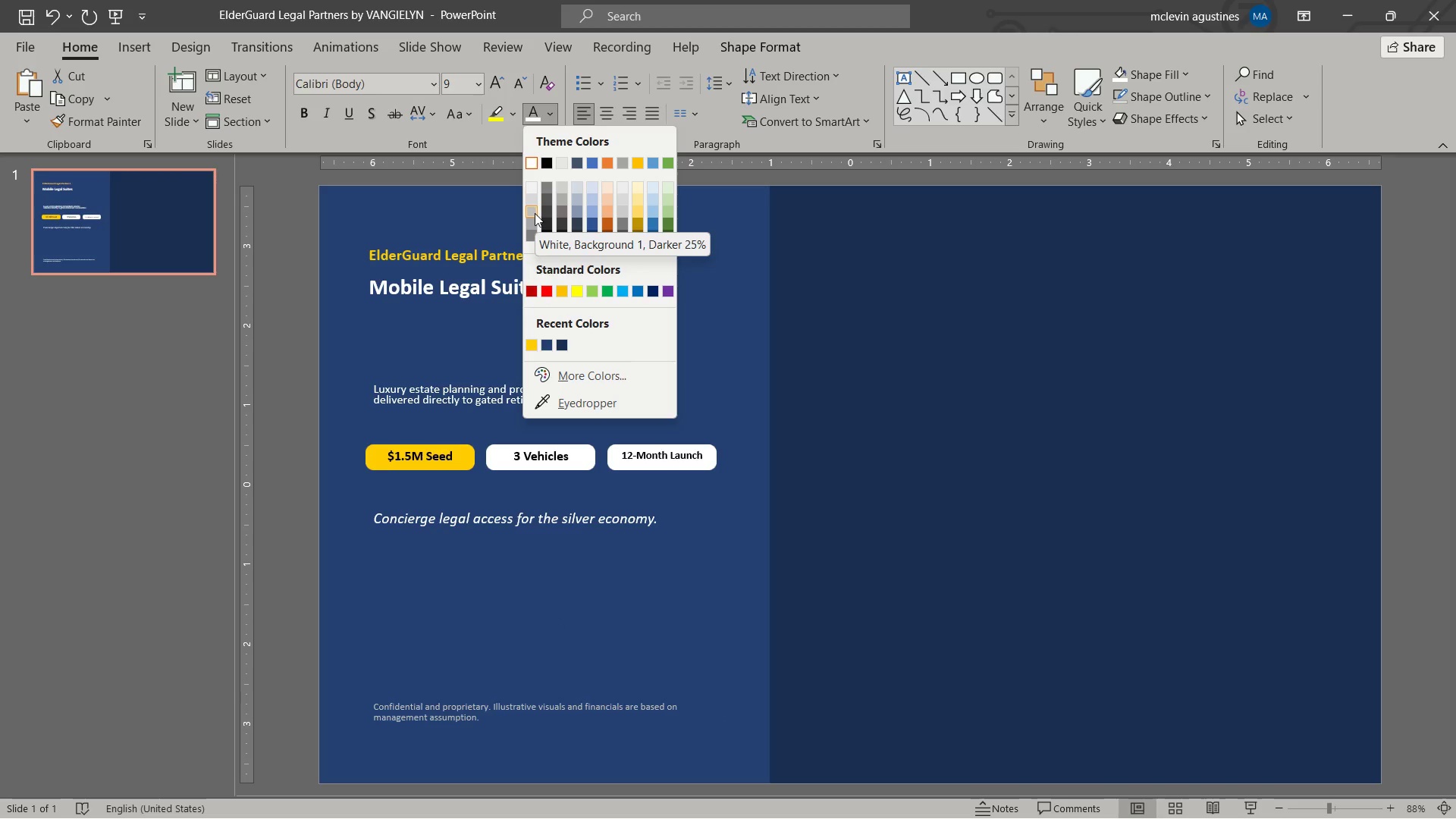 
left_click([533, 219])
 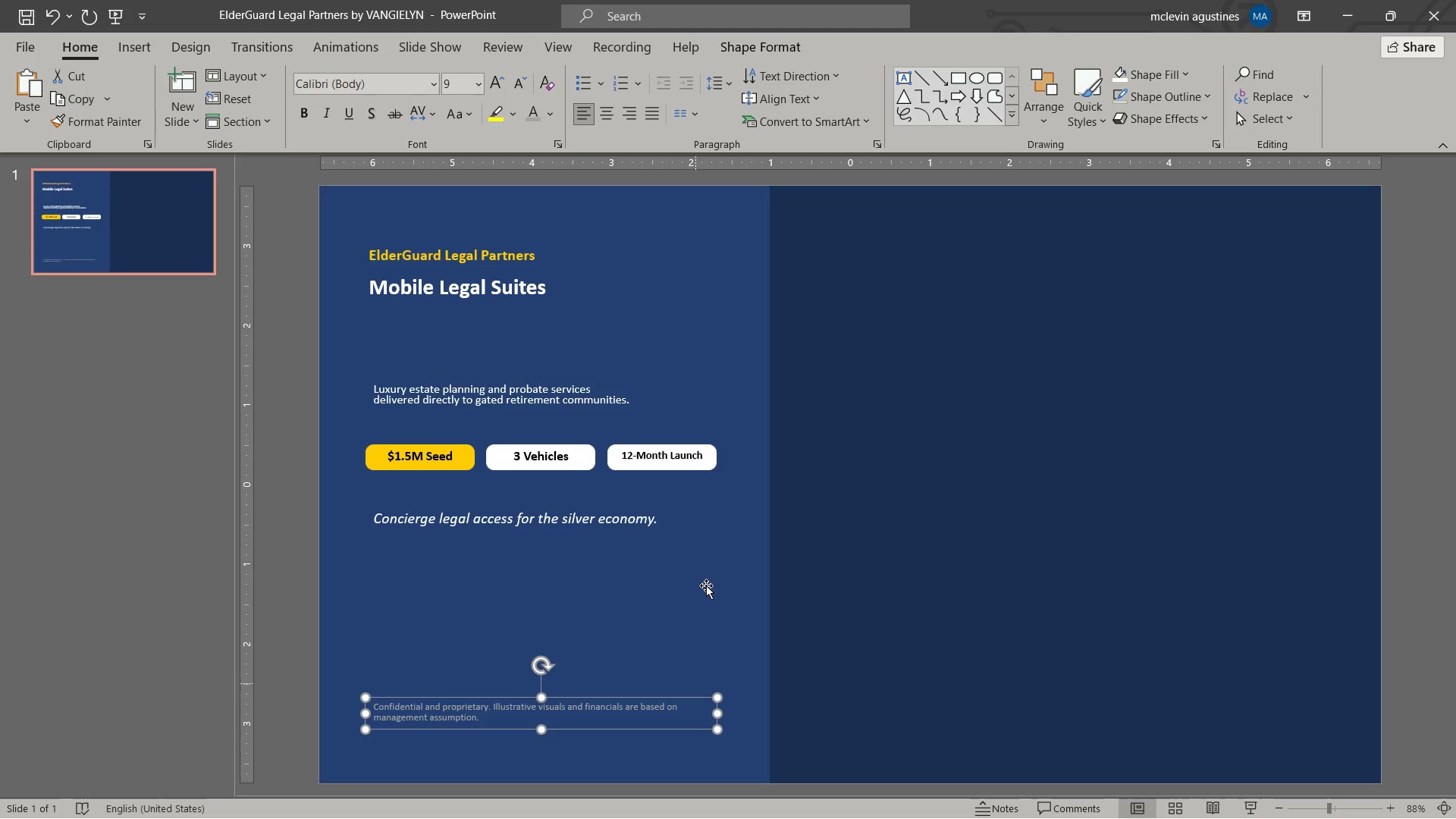 
wait(5.47)
 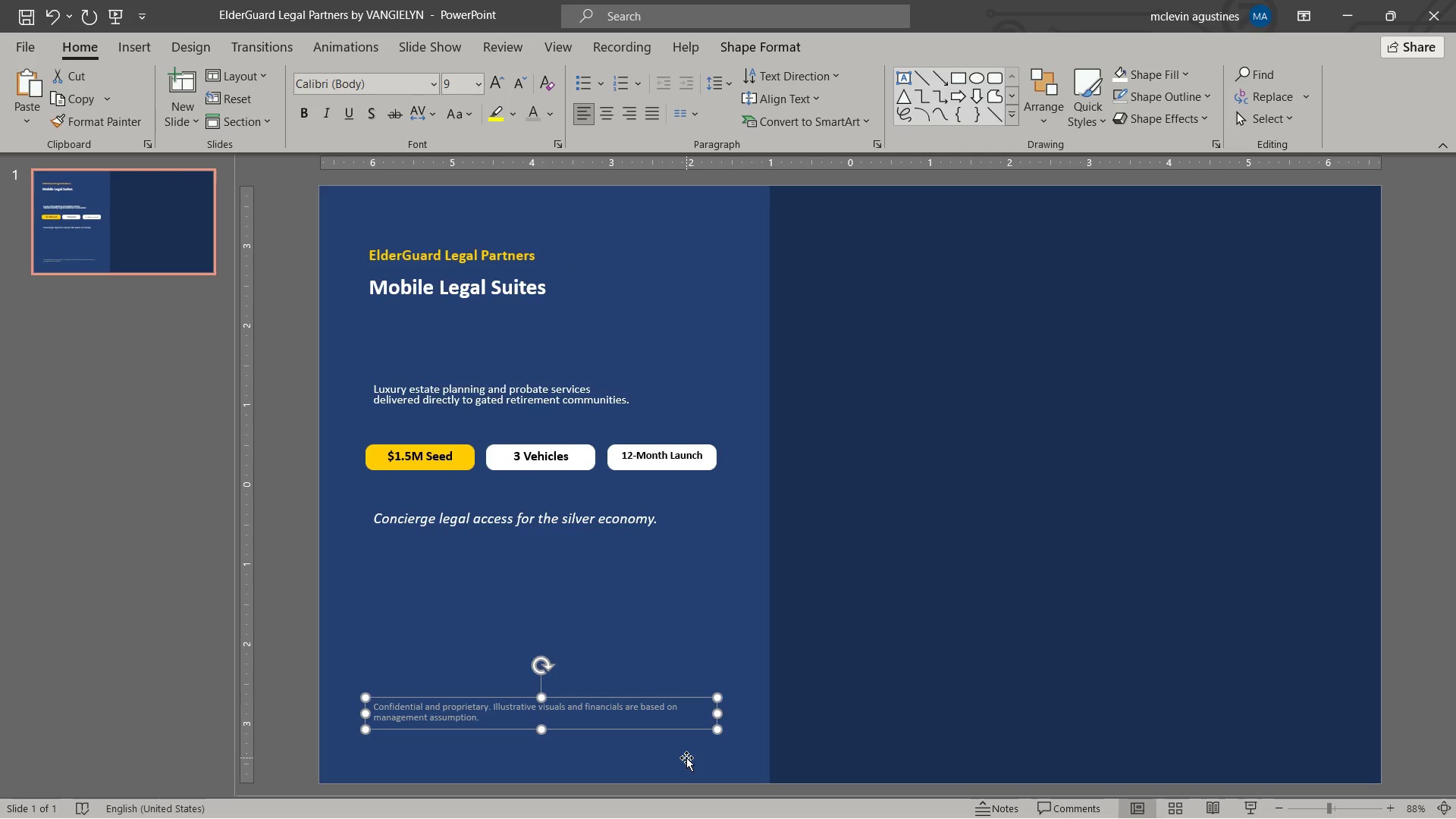 
left_click([730, 480])
 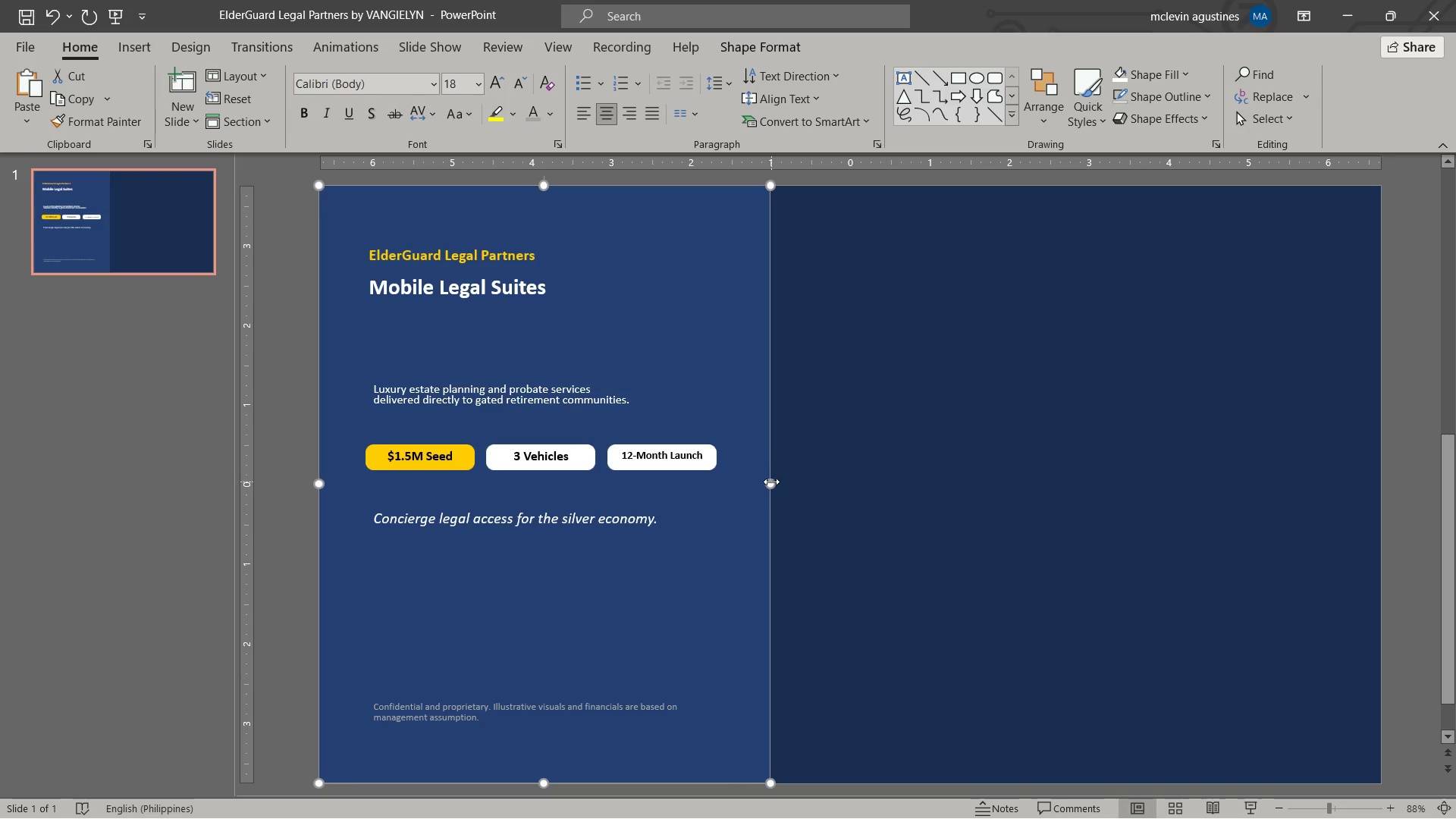 
left_click_drag(start_coordinate=[770, 482], to_coordinate=[766, 484])
 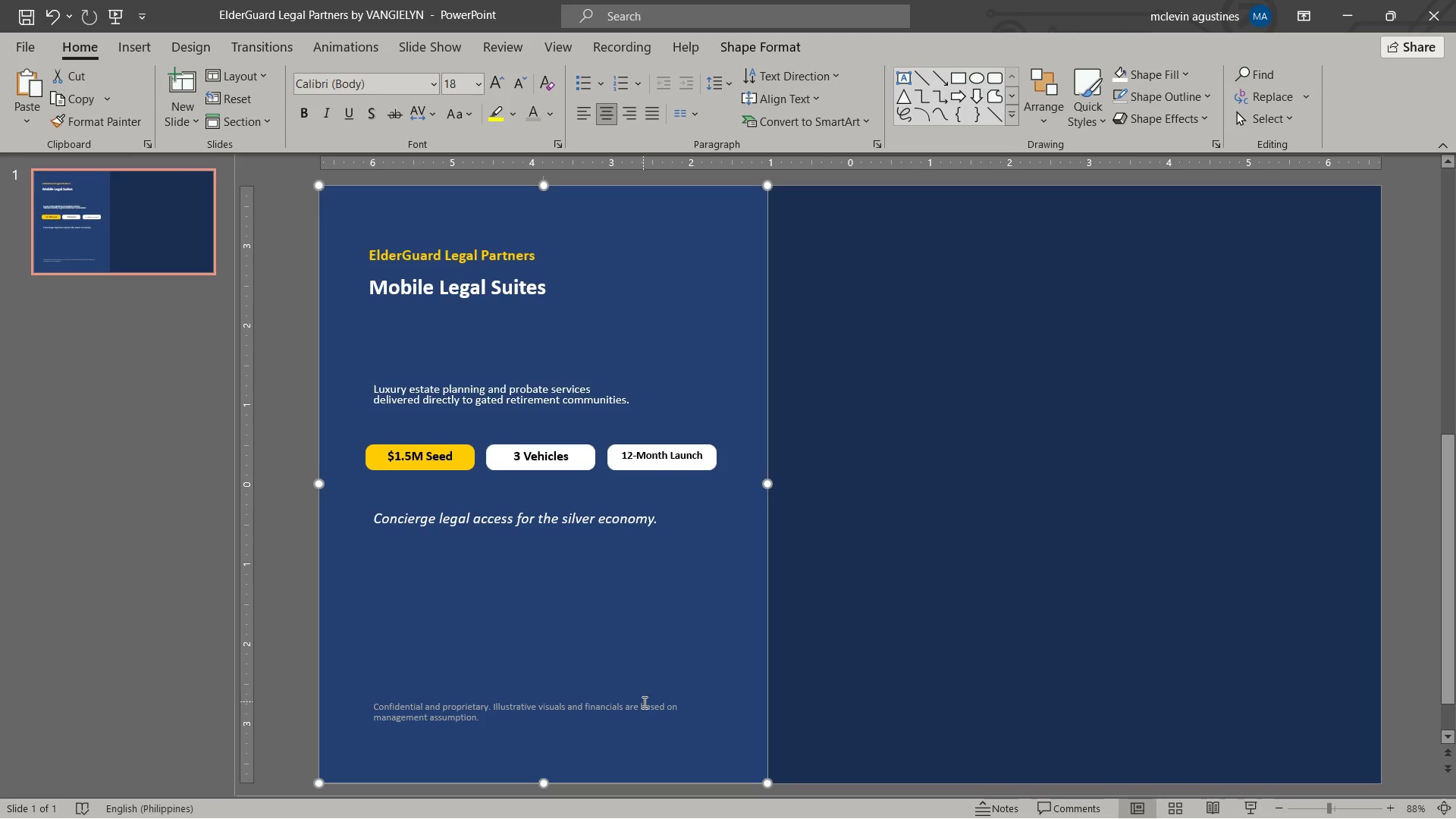 
left_click([643, 703])
 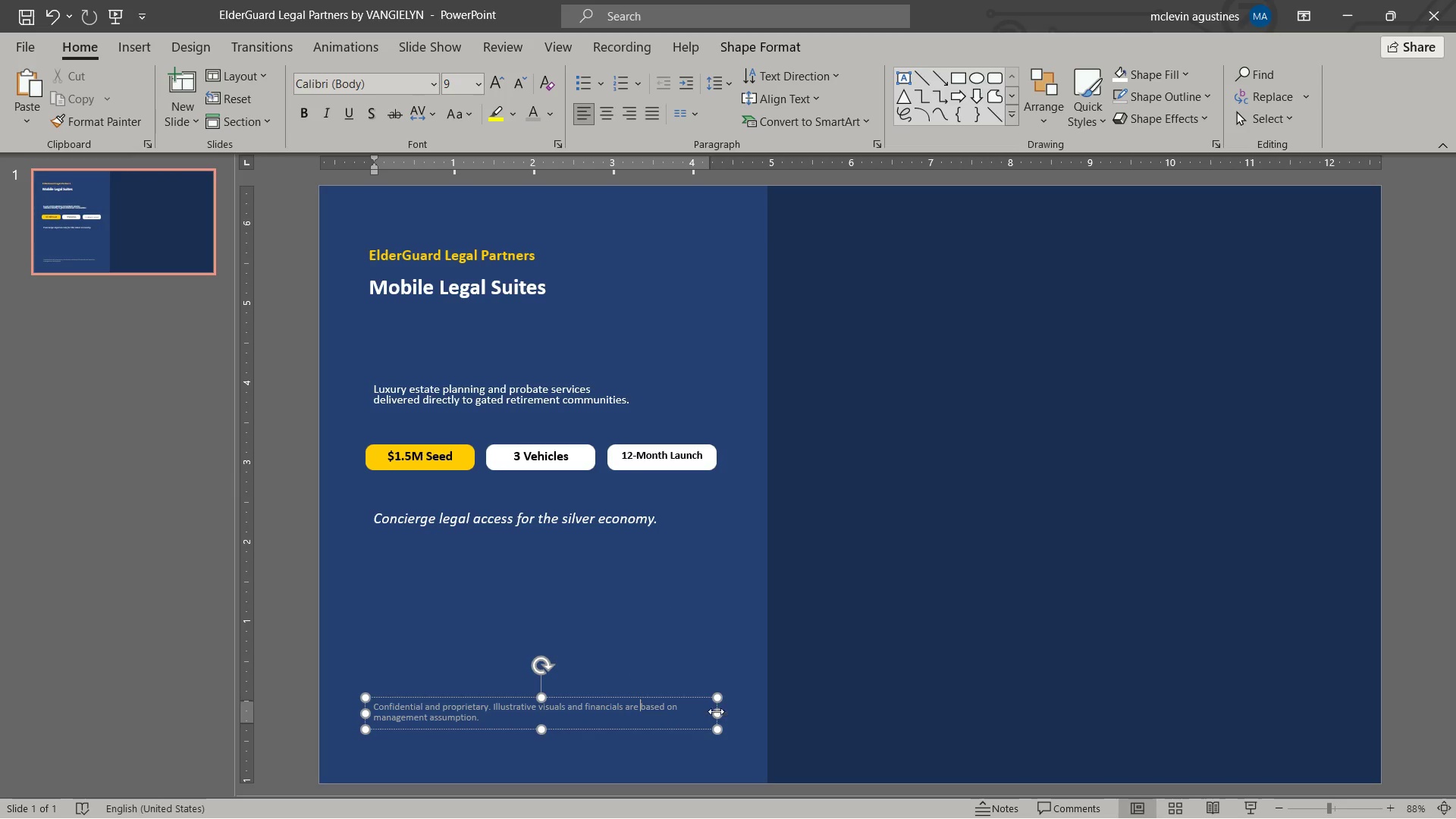 
left_click_drag(start_coordinate=[716, 711], to_coordinate=[751, 710])
 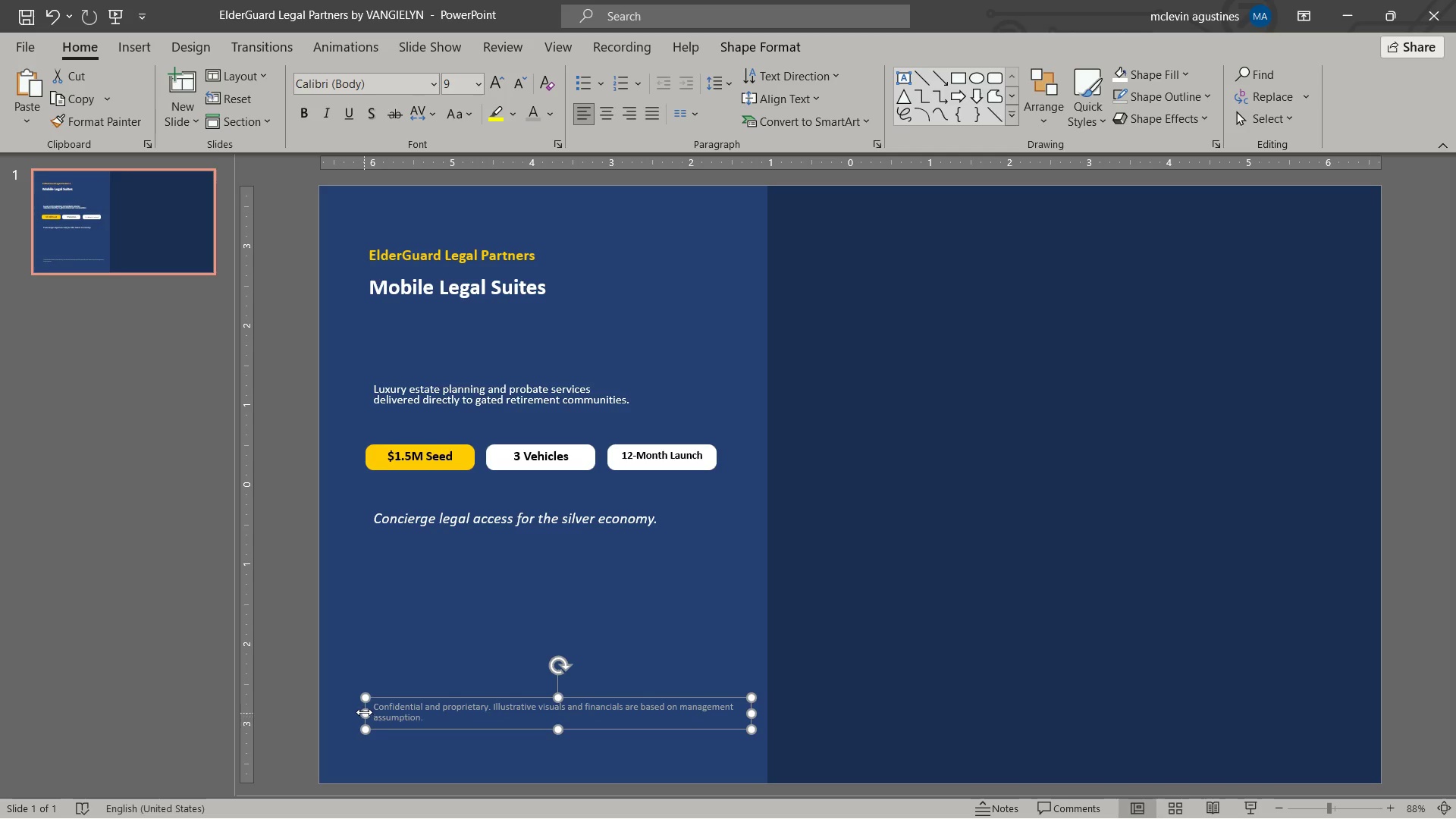 
left_click_drag(start_coordinate=[364, 711], to_coordinate=[328, 711])
 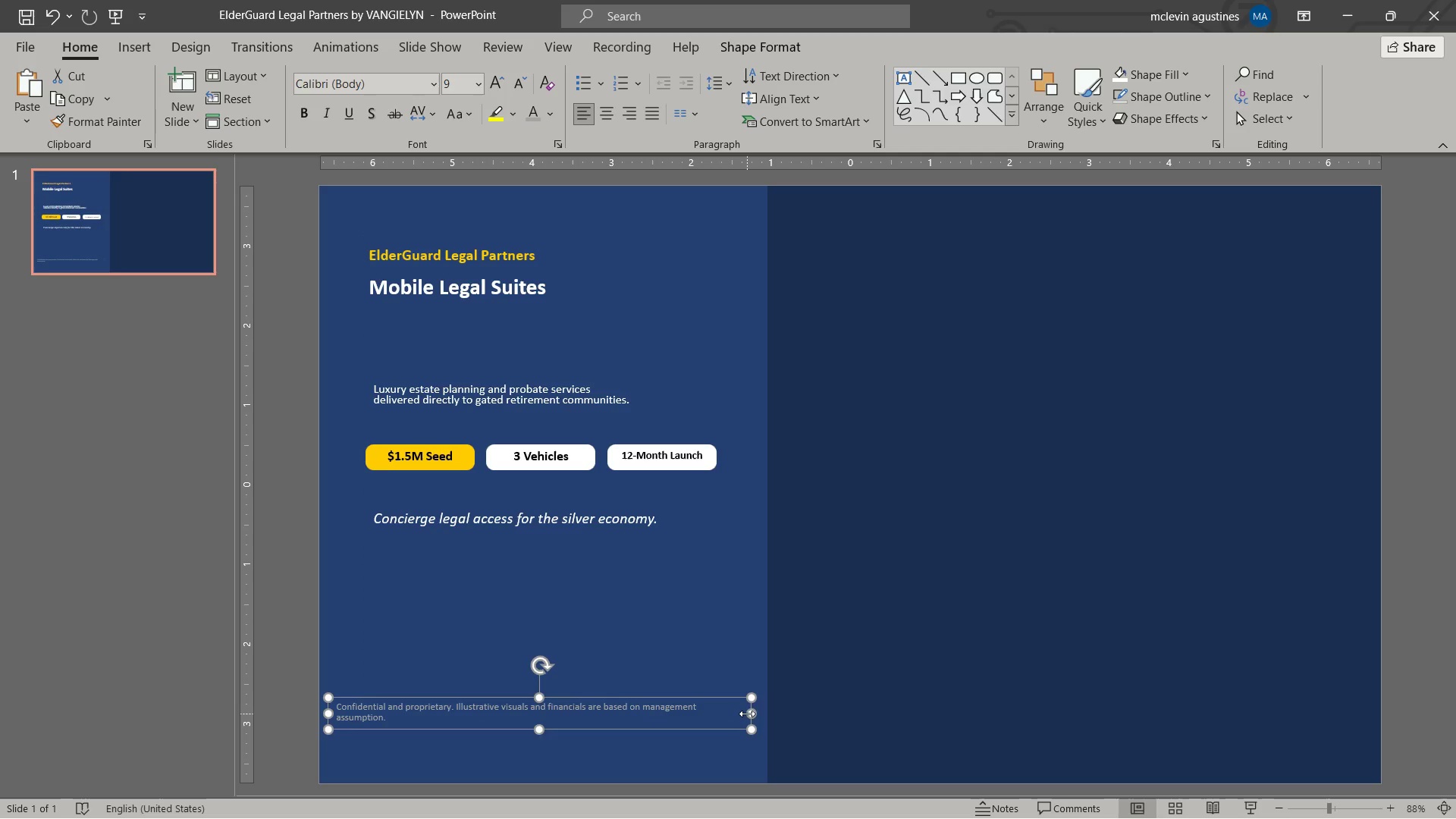 
left_click_drag(start_coordinate=[750, 714], to_coordinate=[760, 715])
 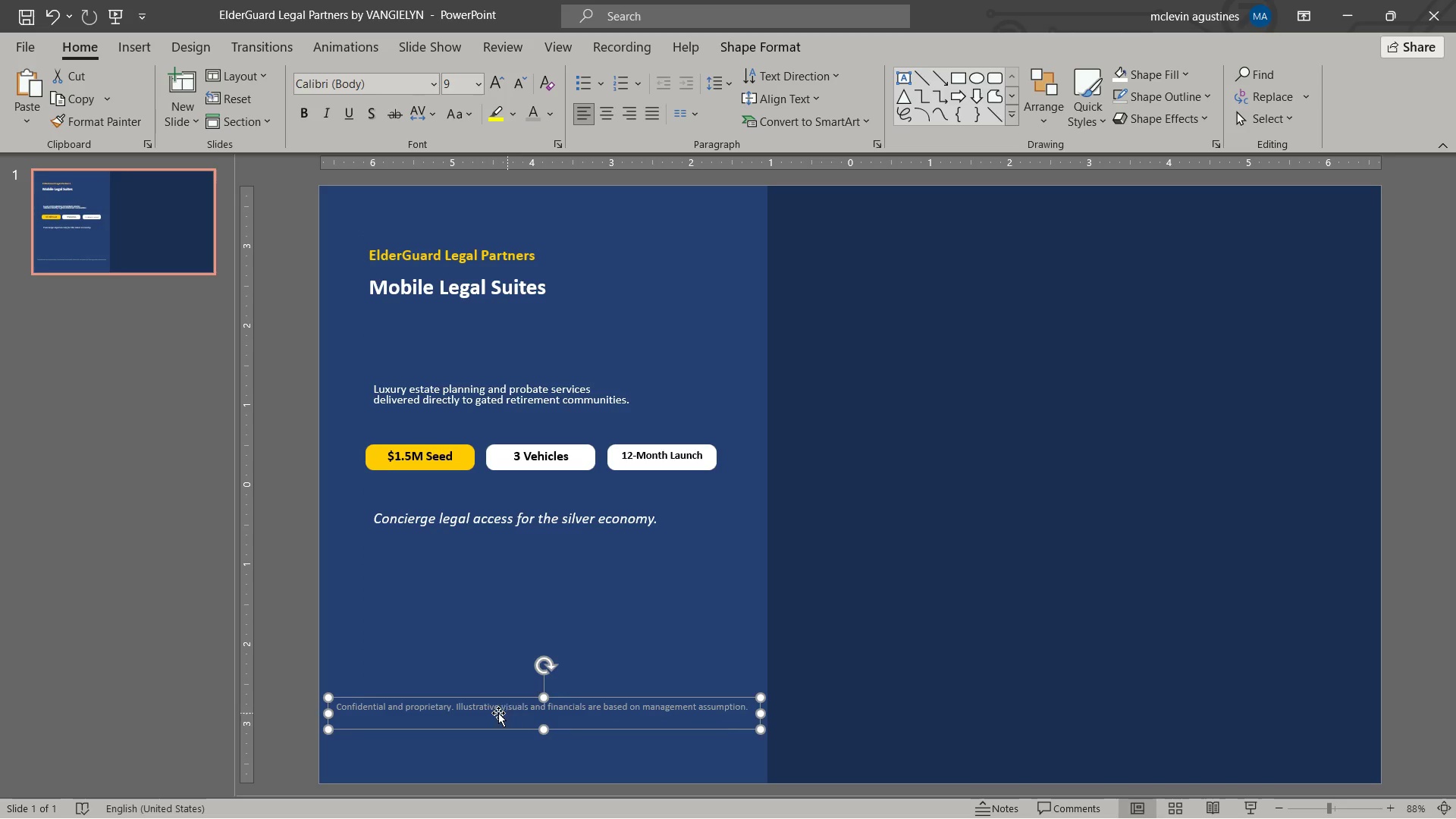 
left_click_drag(start_coordinate=[328, 712], to_coordinate=[364, 712])
 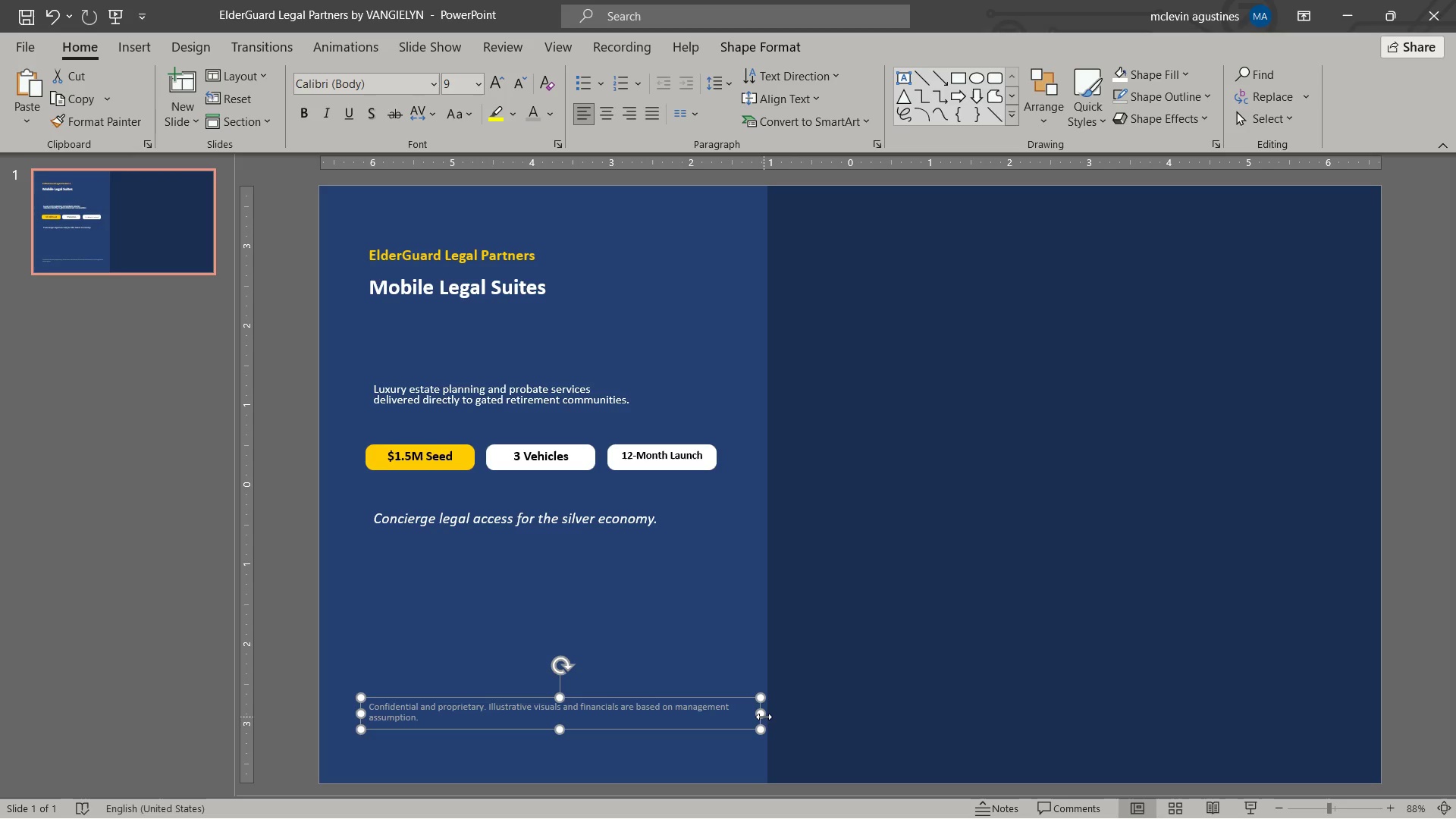 
left_click_drag(start_coordinate=[764, 717], to_coordinate=[720, 723])
 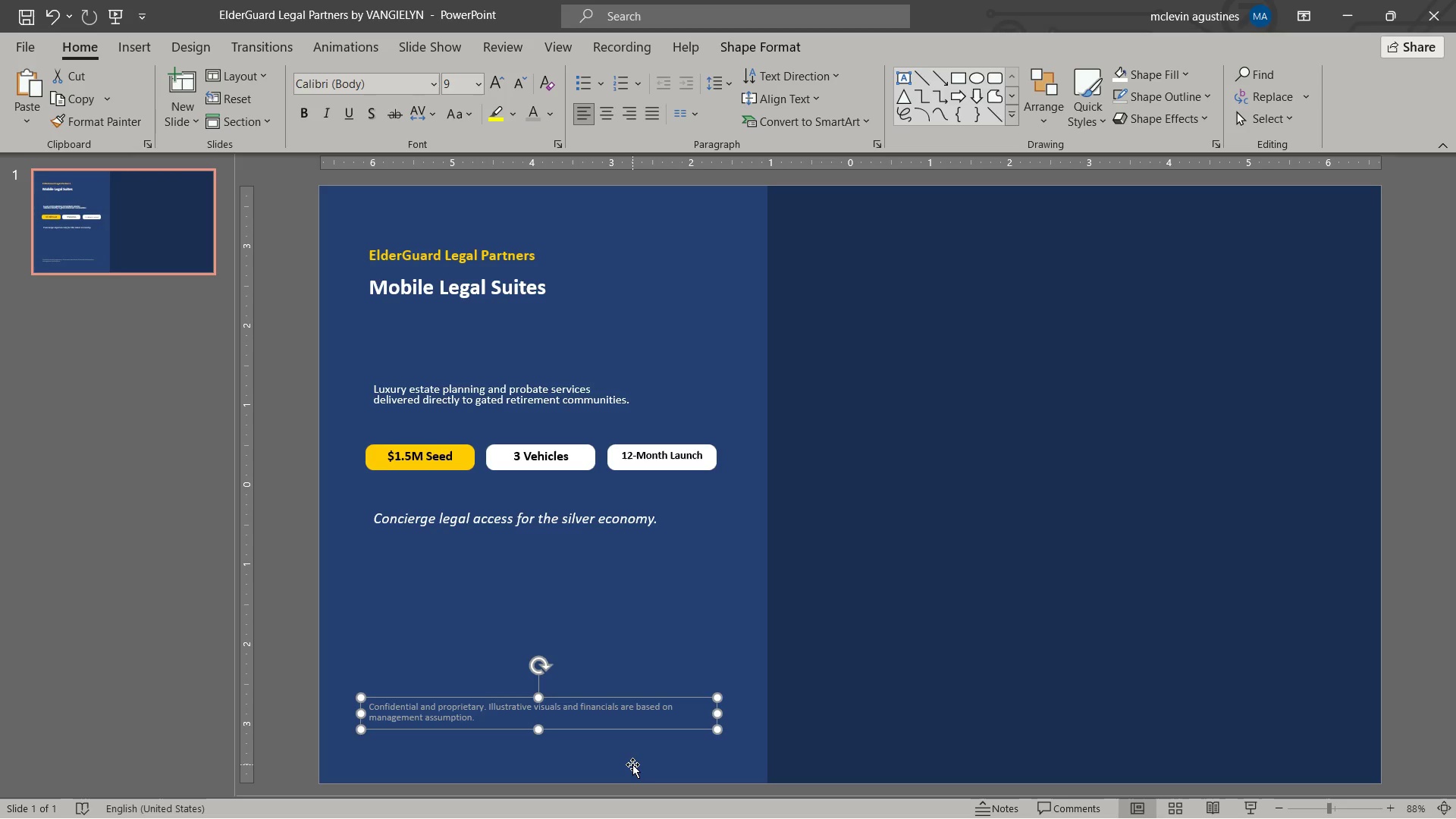 
key(Control+ControlLeft)
 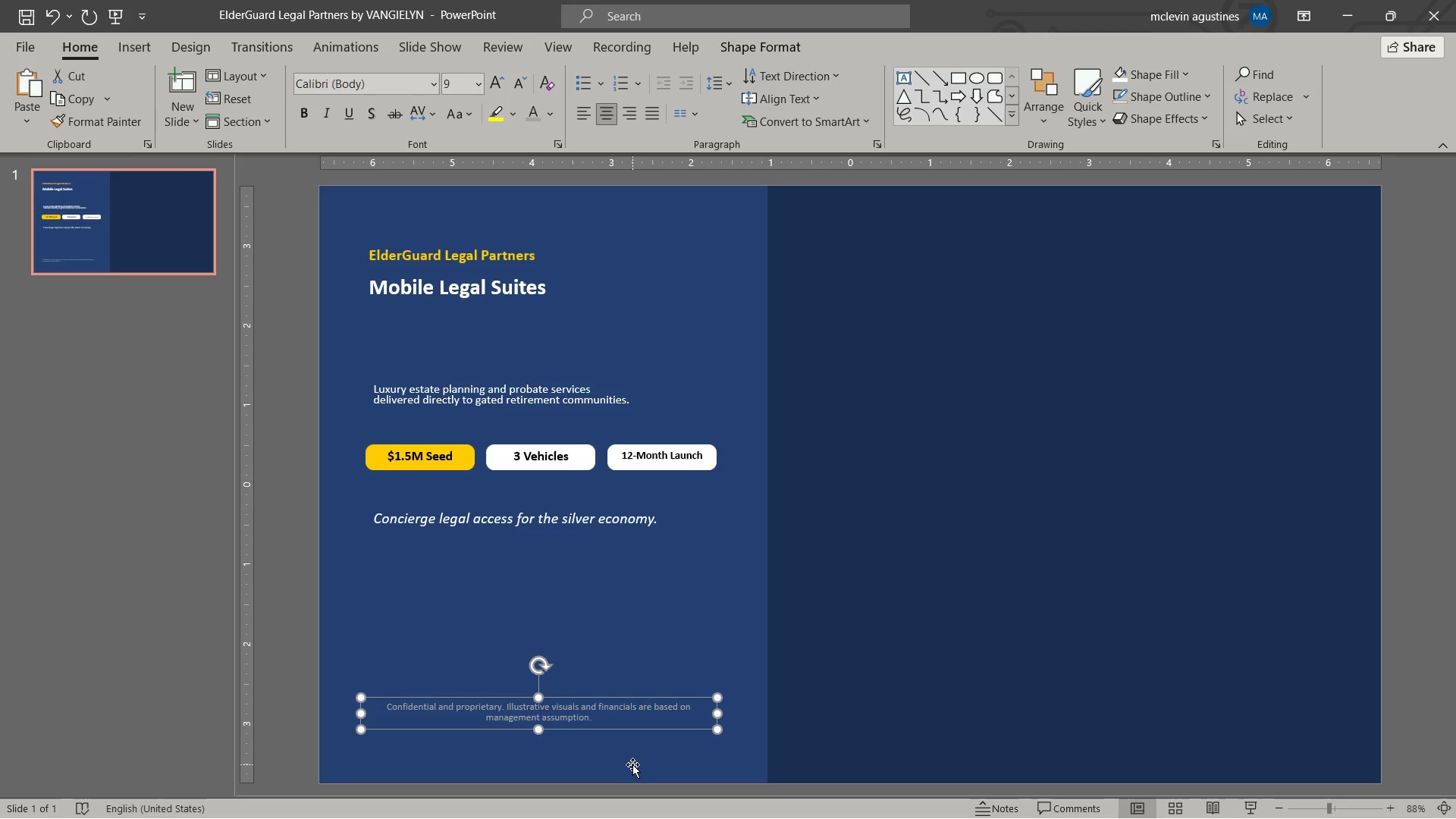 
key(Control+E)
 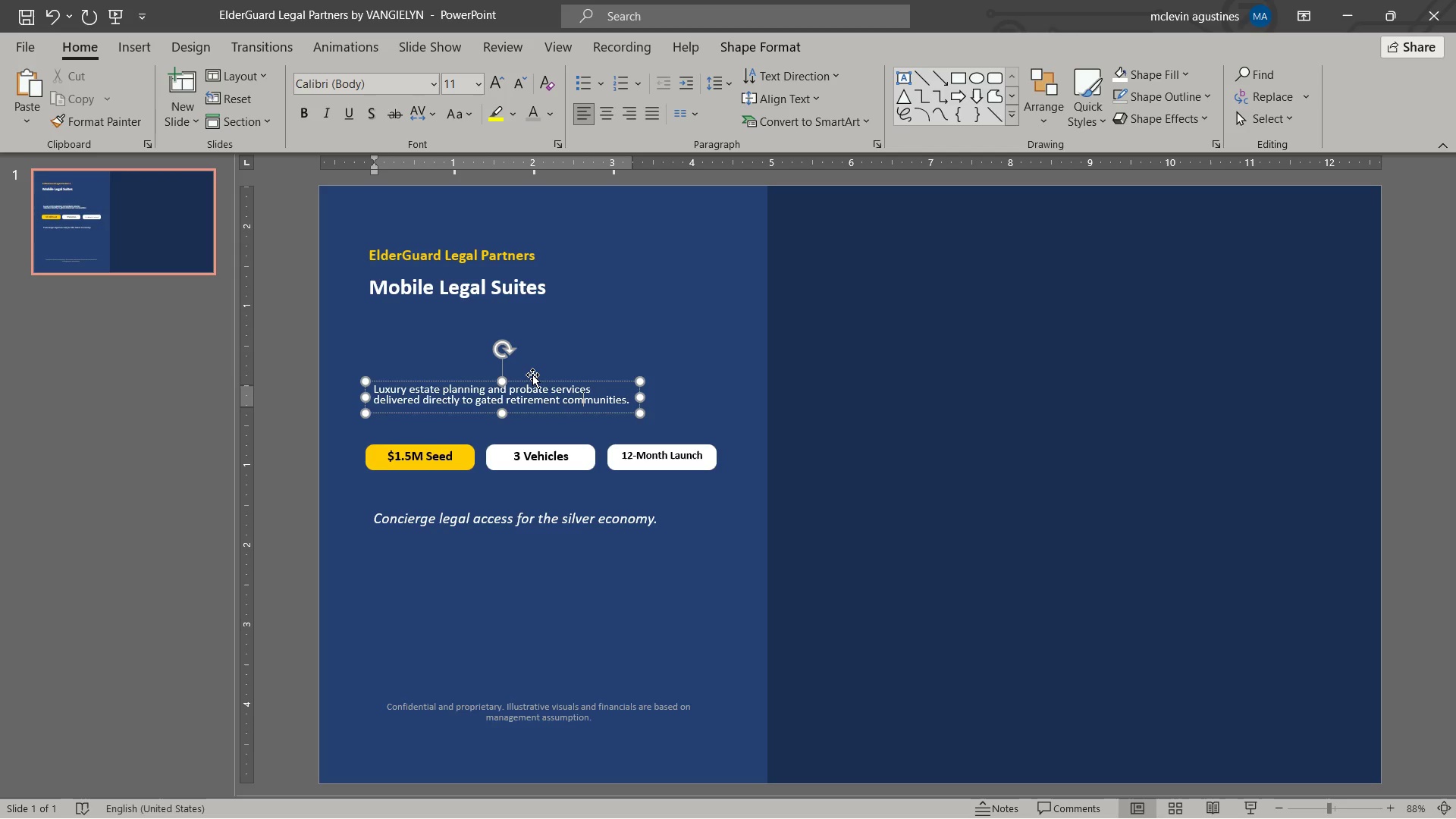 
wait(15.58)
 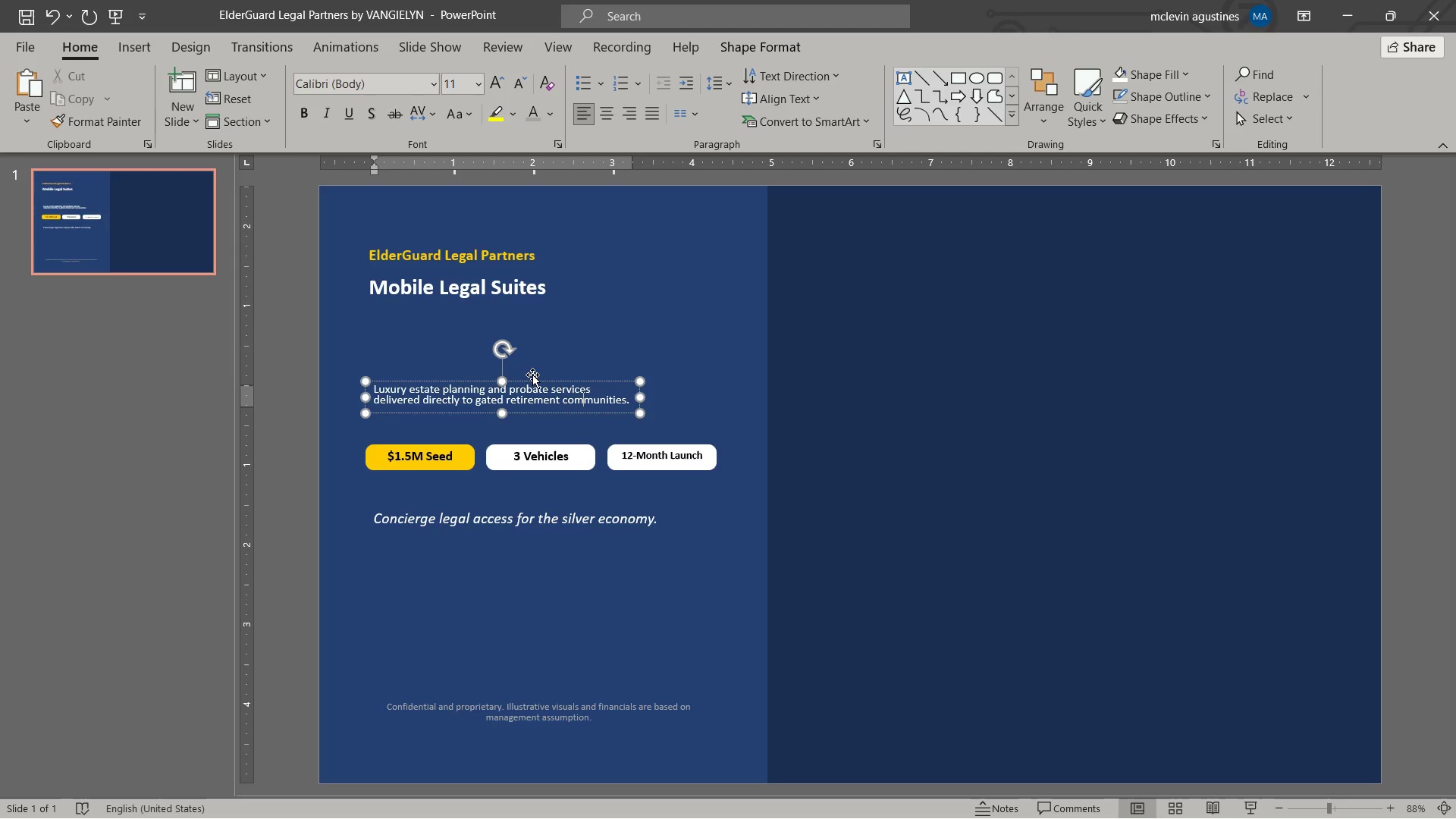 
left_click([558, 514])
 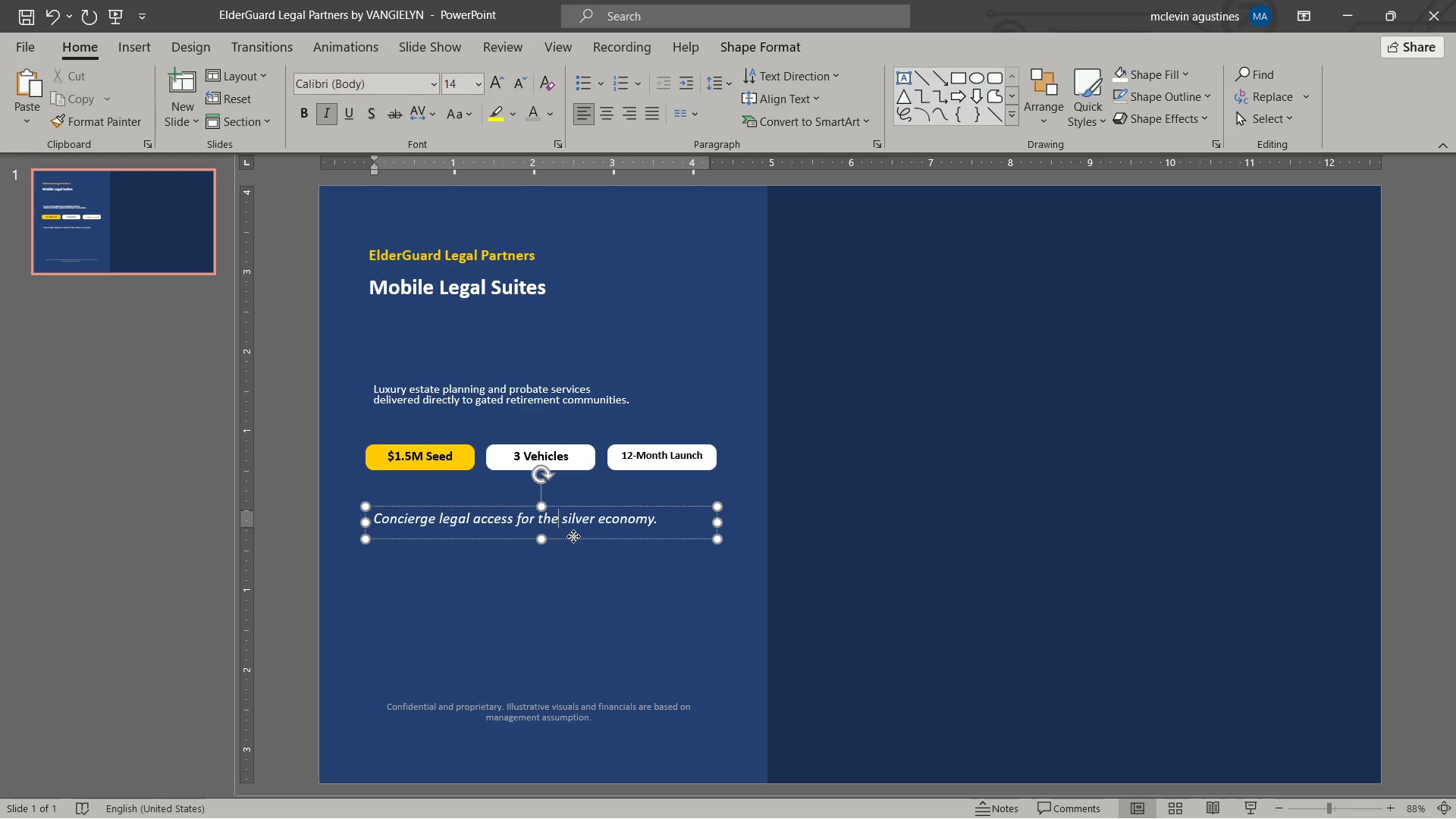 
left_click([573, 536])
 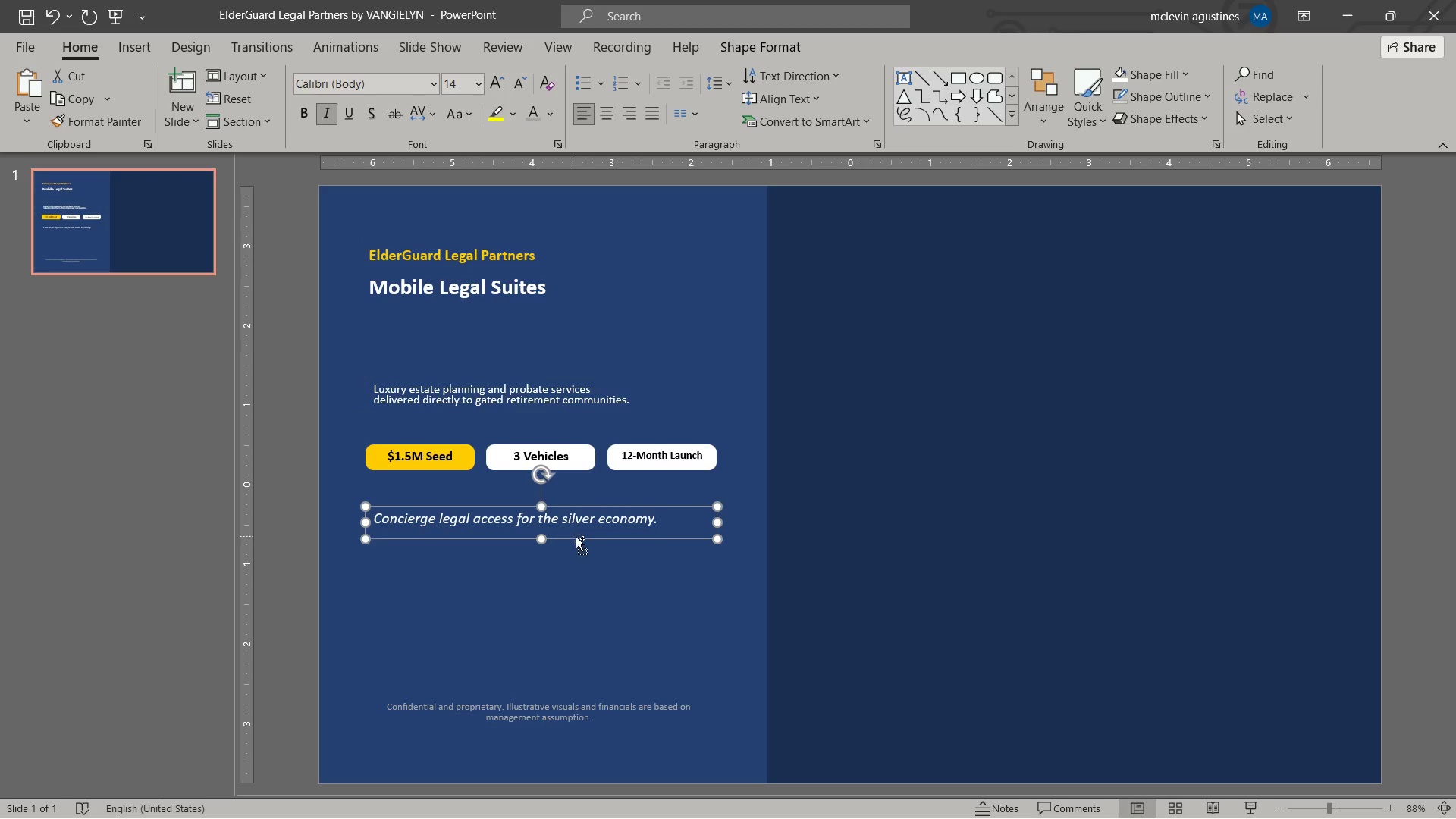 
key(Control+C)
 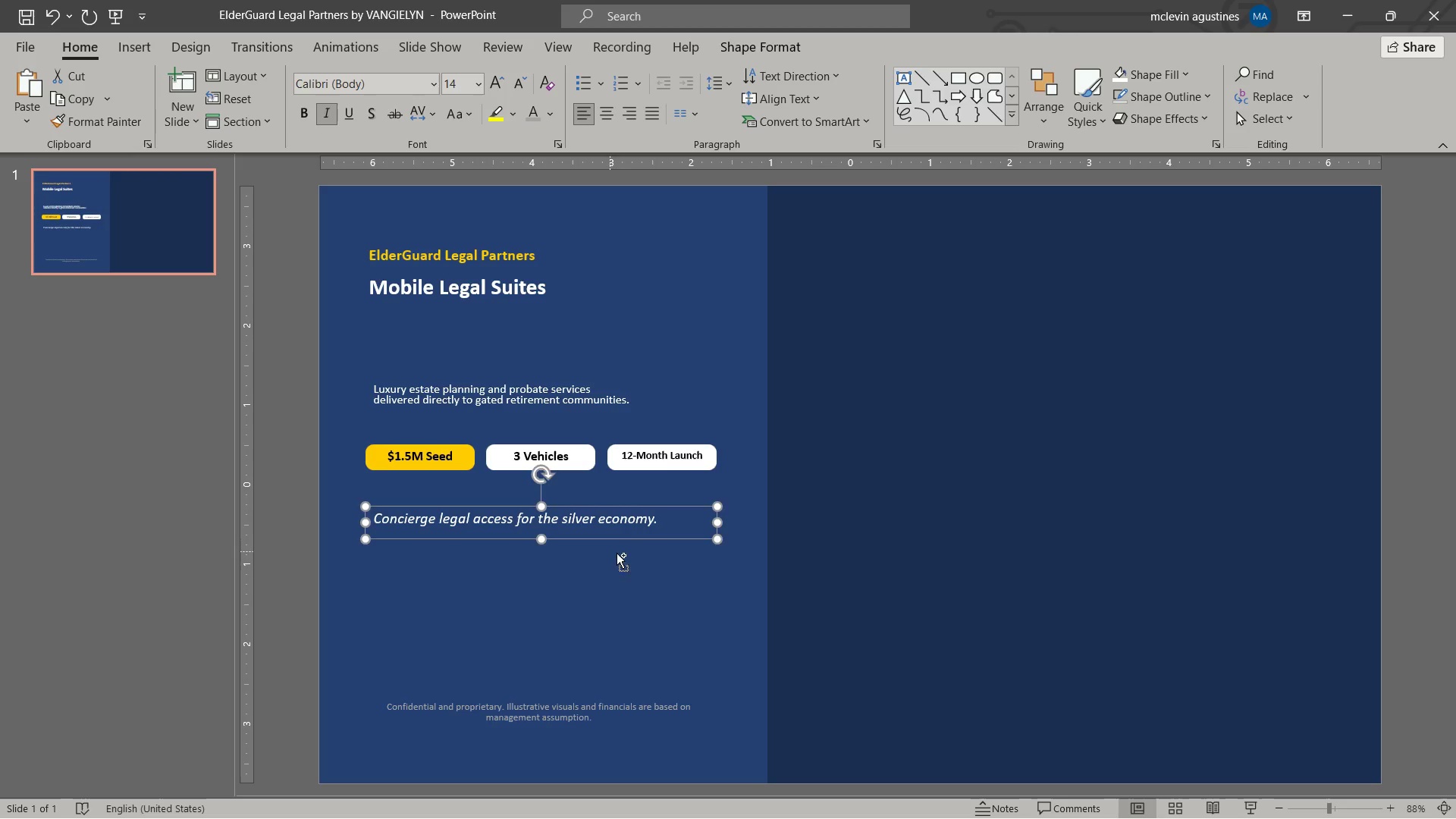 
key(Control+V)
 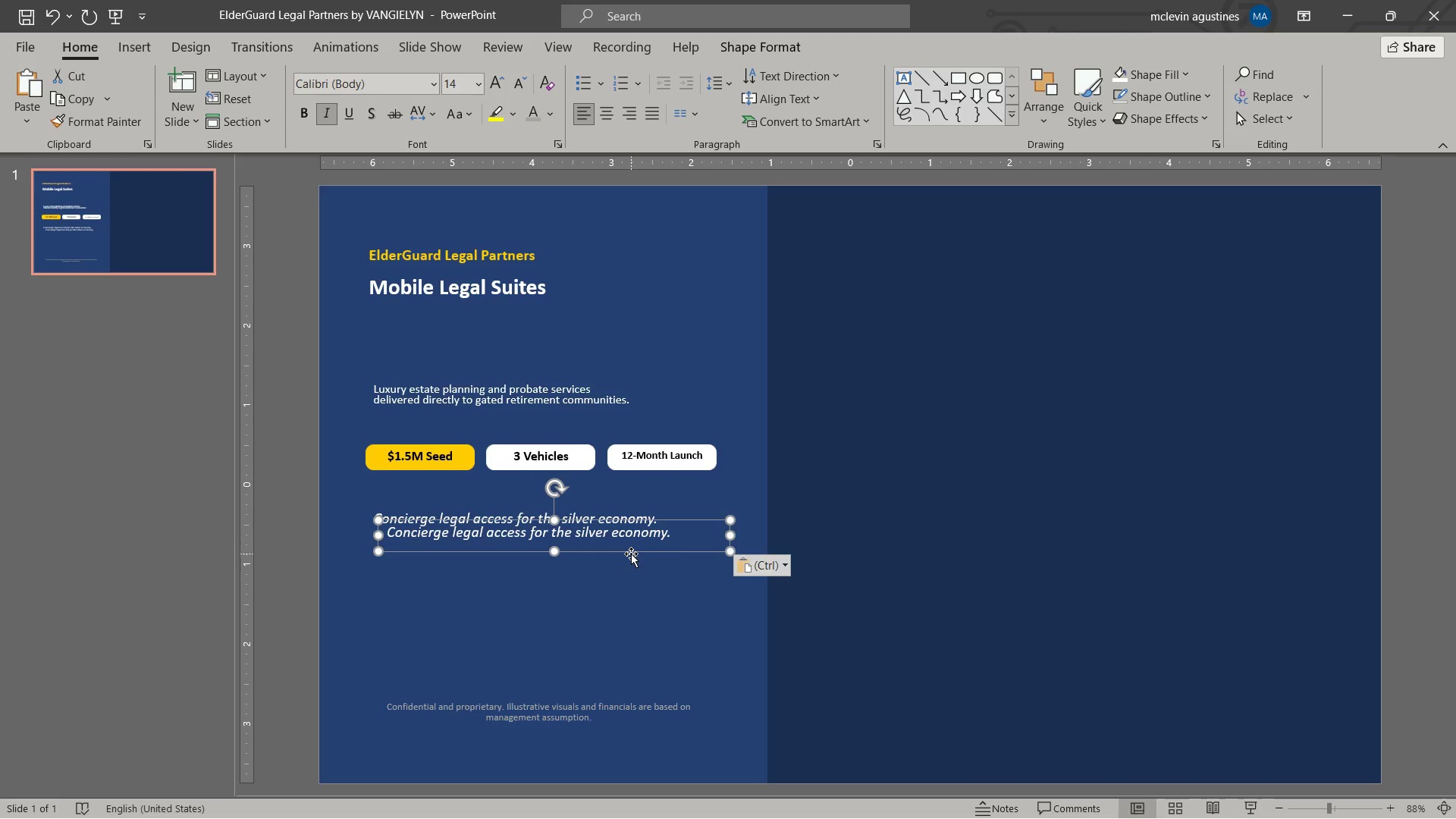 
left_click_drag(start_coordinate=[631, 554], to_coordinate=[1314, 773])
 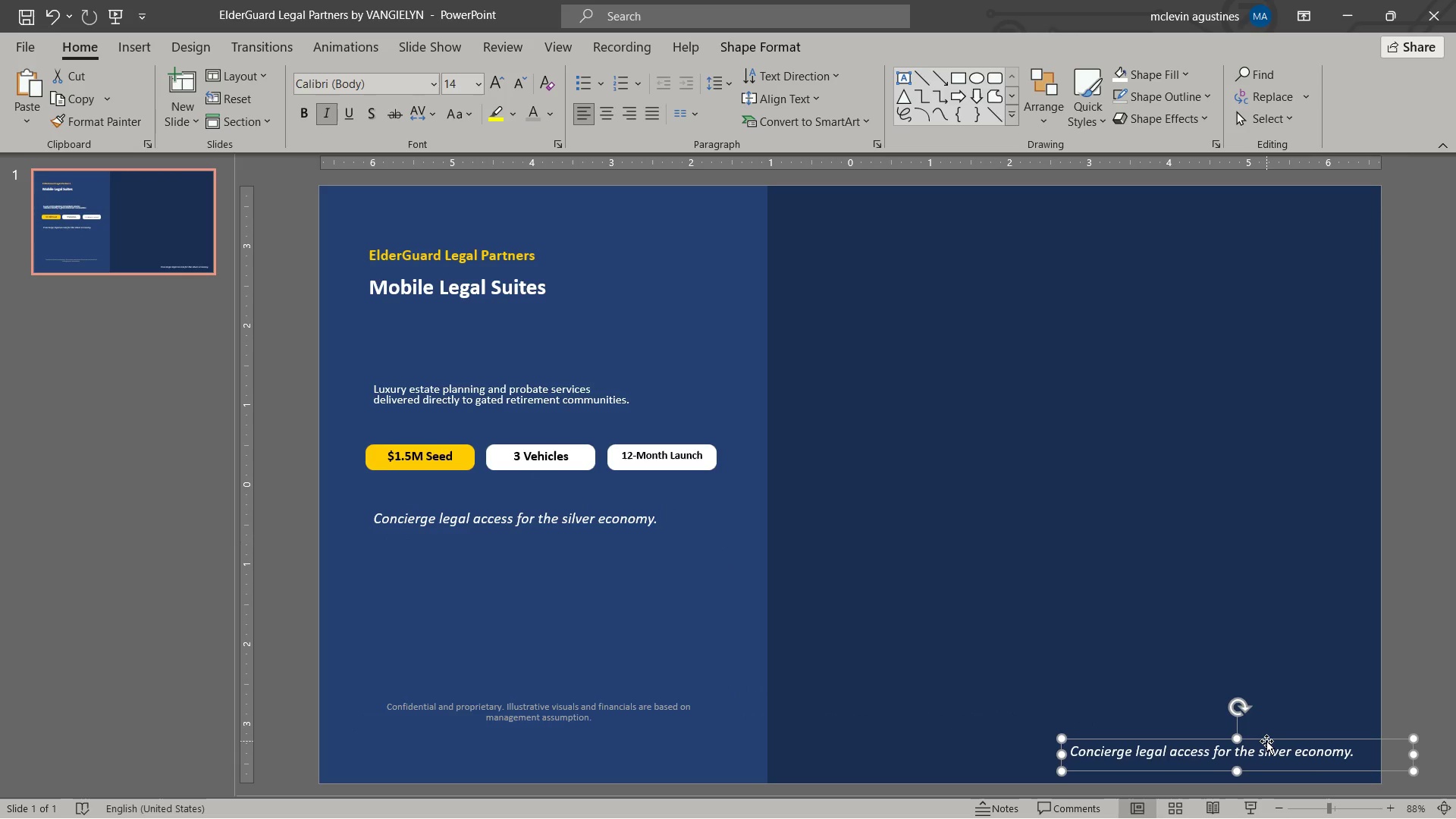 
left_click_drag(start_coordinate=[1266, 740], to_coordinate=[1228, 743])
 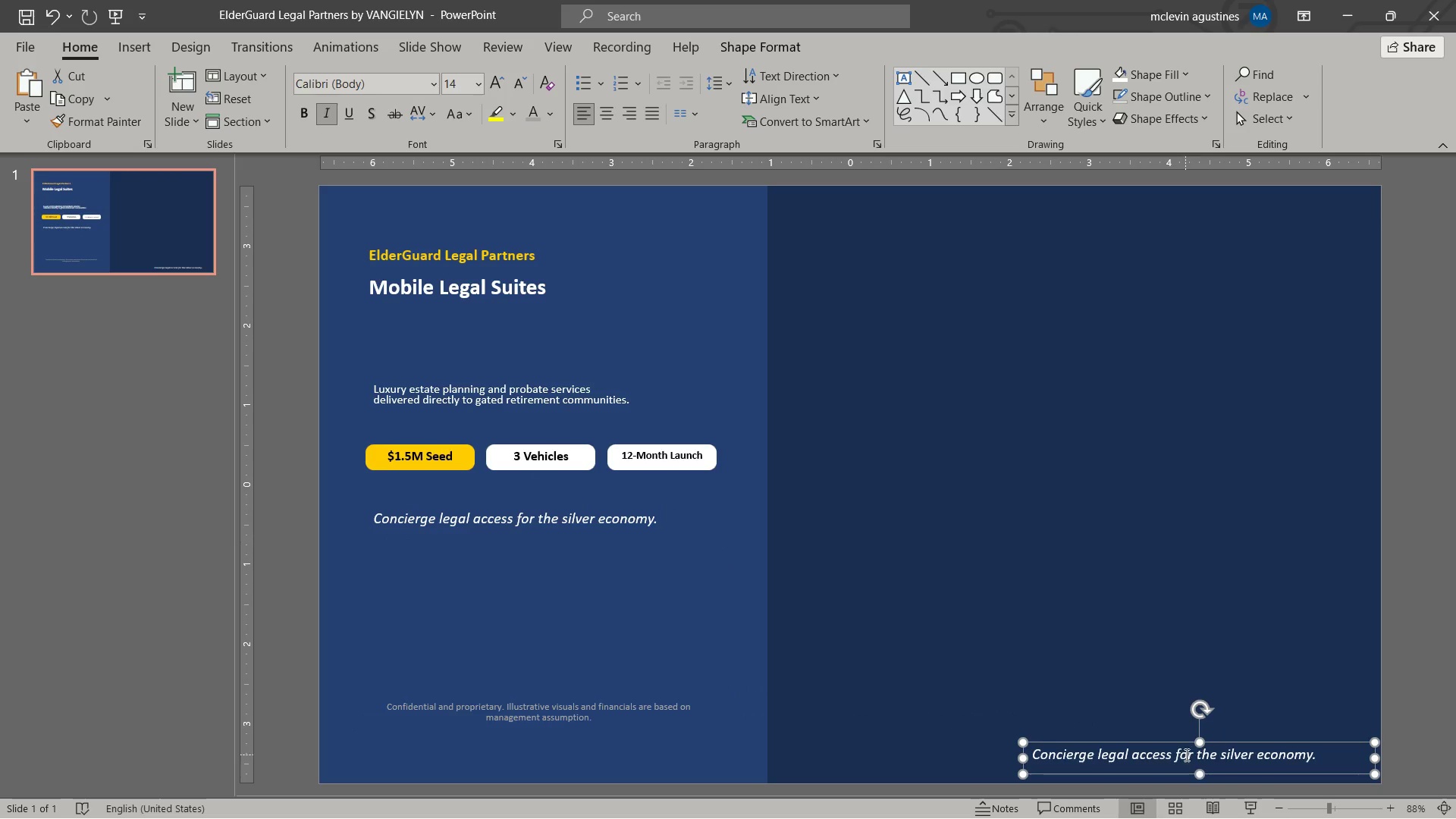 
key(Control+R)
 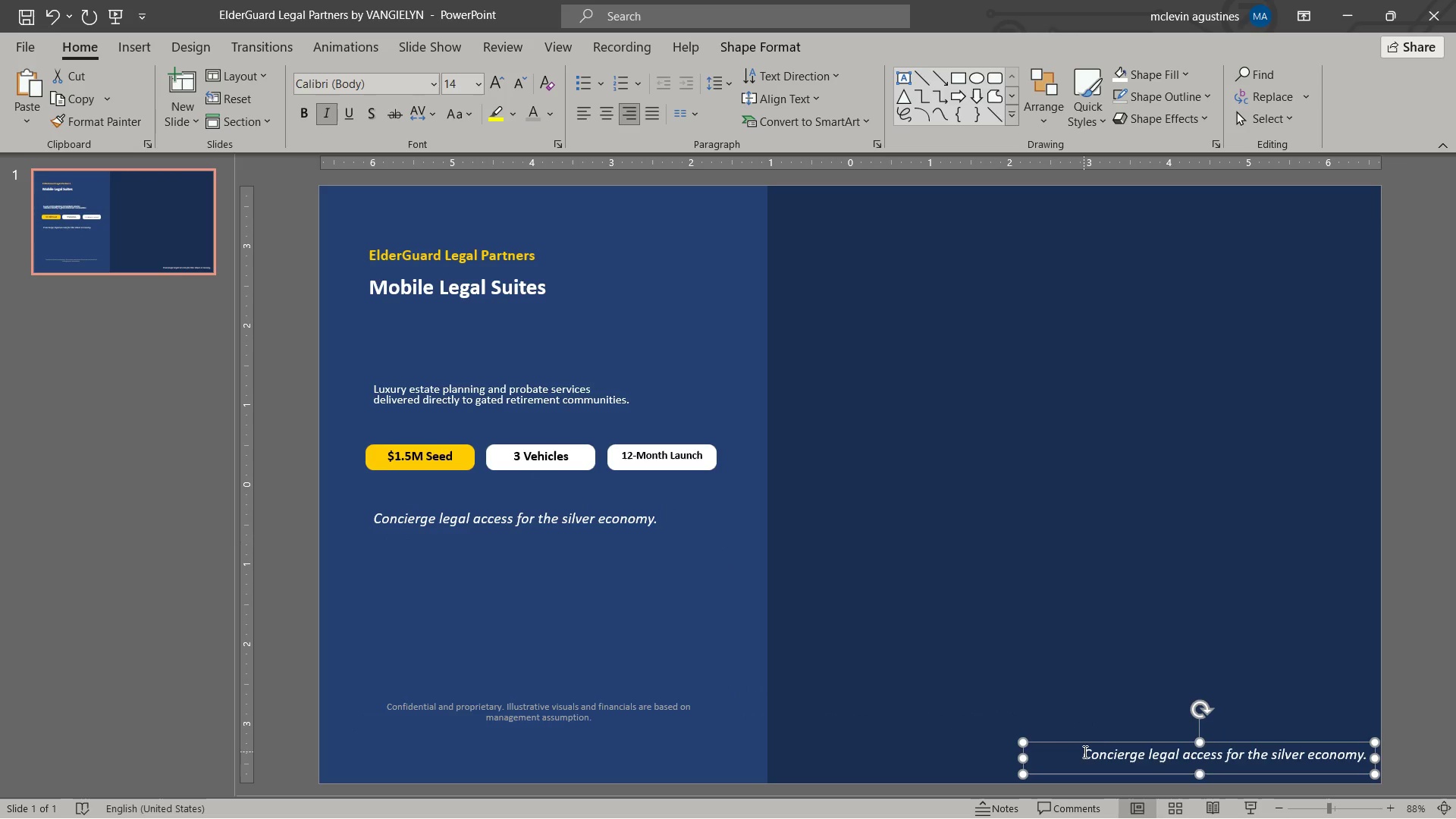 
left_click_drag(start_coordinate=[1084, 752], to_coordinate=[1384, 741])
 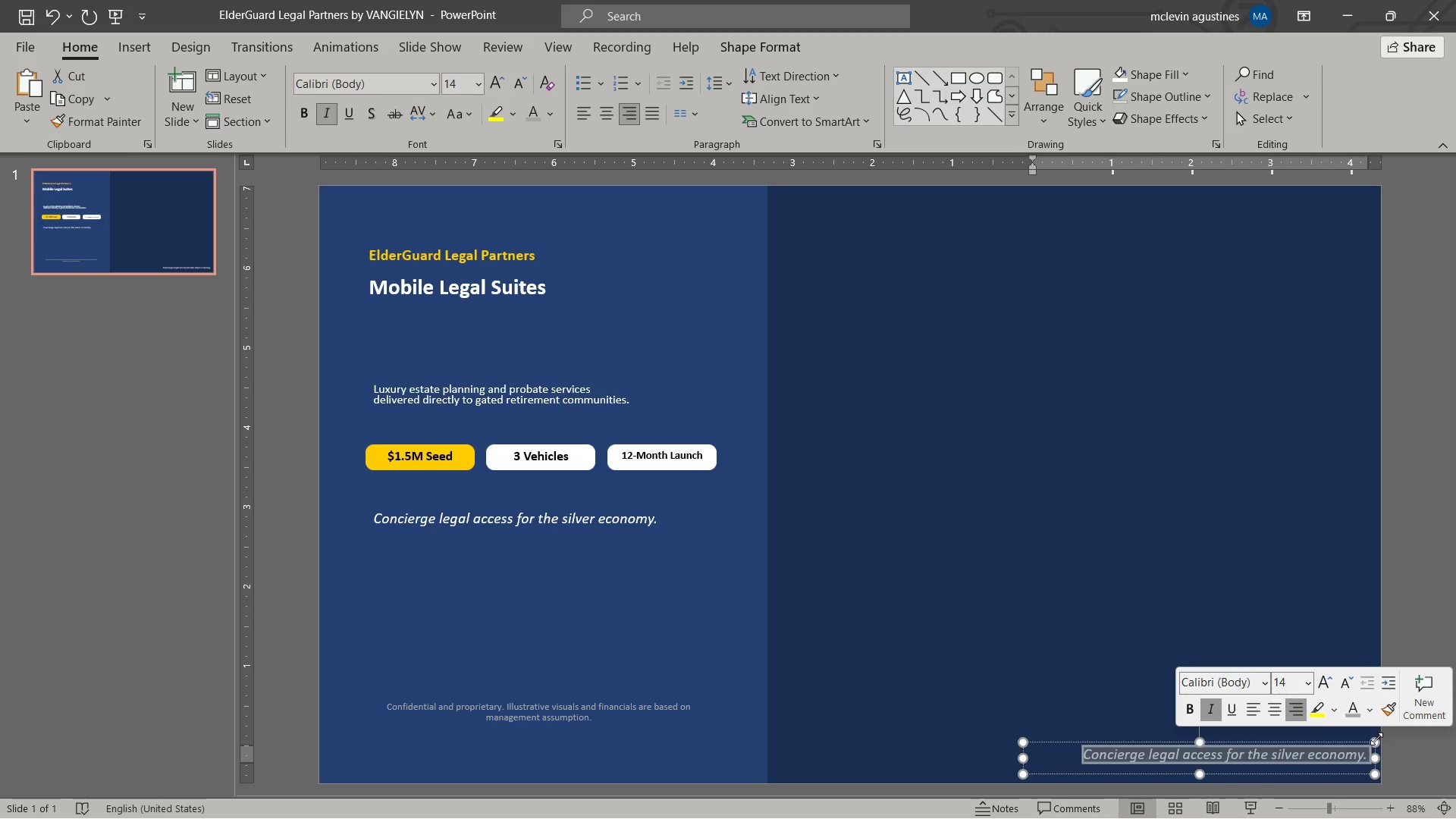 
key(1)
 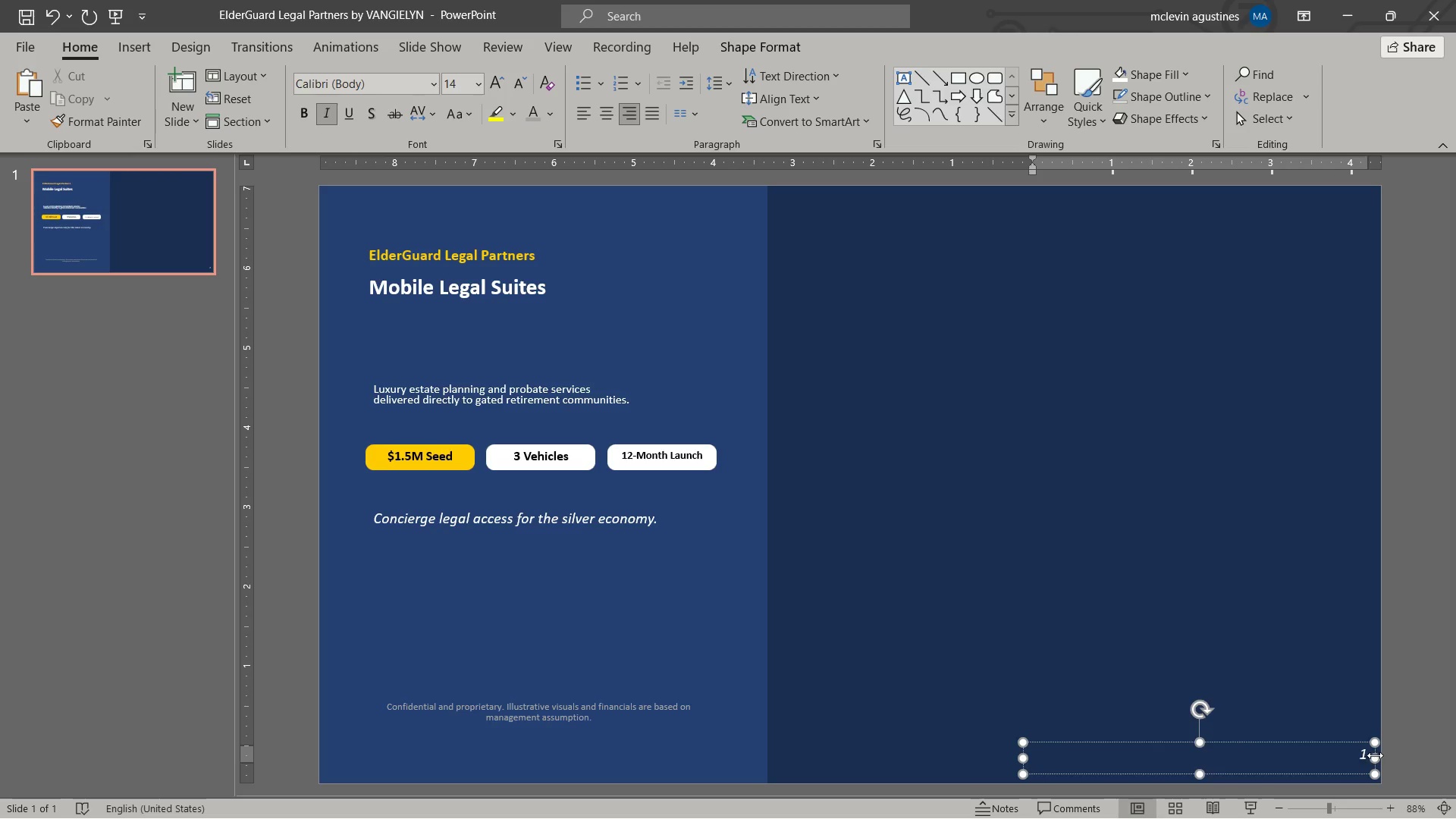 
left_click_drag(start_coordinate=[1374, 755], to_coordinate=[1350, 759])
 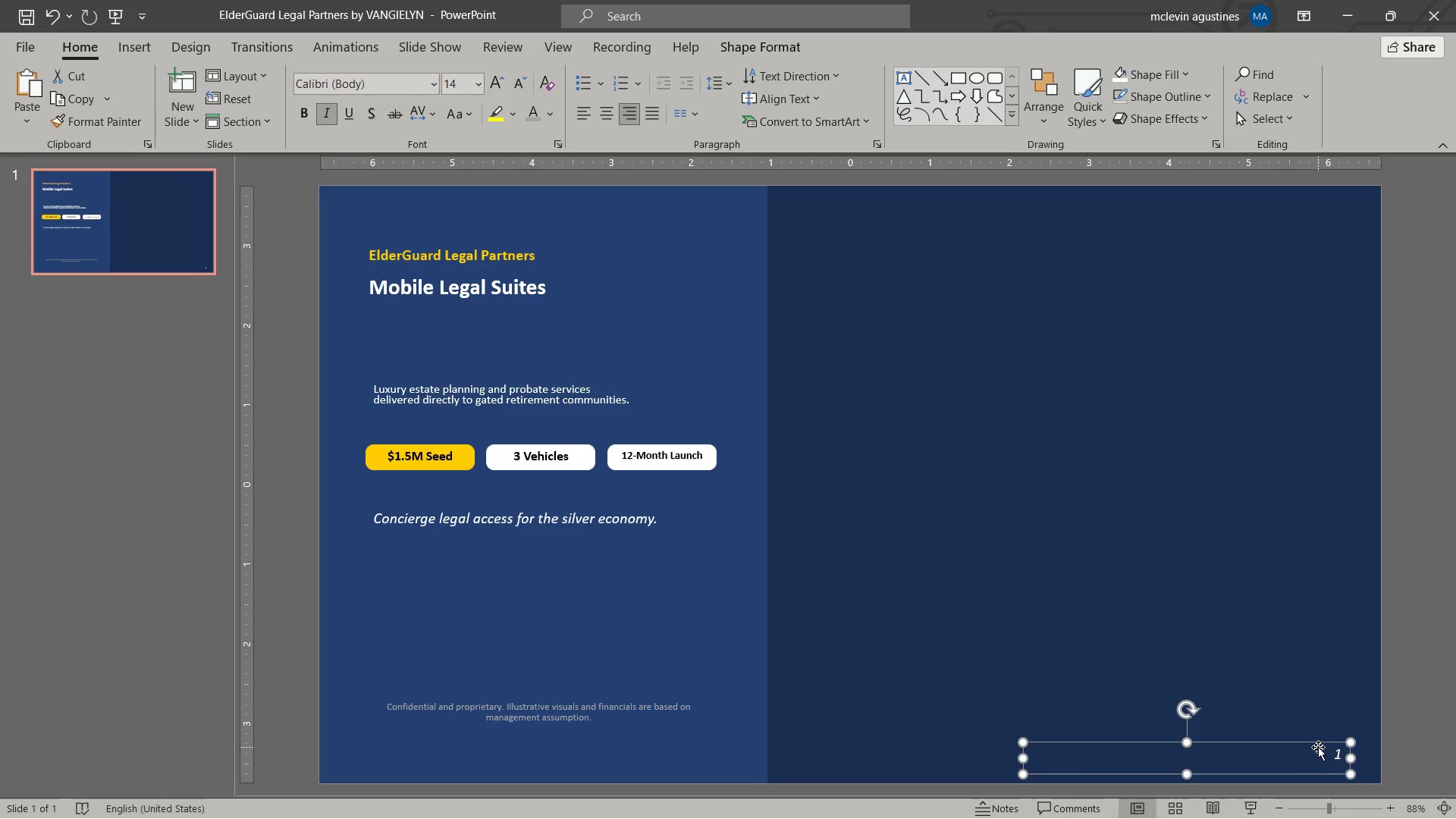 
left_click([1318, 746])
 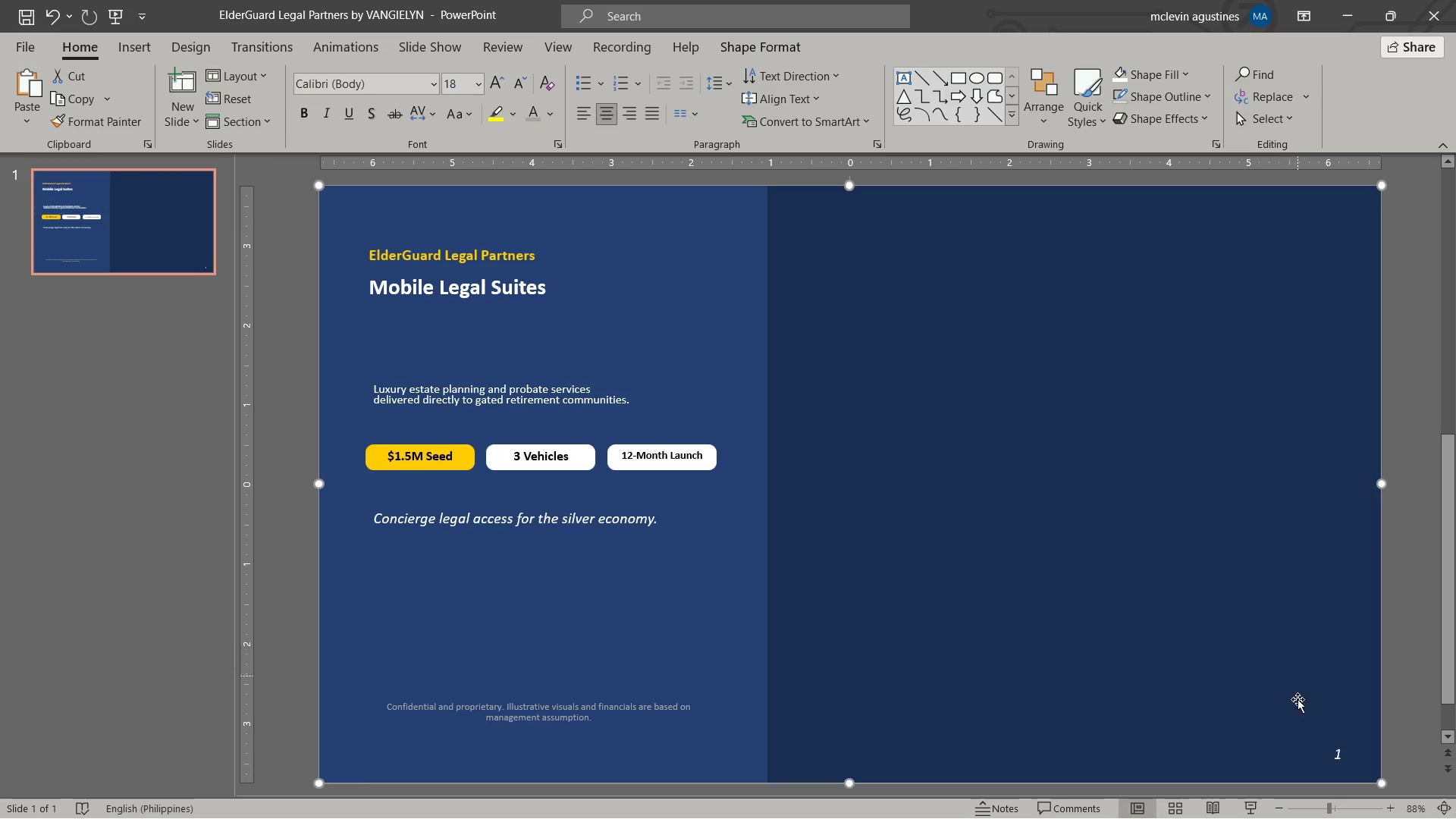 
left_click([1348, 742])
 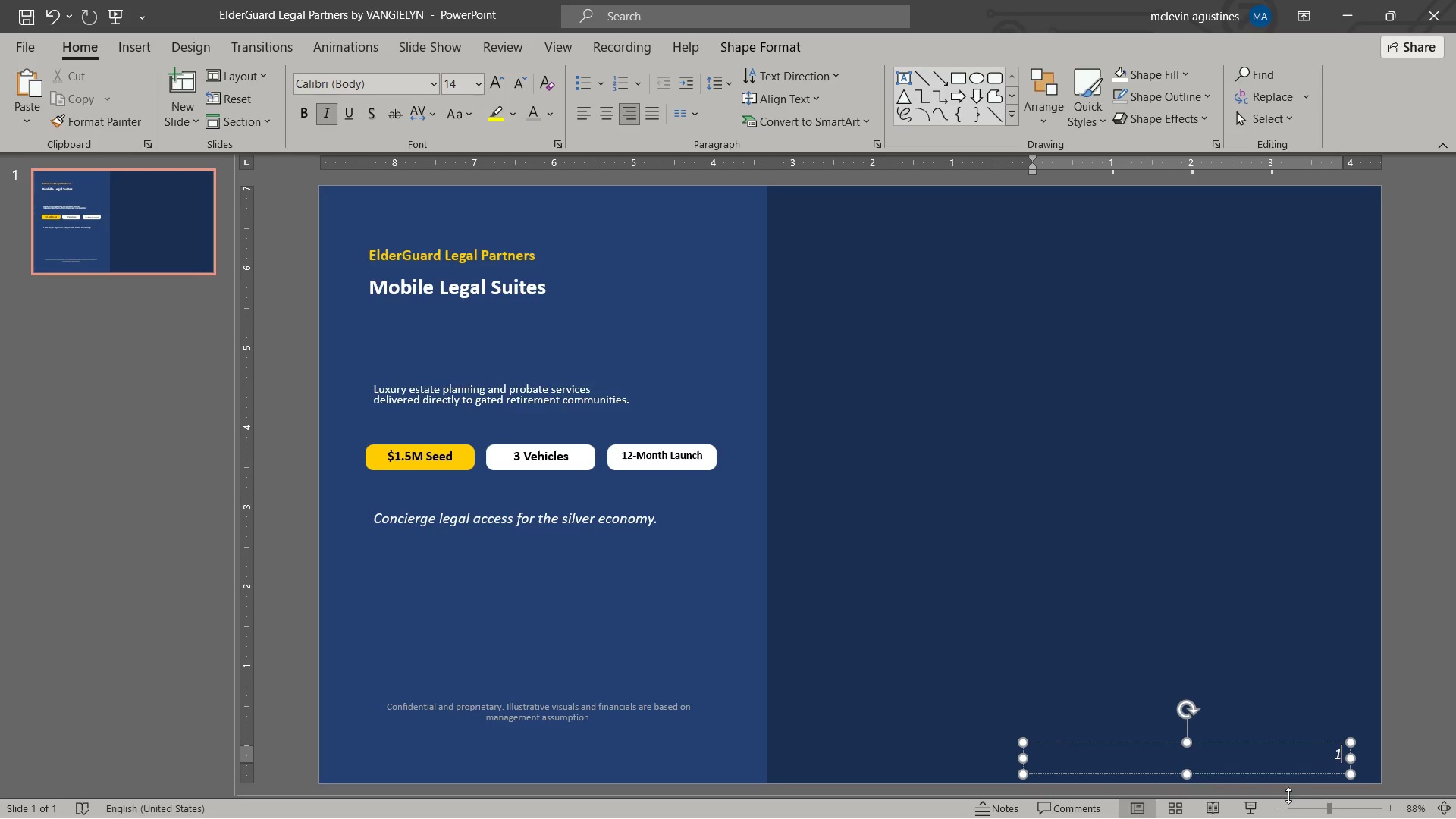 
left_click([1310, 742])
 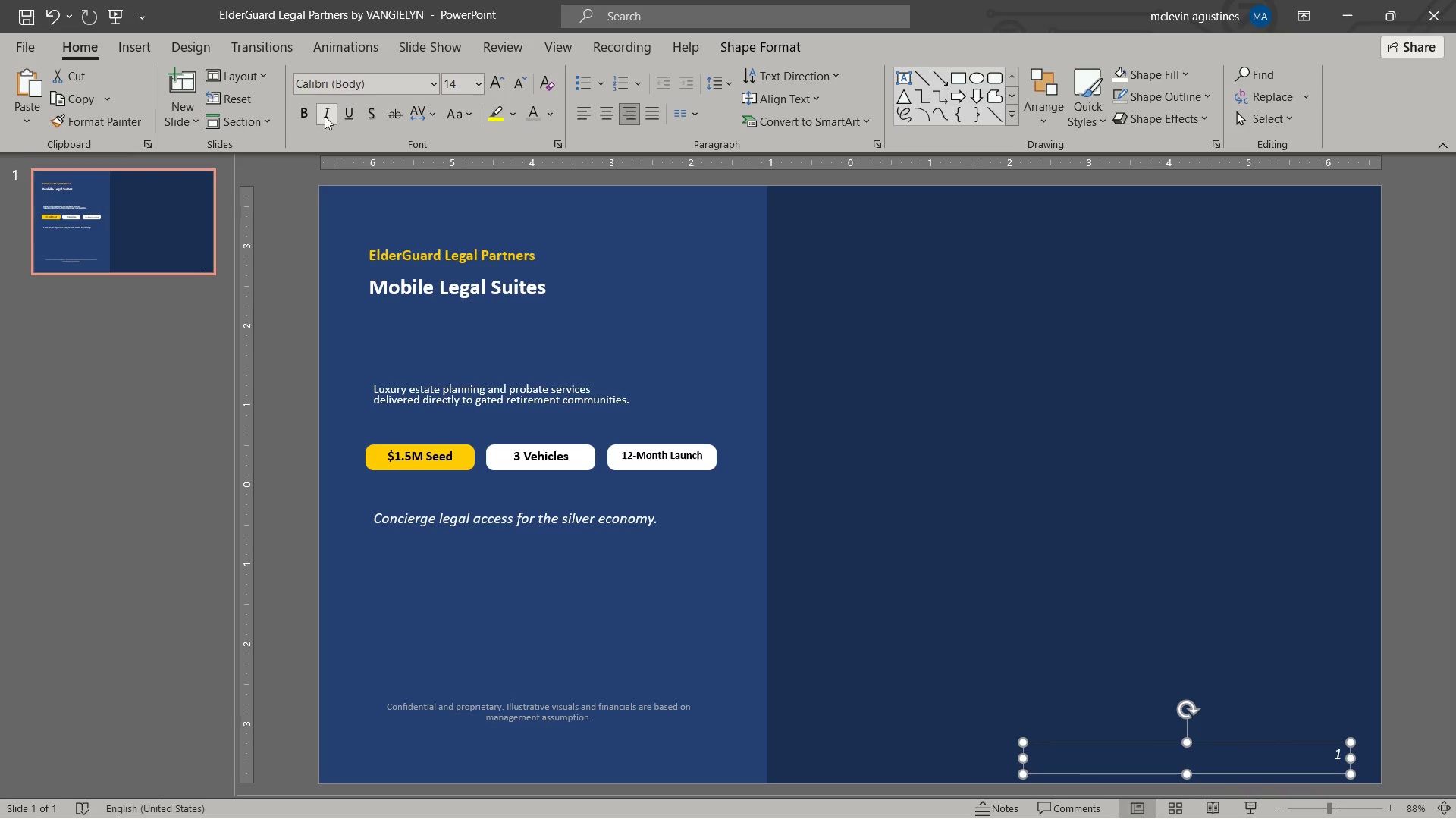 
left_click([322, 118])
 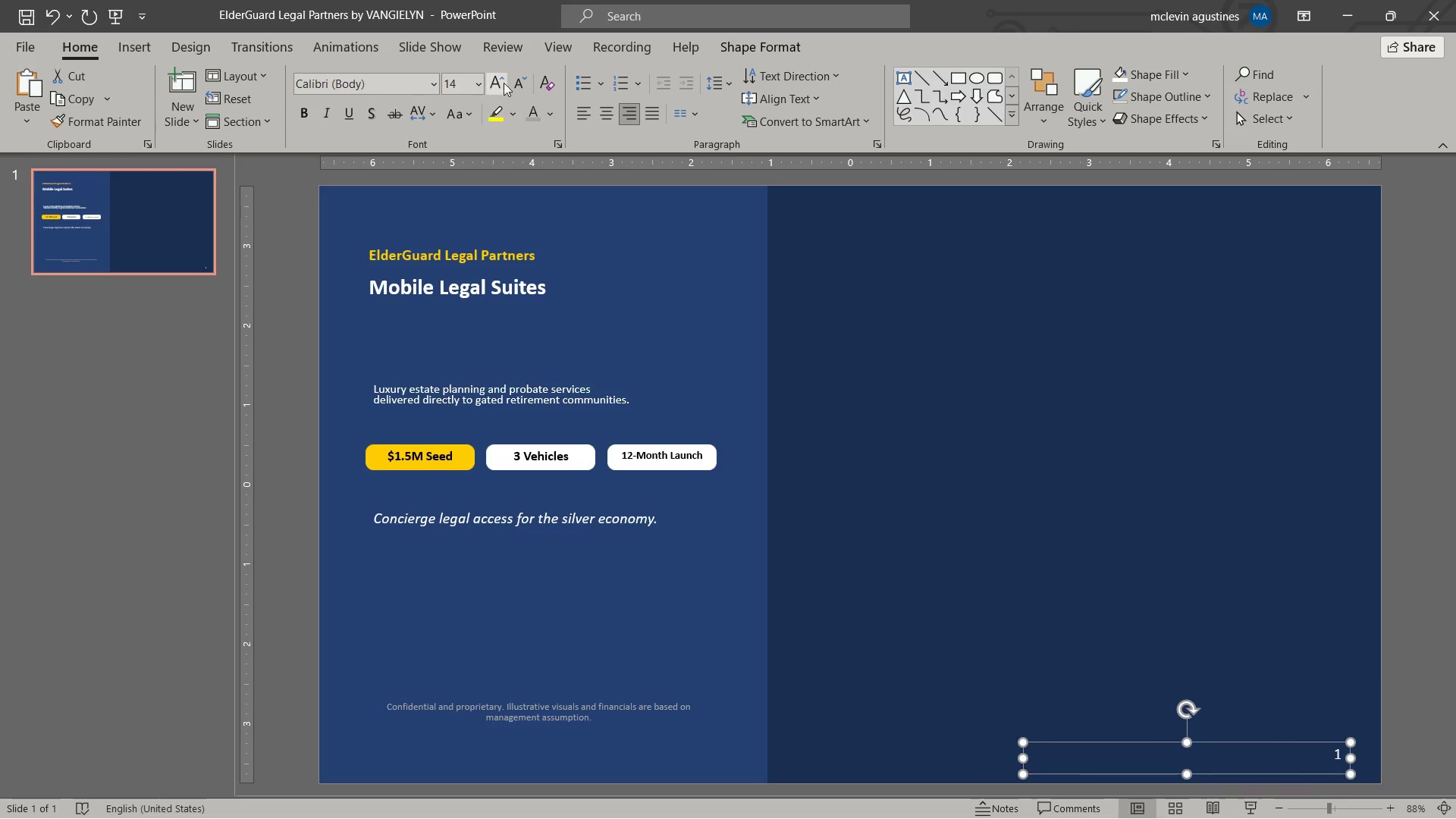 
left_click([518, 80])
 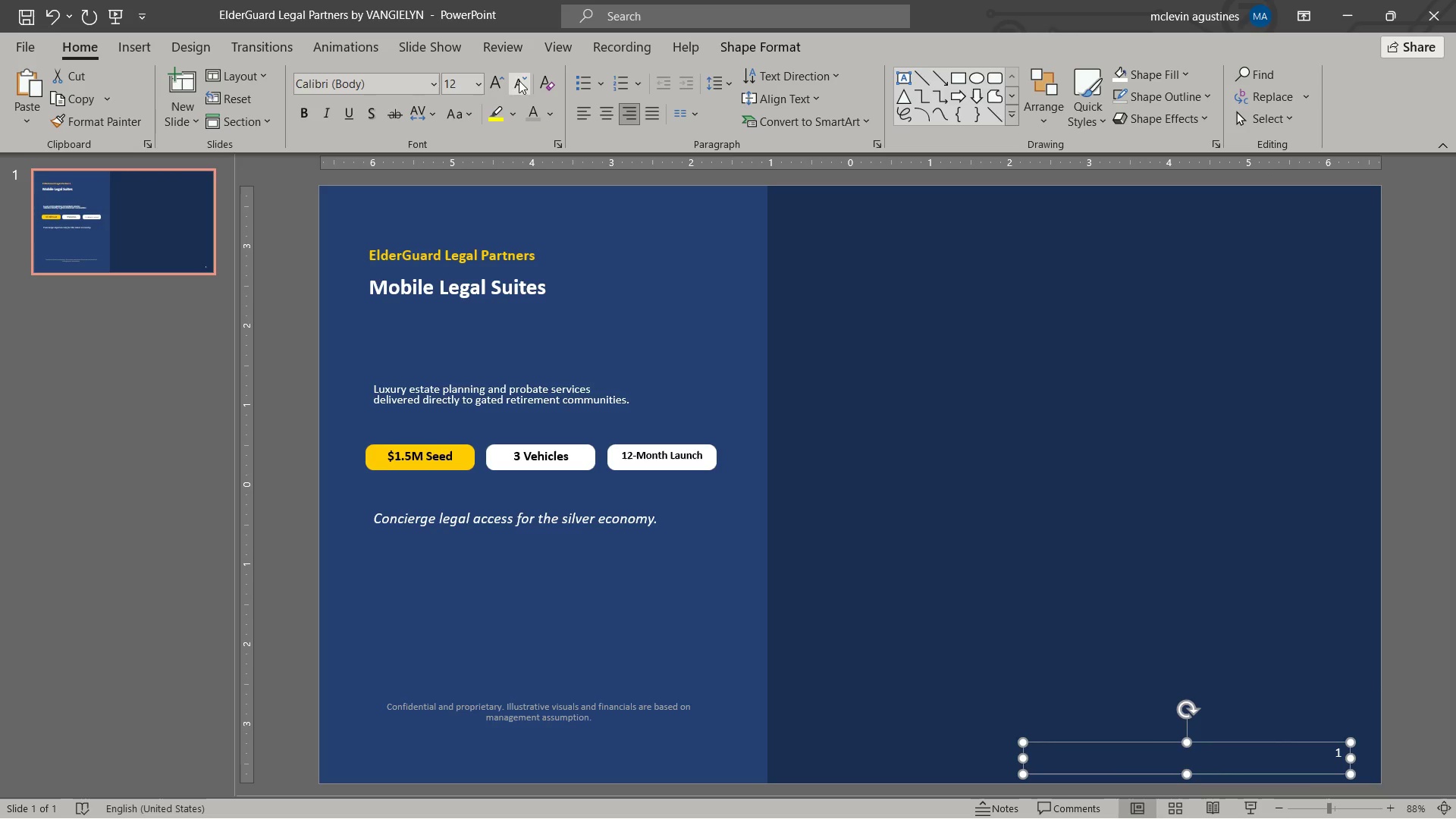 
key(Escape)
 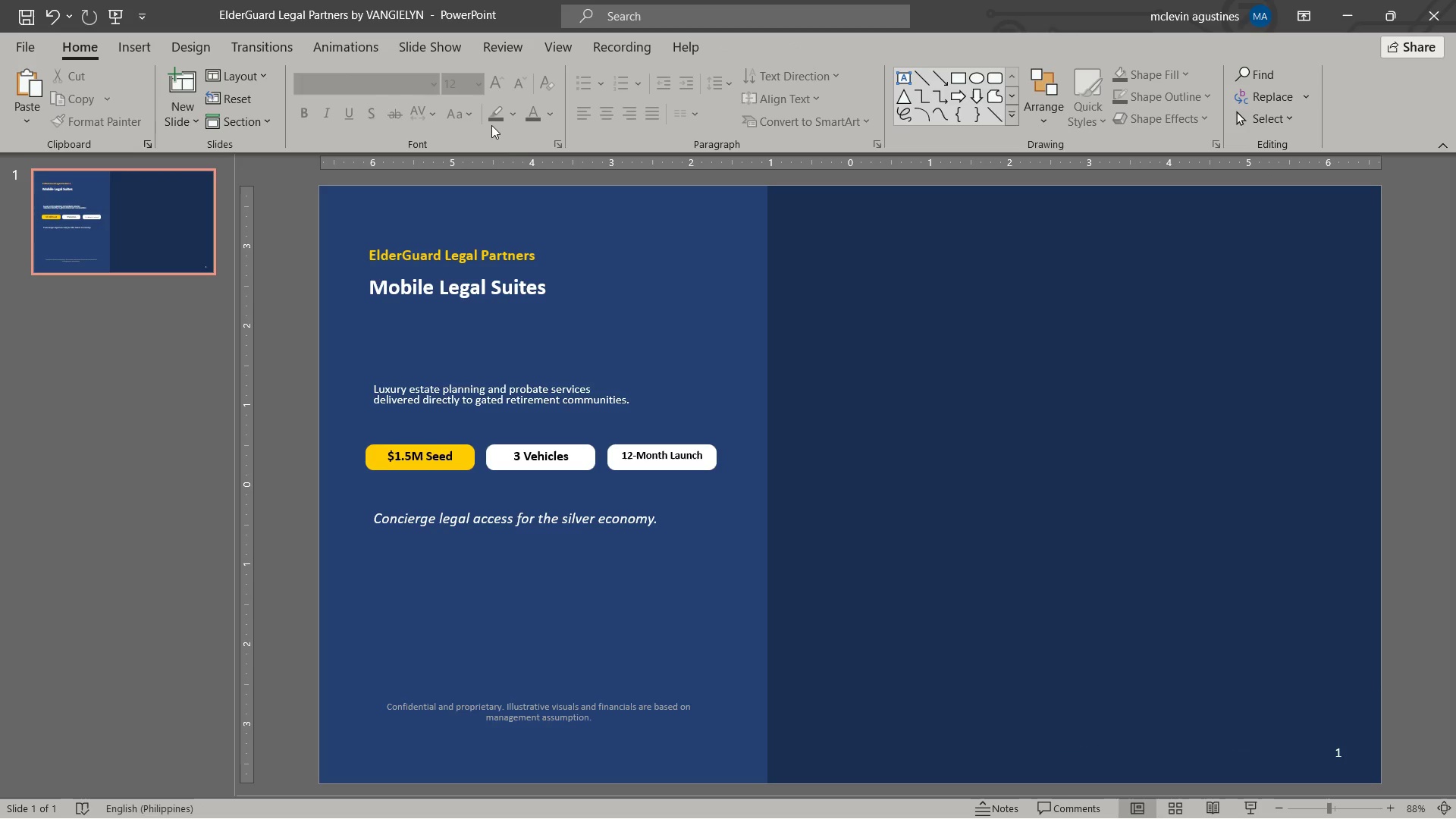 
key(Escape)
 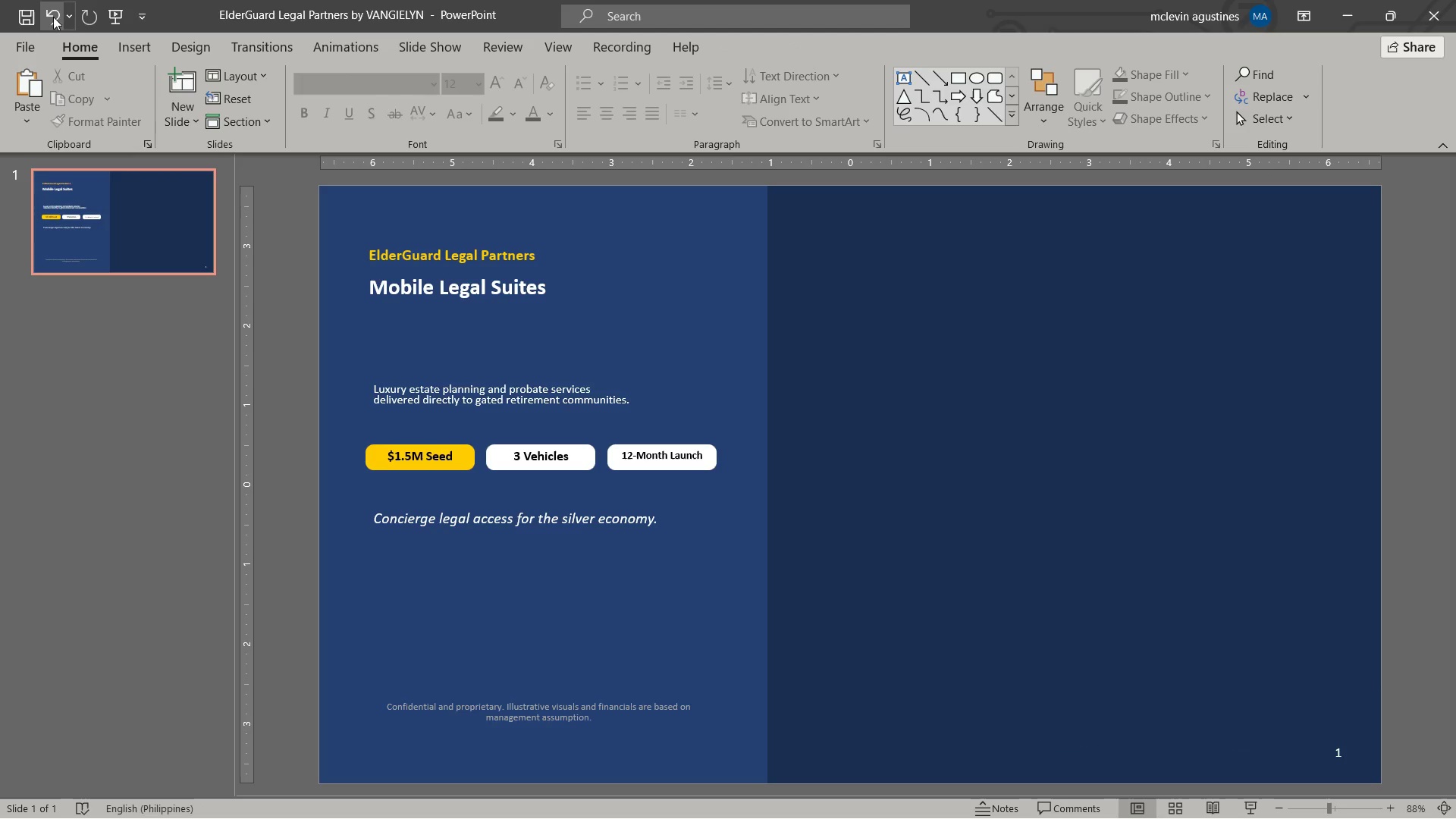 
left_click([36, 17])
 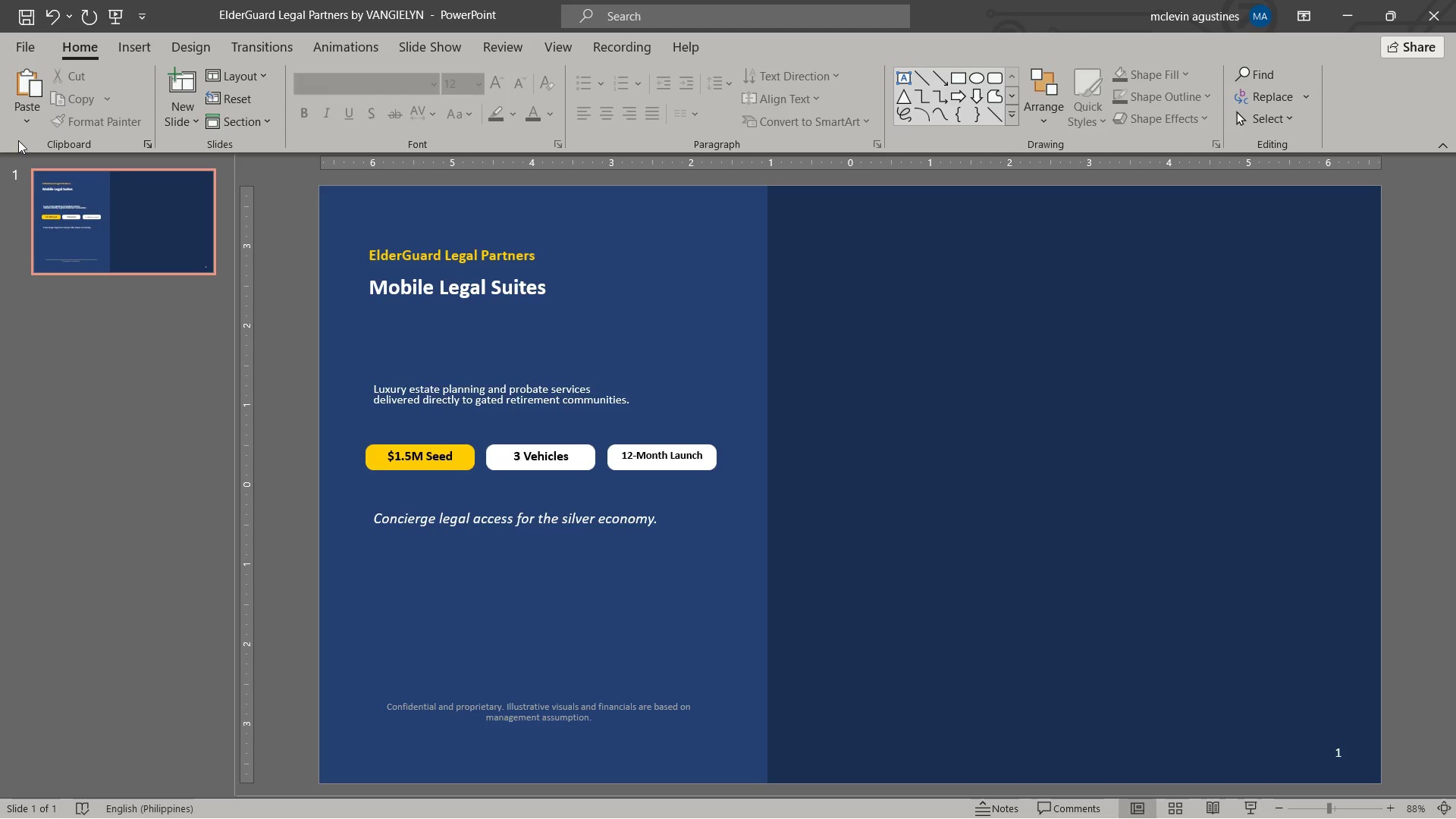 
wait(6.47)
 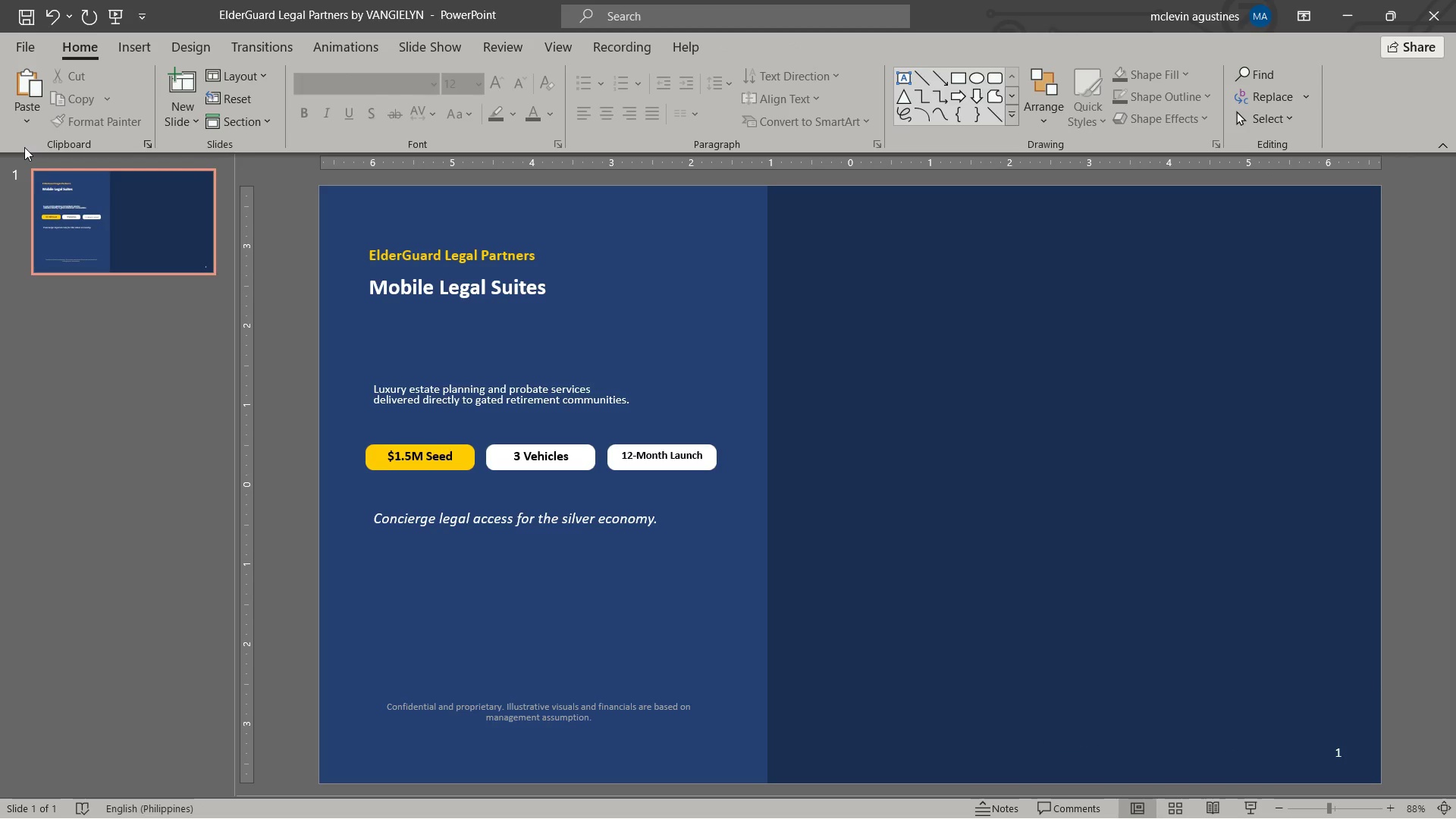 
key(Escape)
 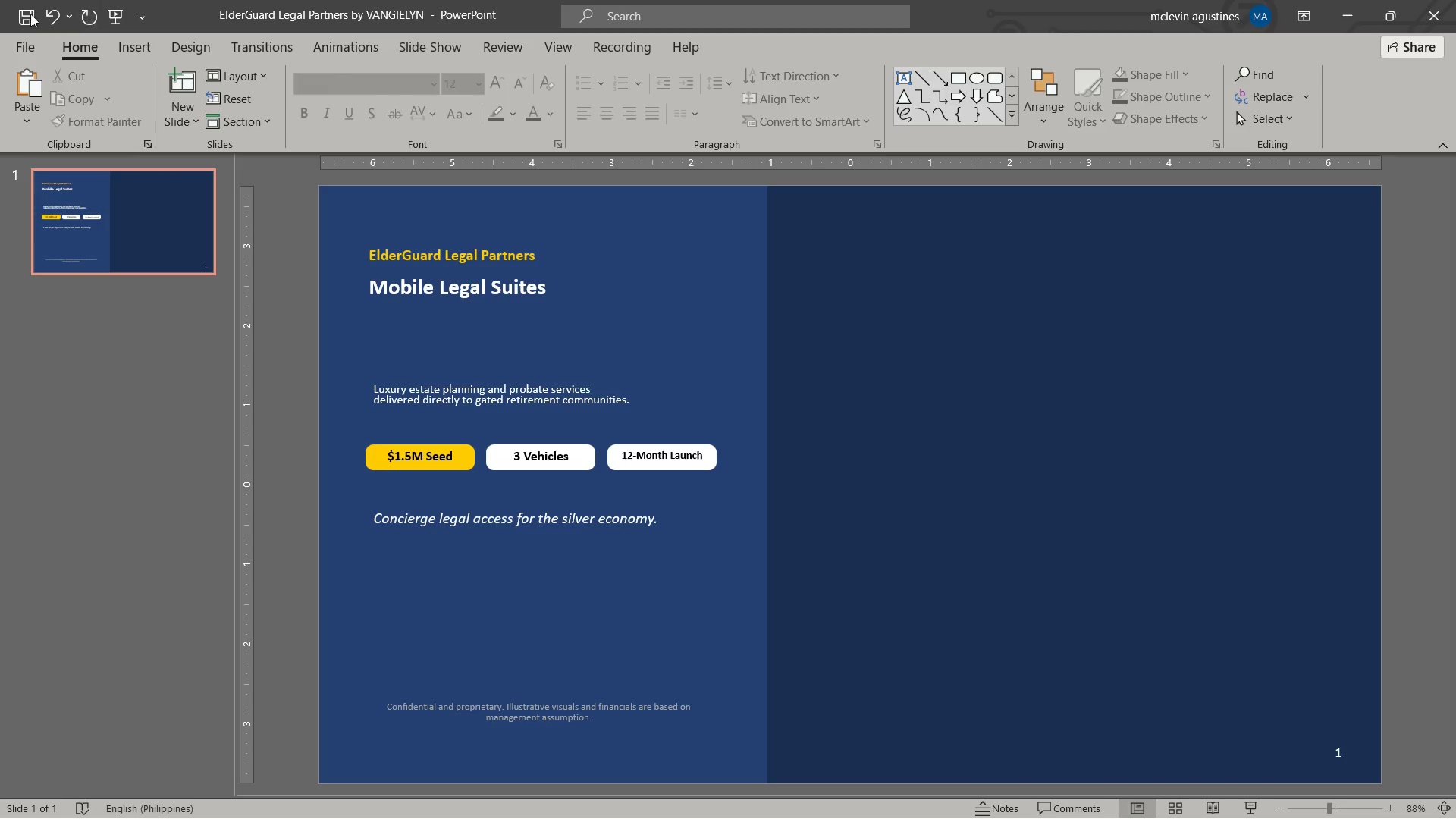 
left_click([23, 15])
 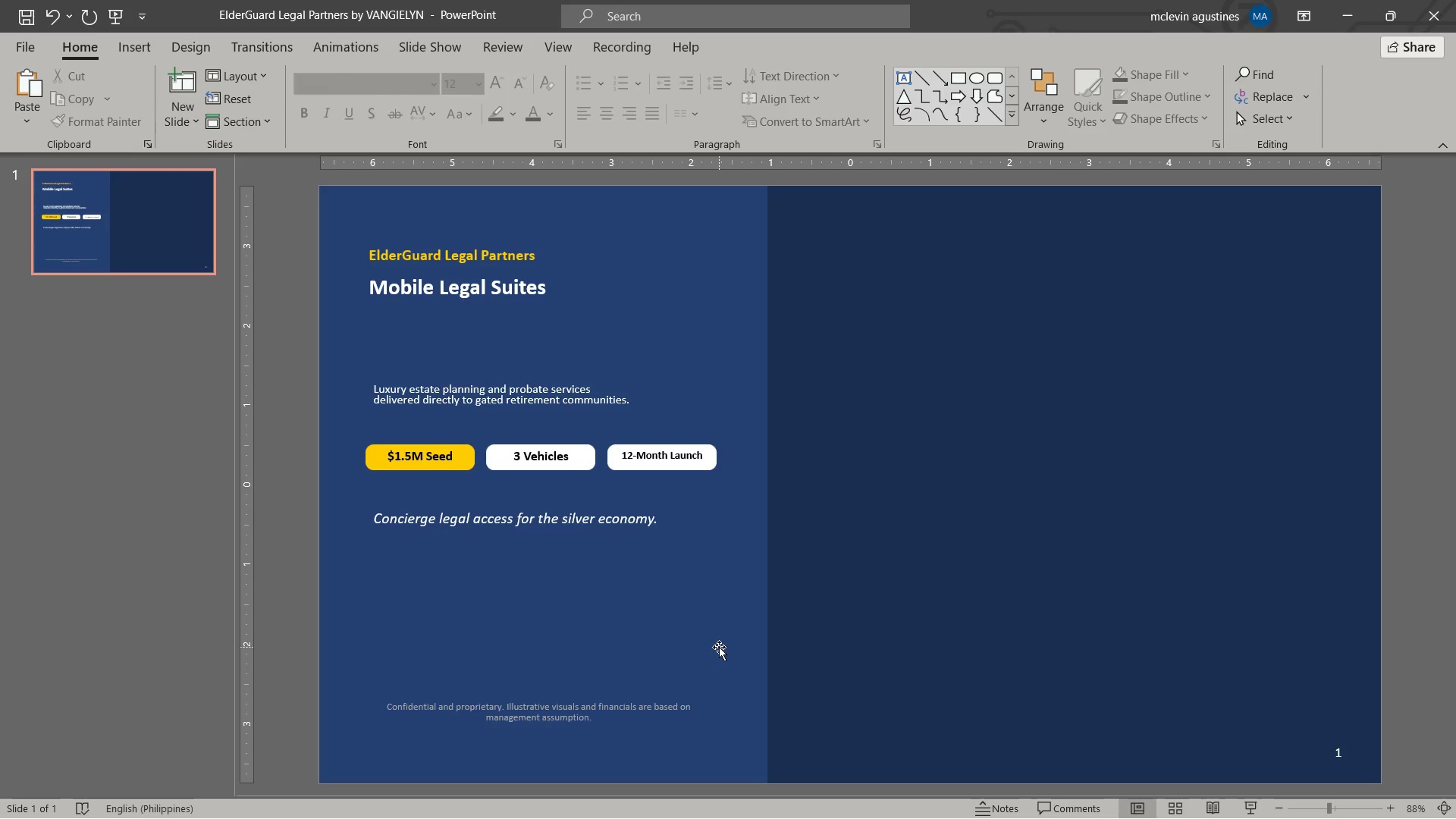 
left_click([719, 647])
 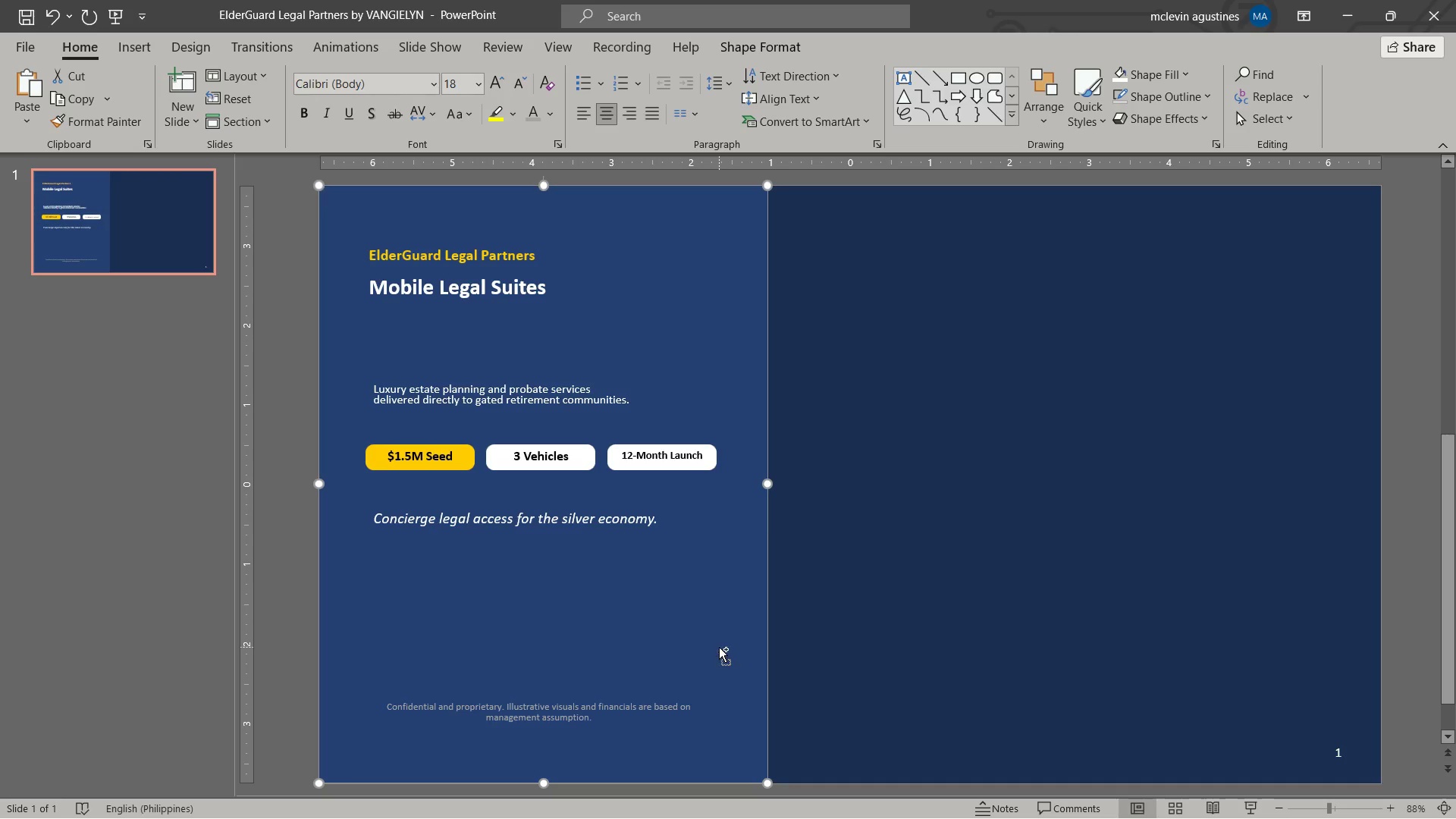 
key(Control+C)
 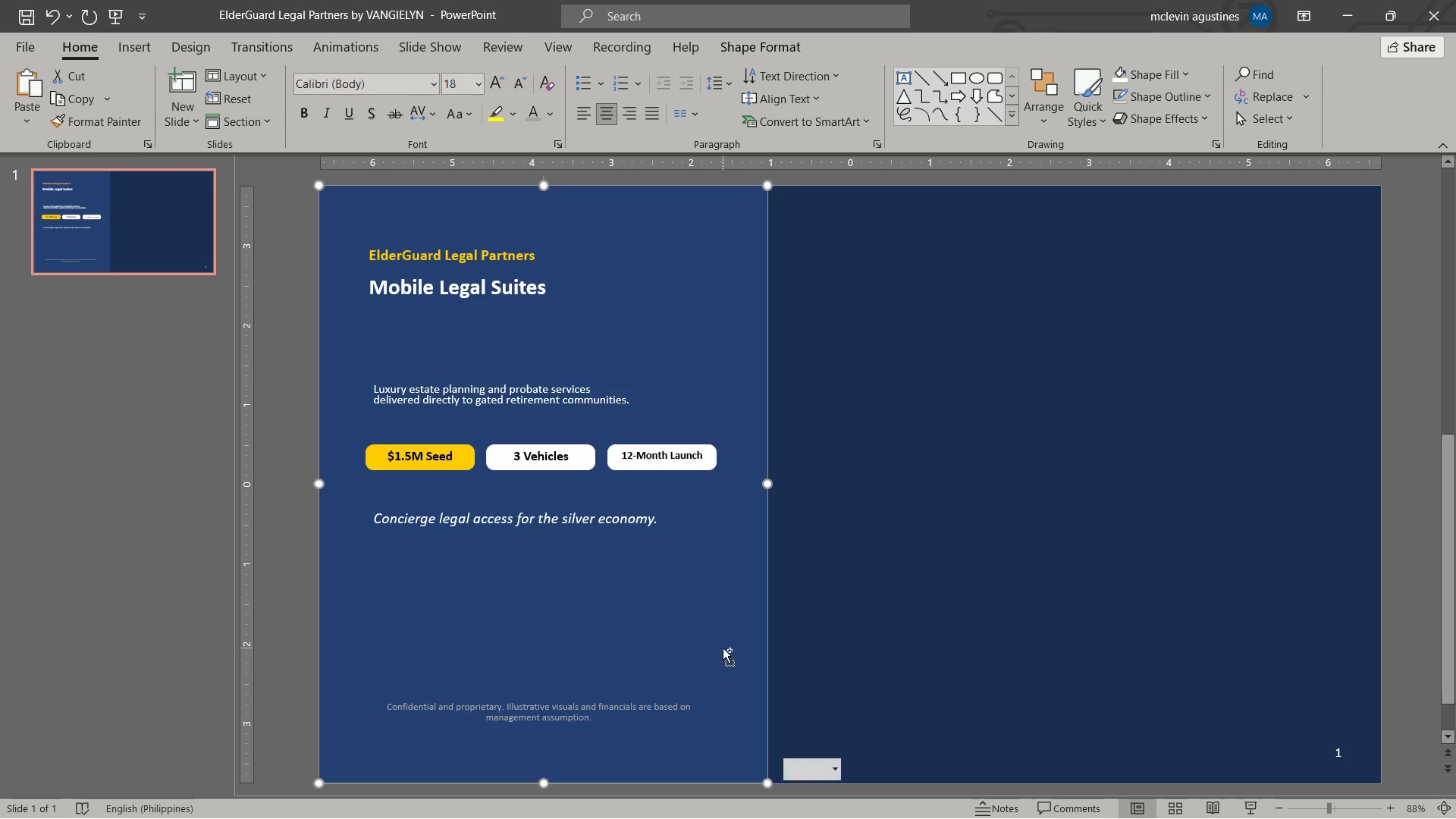 
key(Control+V)
 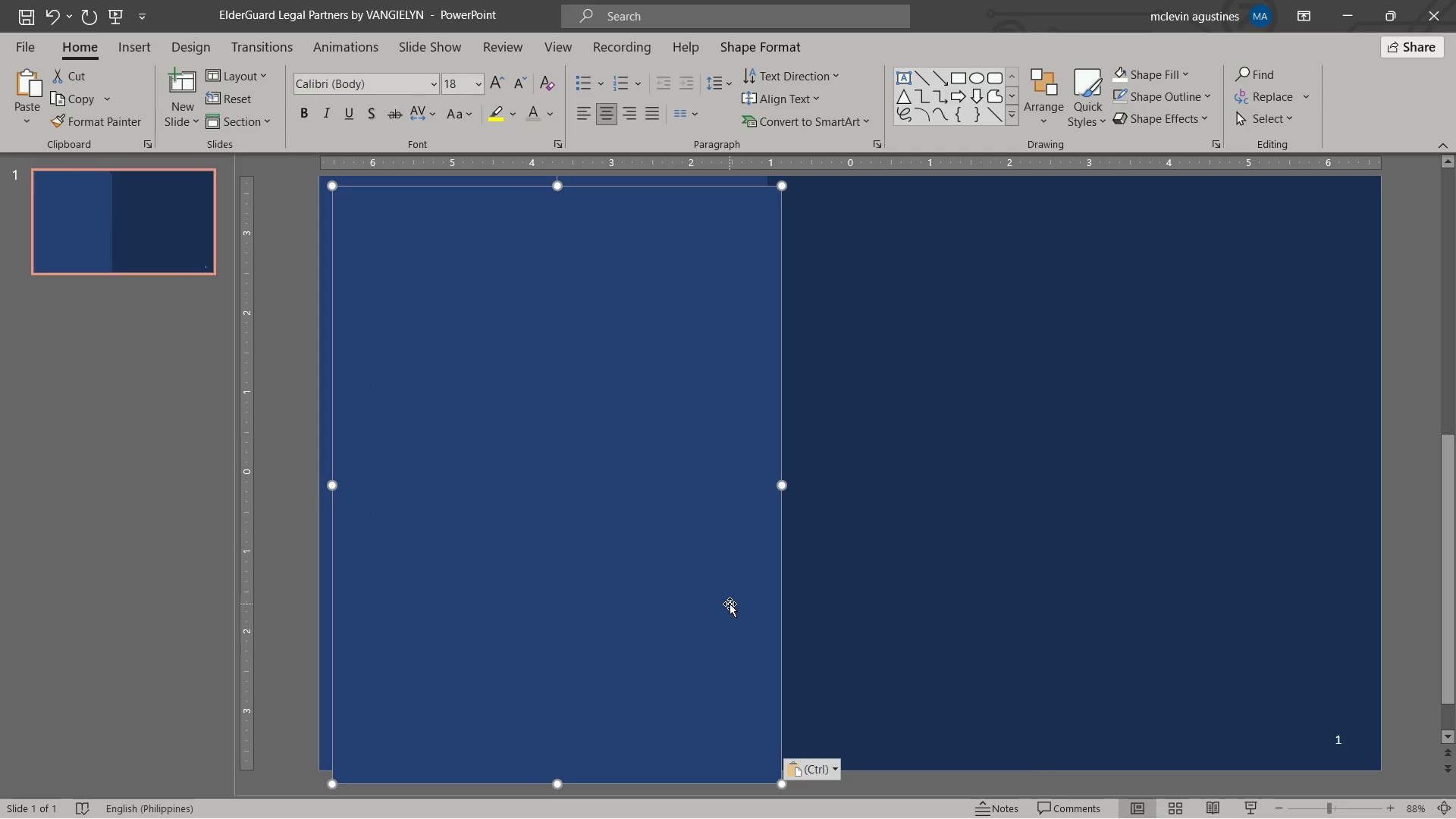 
left_click_drag(start_coordinate=[730, 604], to_coordinate=[1281, 590])
 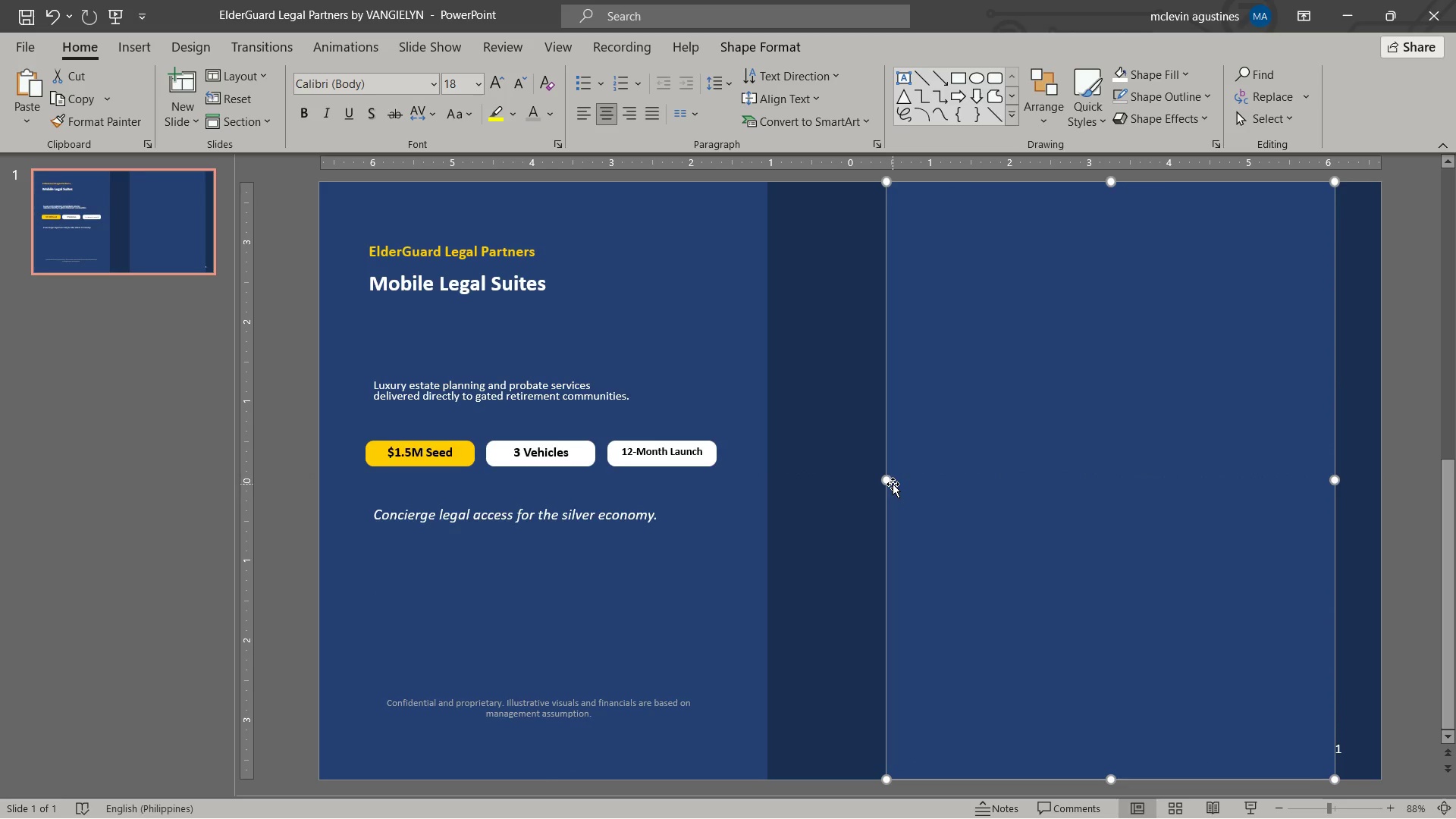 
left_click_drag(start_coordinate=[888, 481], to_coordinate=[811, 485])
 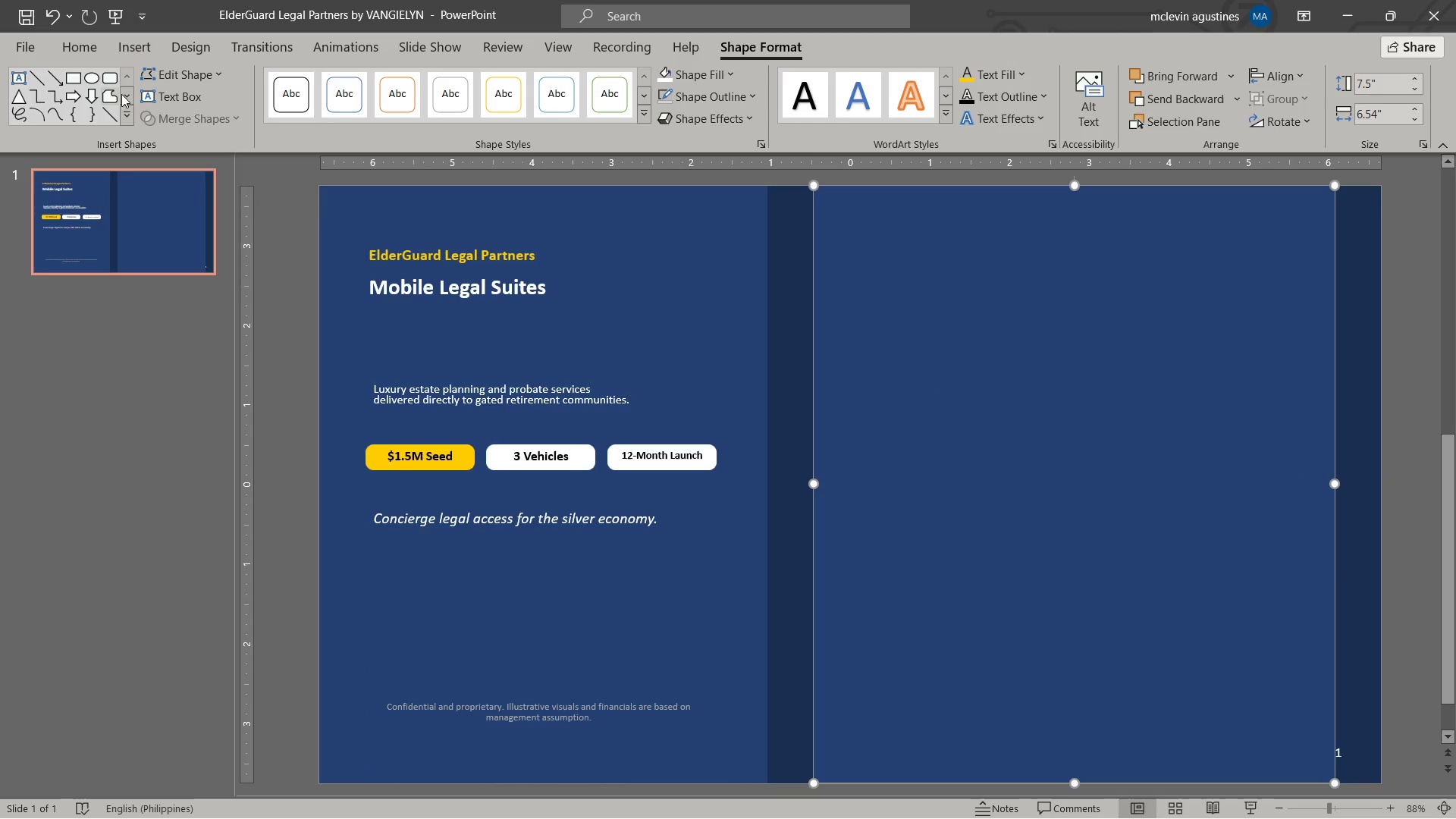 
double_click([162, 77])
 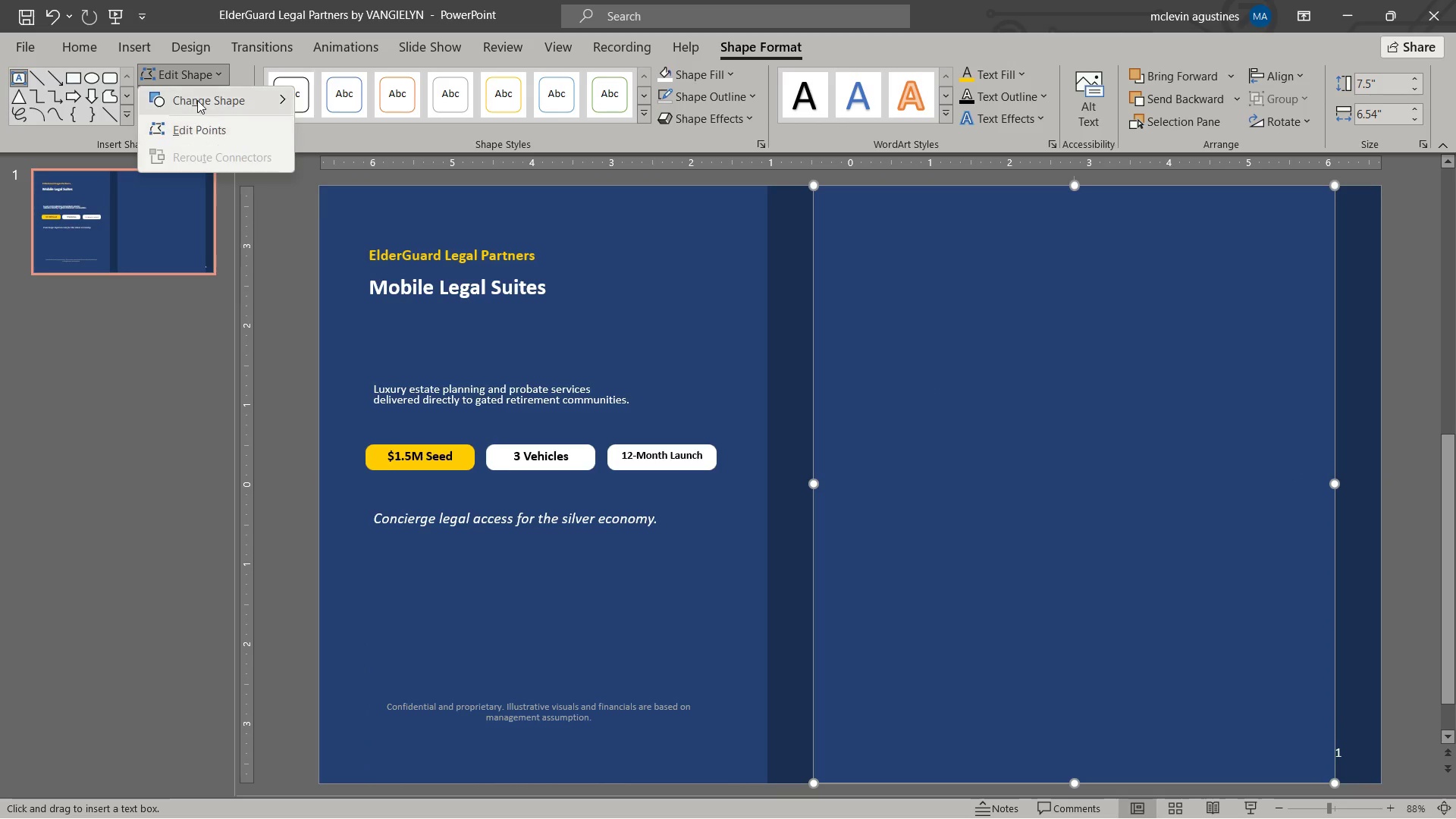 
left_click([199, 99])
 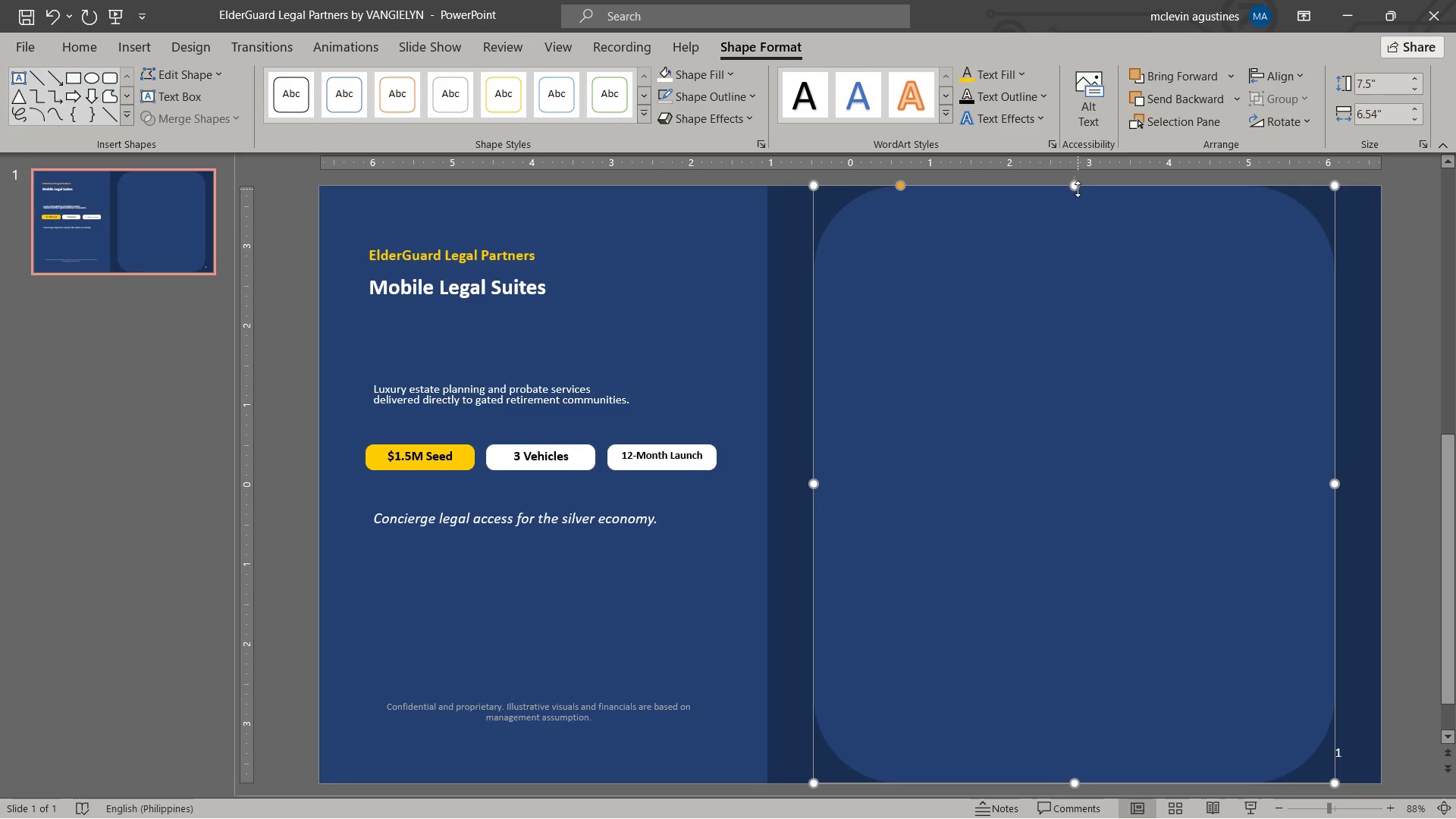 
left_click([1078, 189])
 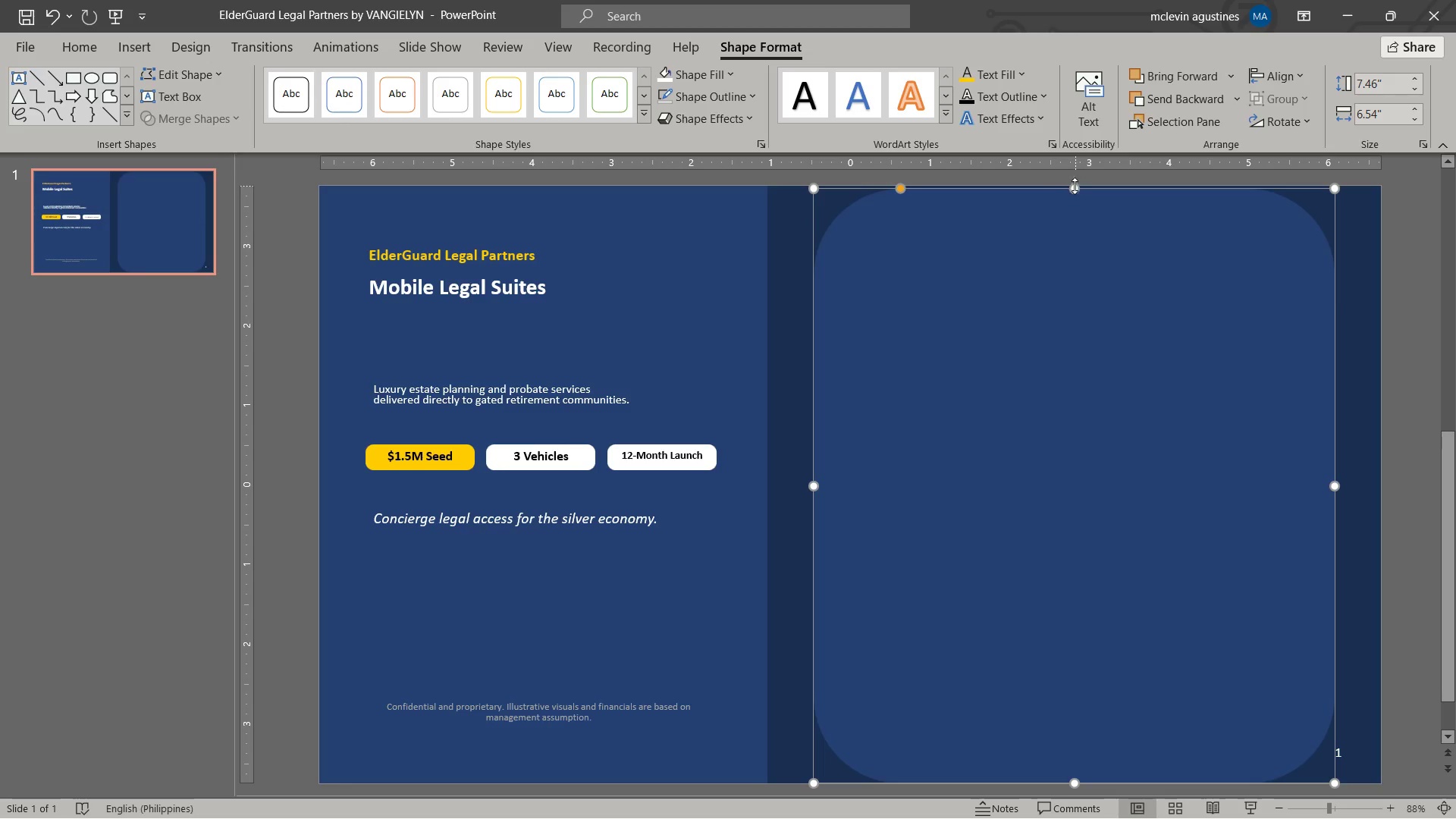 
left_click_drag(start_coordinate=[1075, 186], to_coordinate=[1084, 235])
 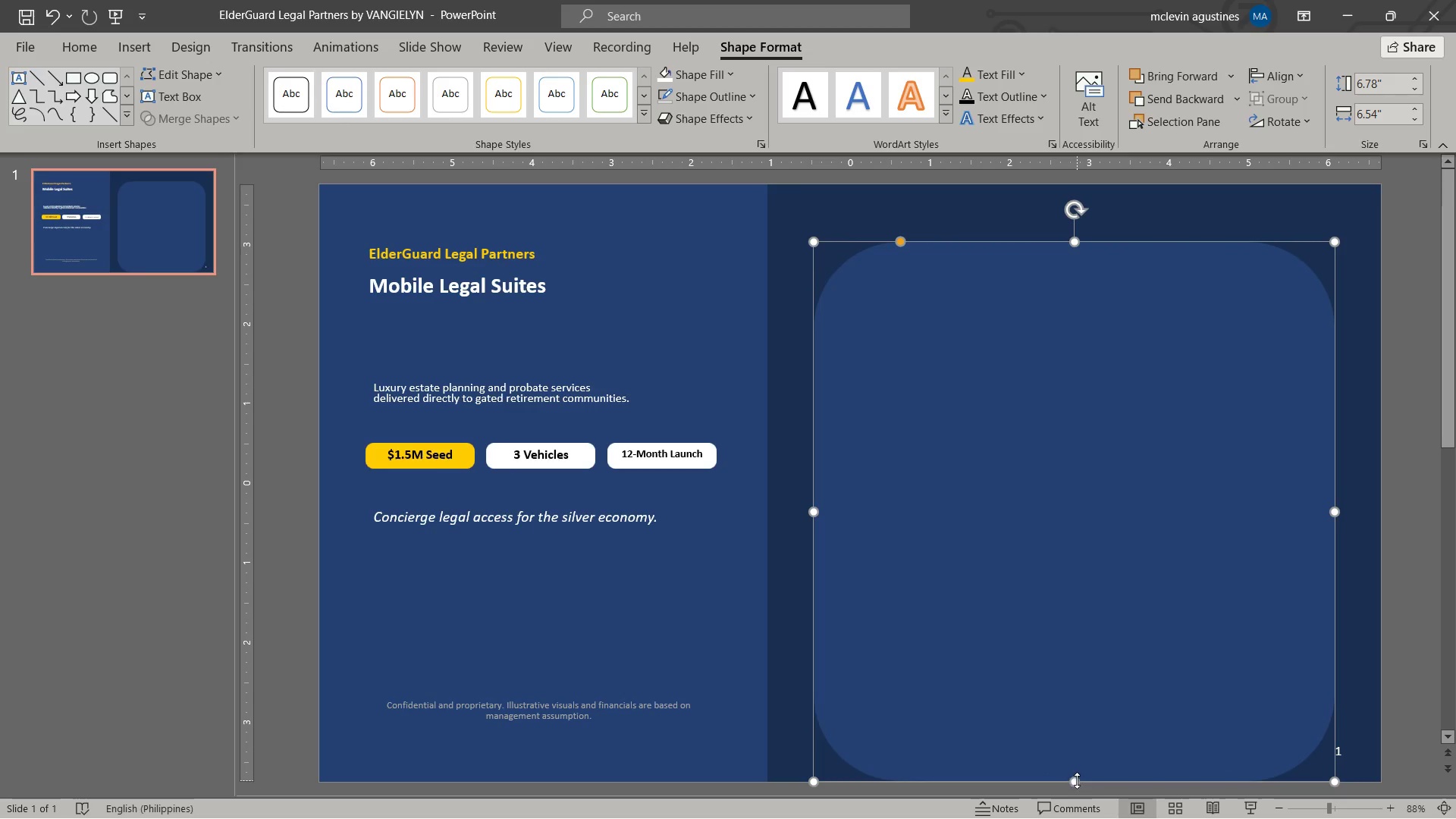 
left_click_drag(start_coordinate=[1077, 780], to_coordinate=[1084, 726])
 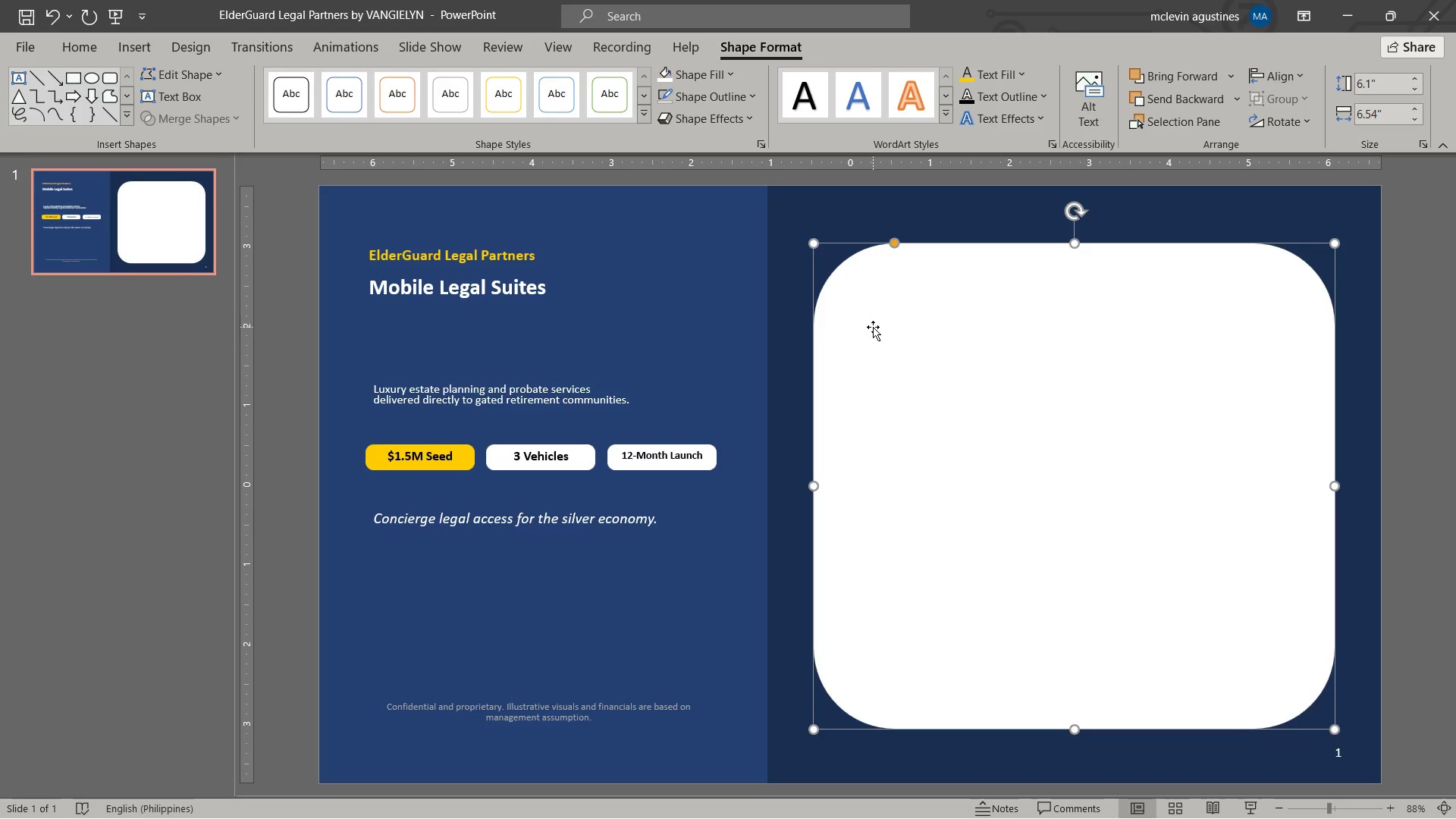 
wait(5.77)
 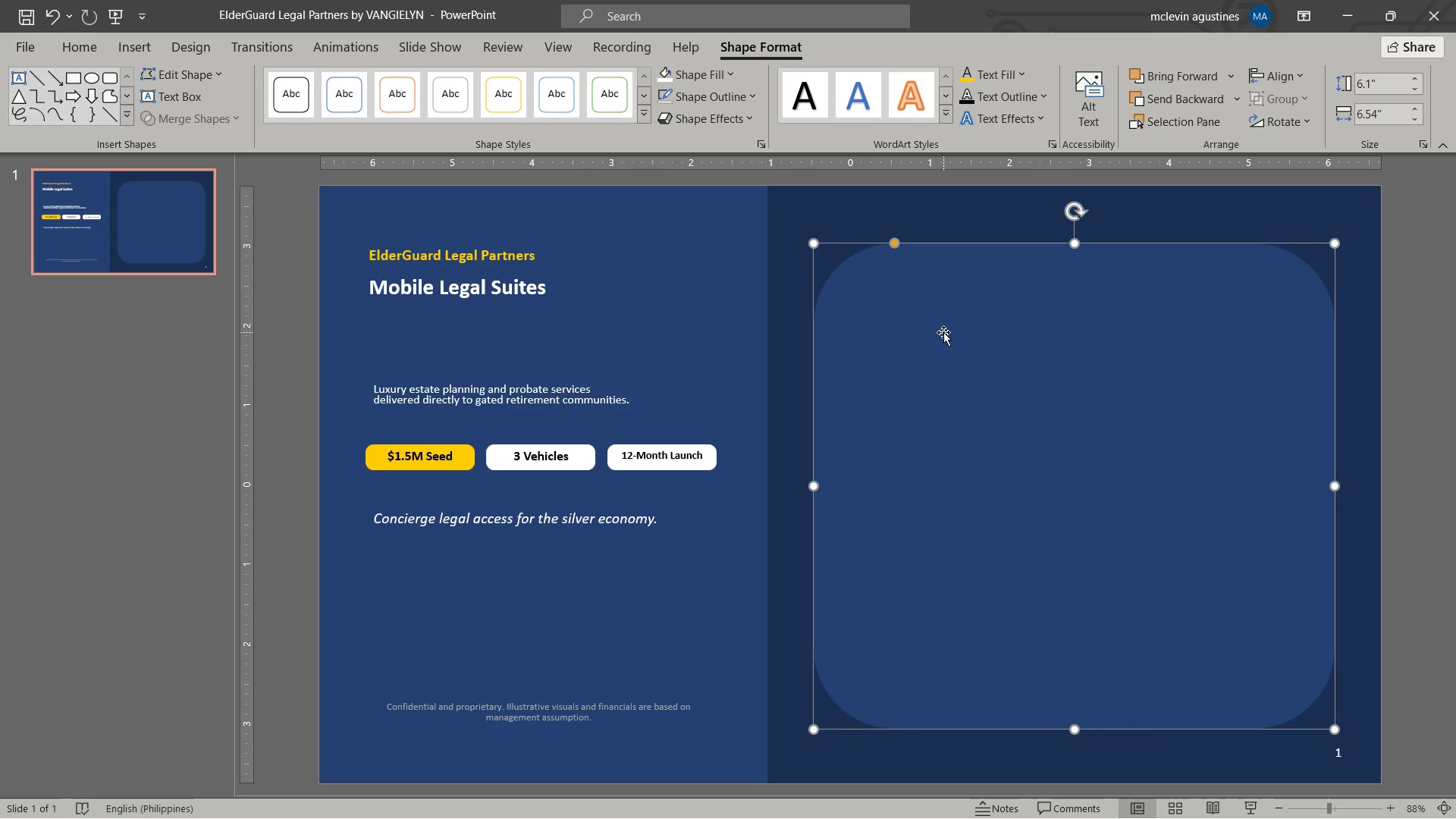 
right_click([873, 327])
 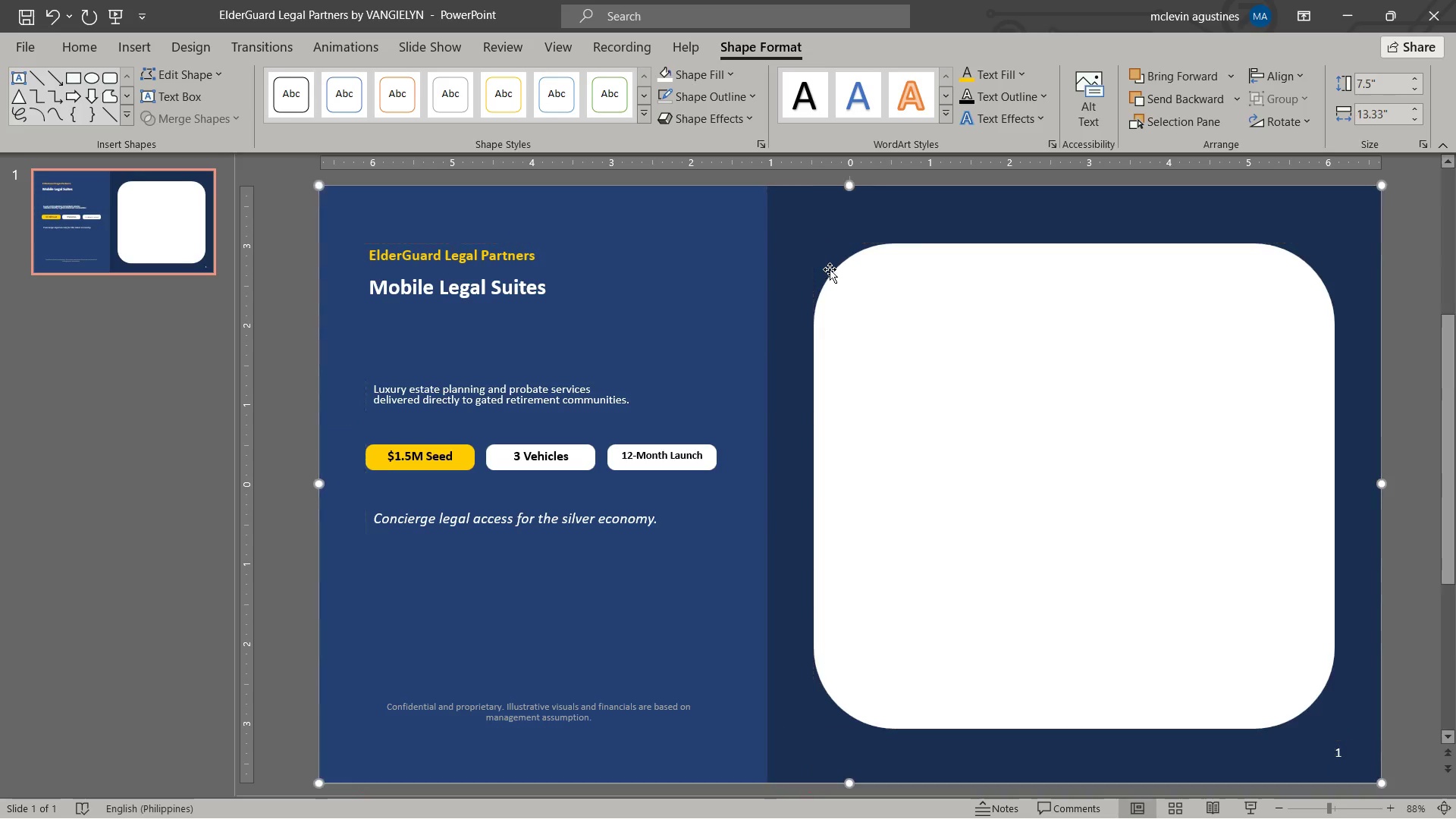 
double_click([871, 285])
 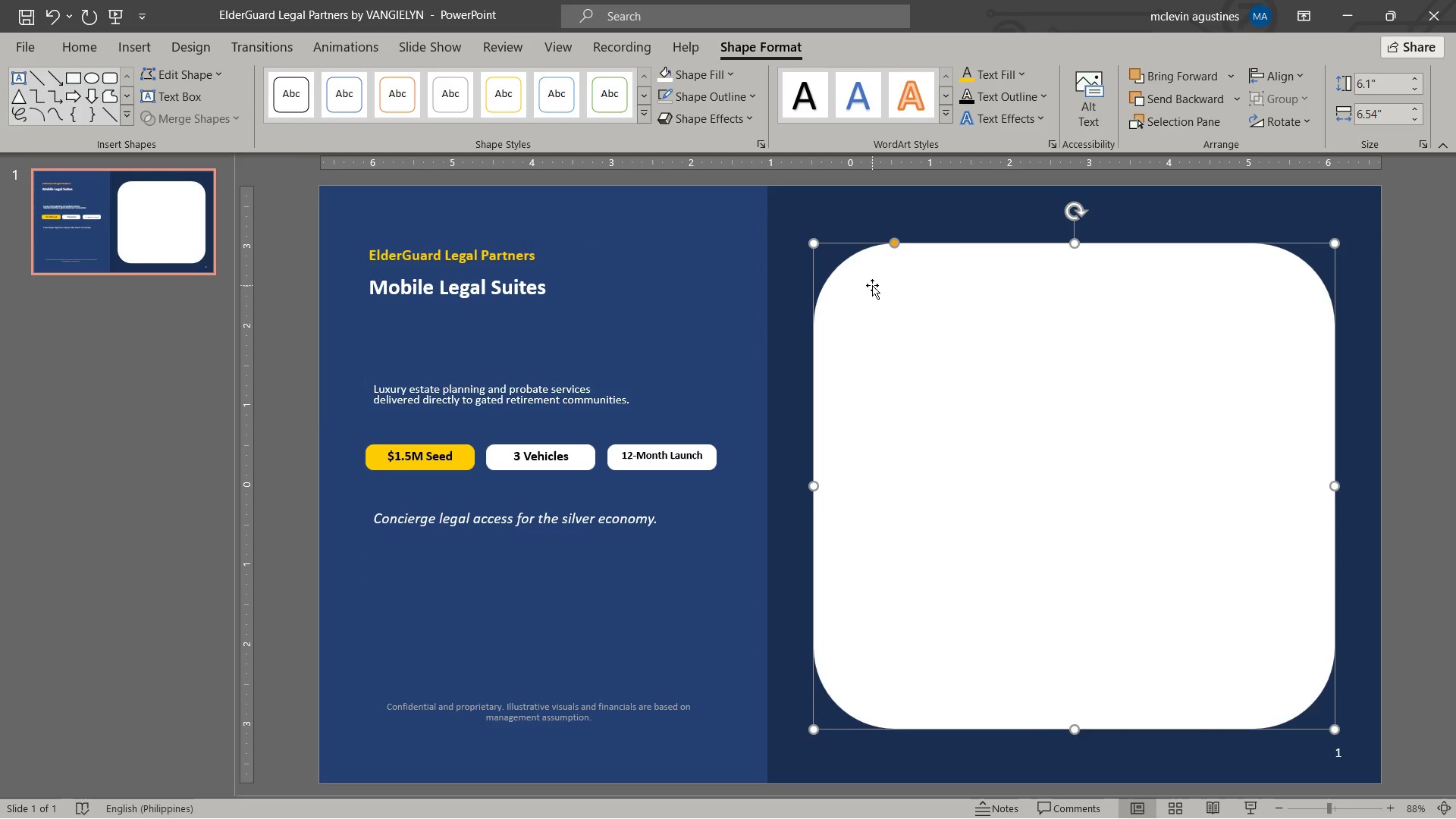 
right_click([872, 285])
 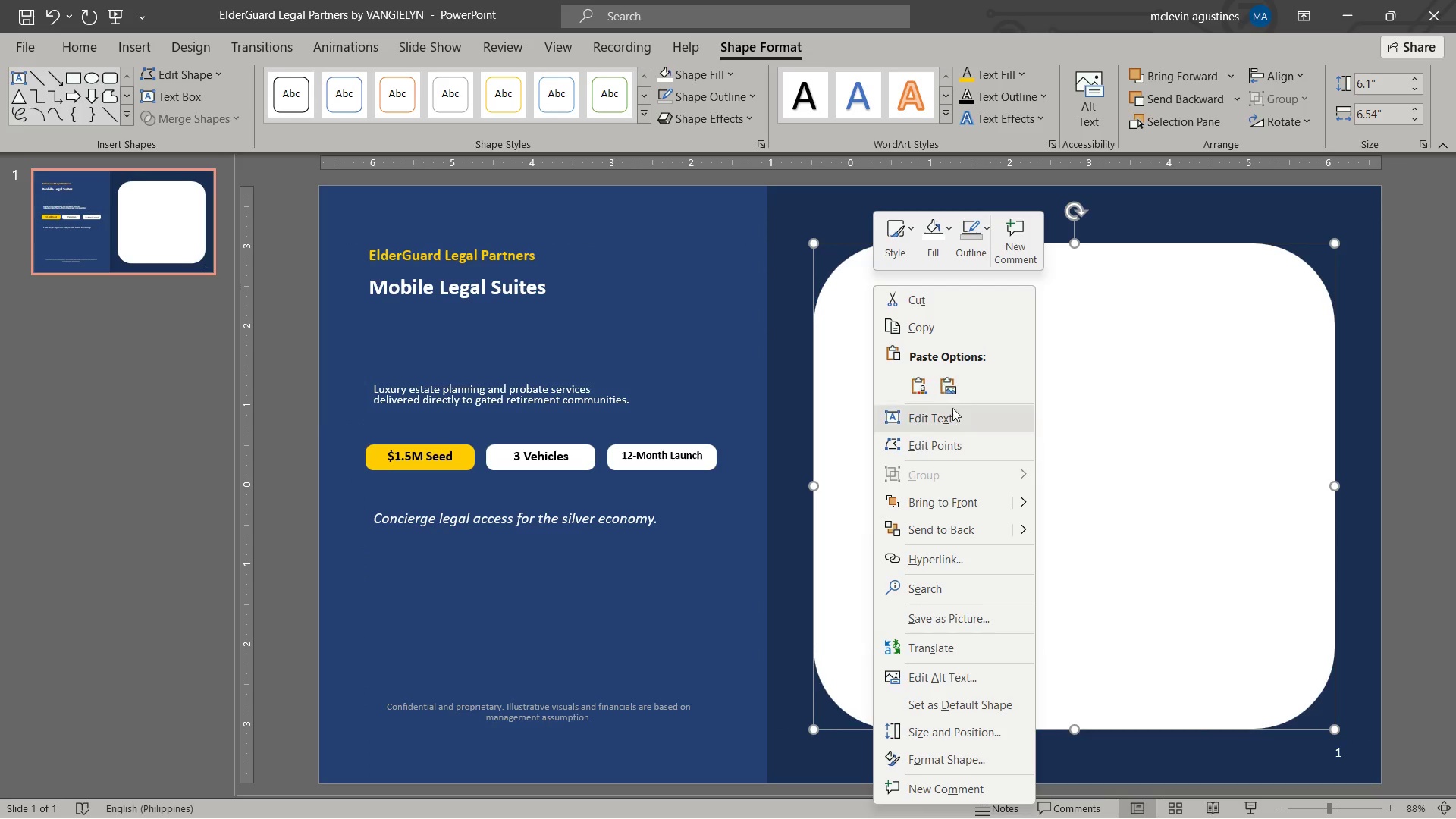 
left_click([956, 419])
 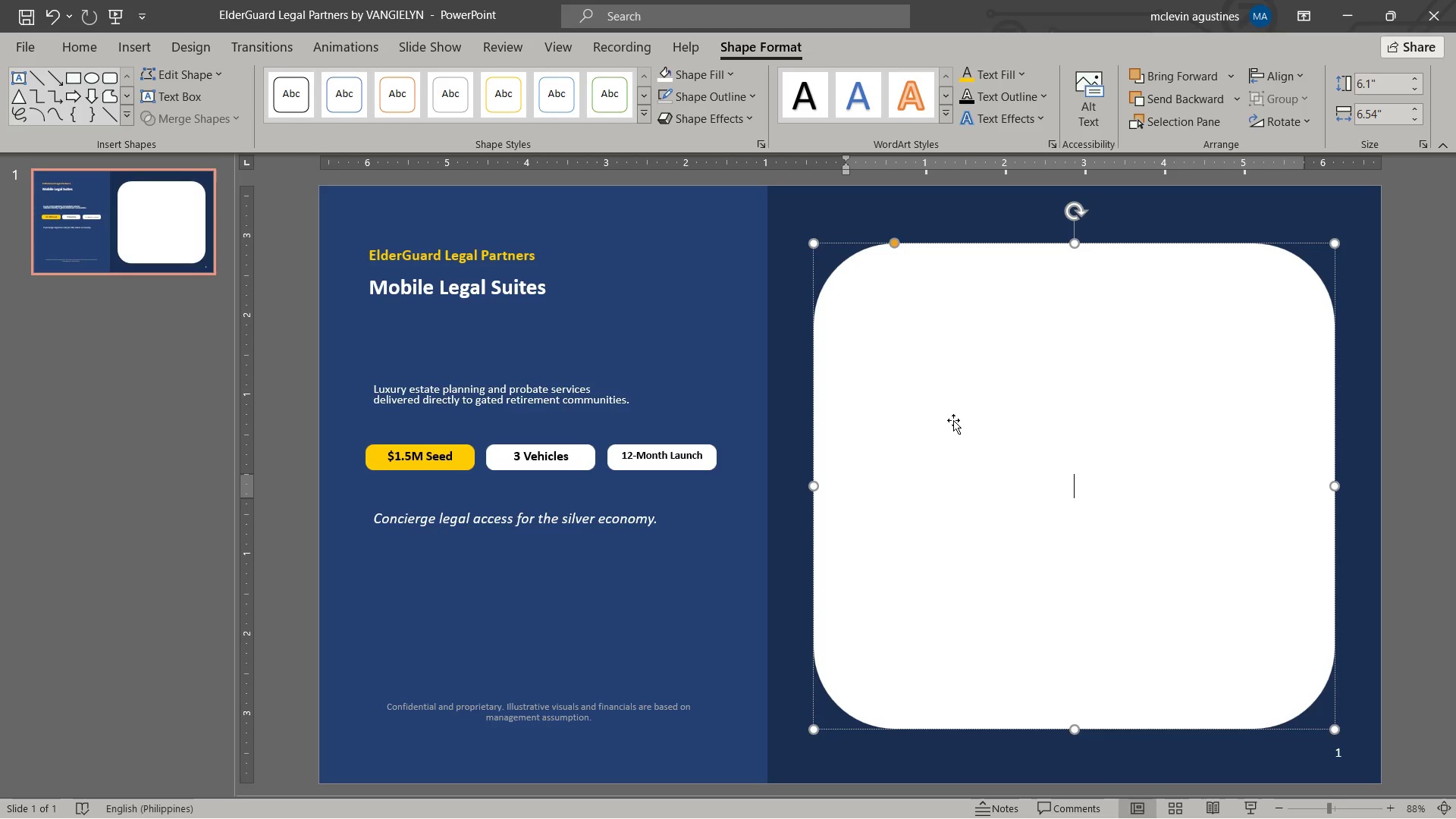 
key(Control+Z)
 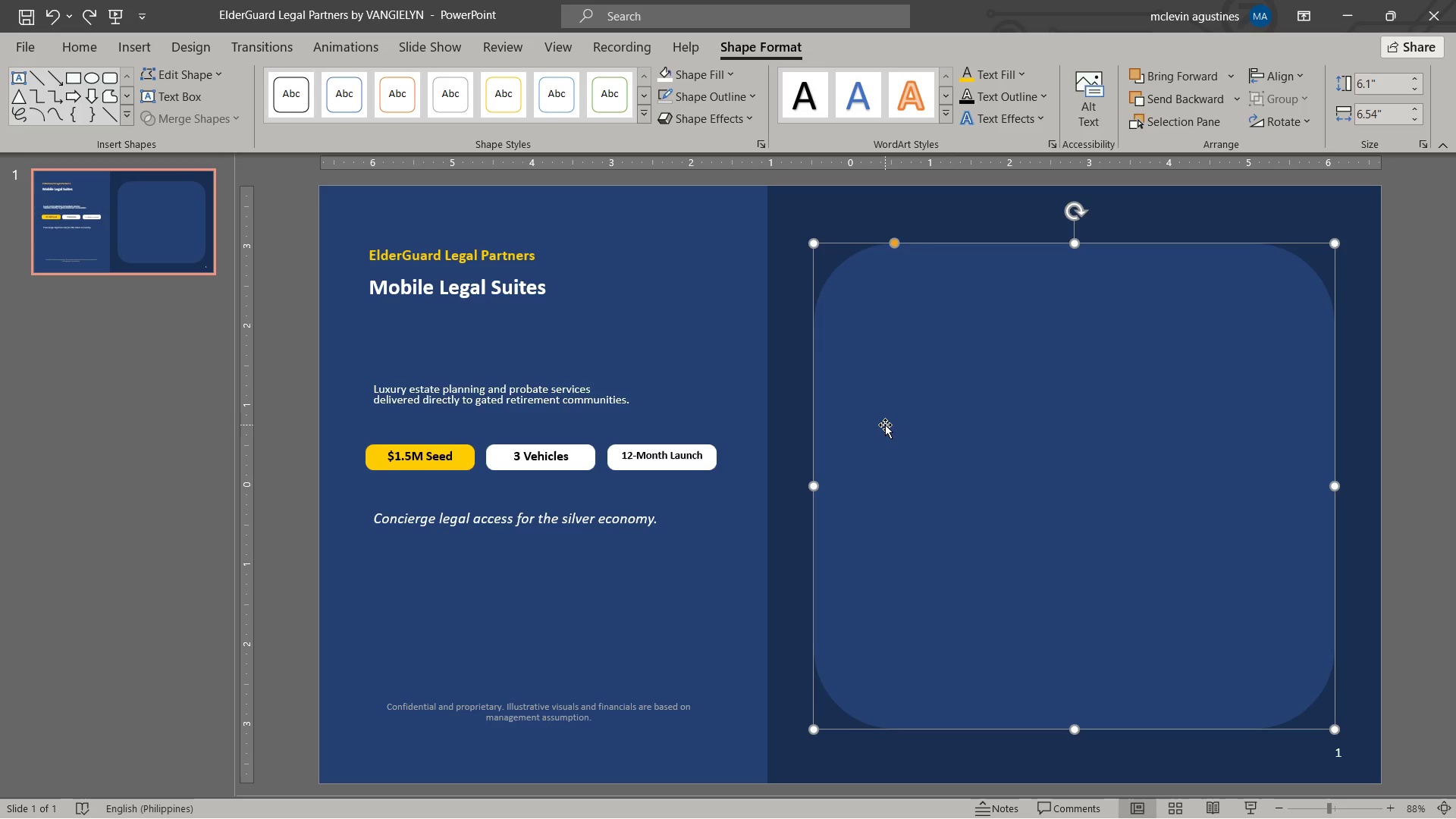 
key(Control+Y)
 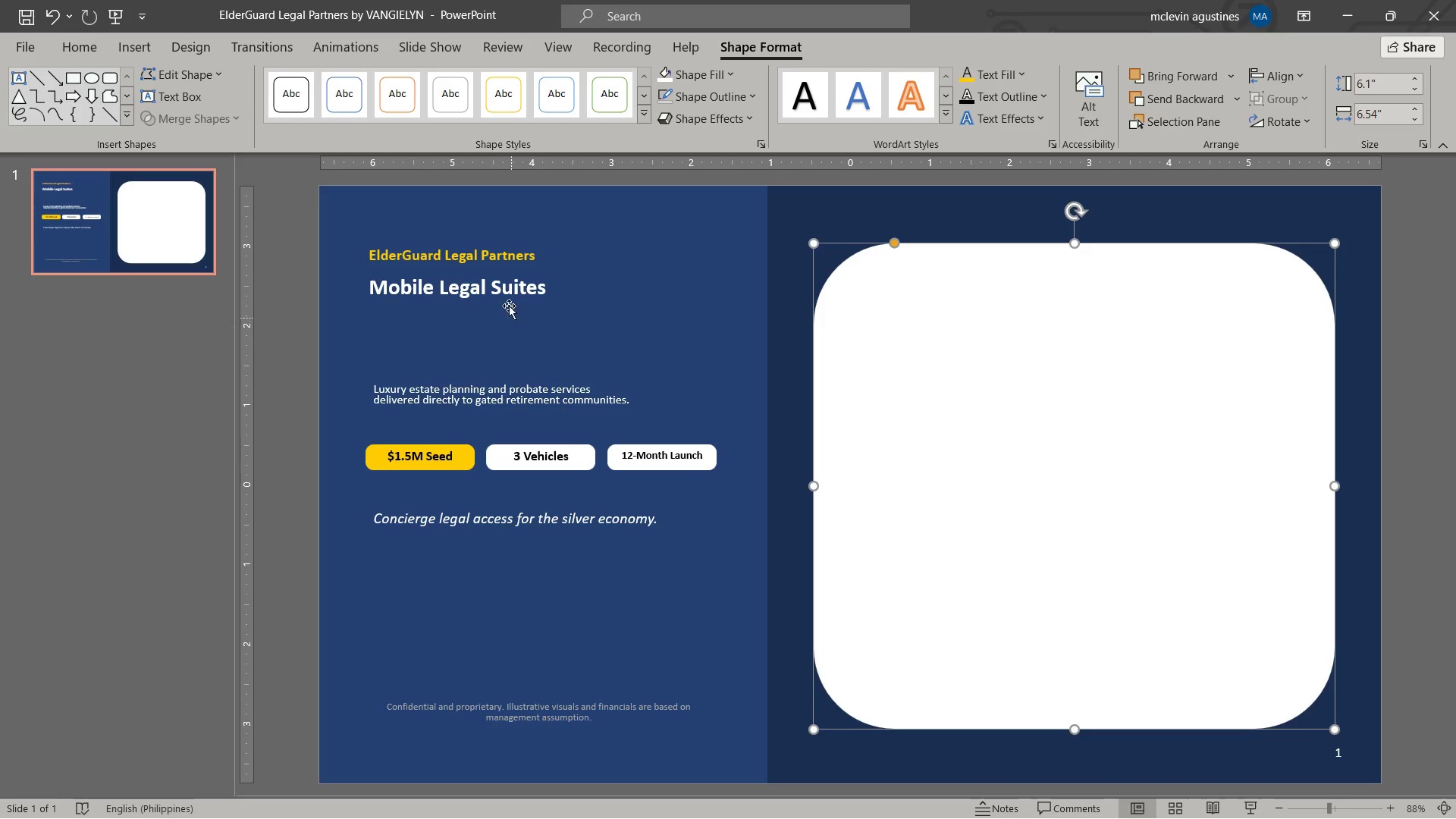 
left_click([504, 252])
 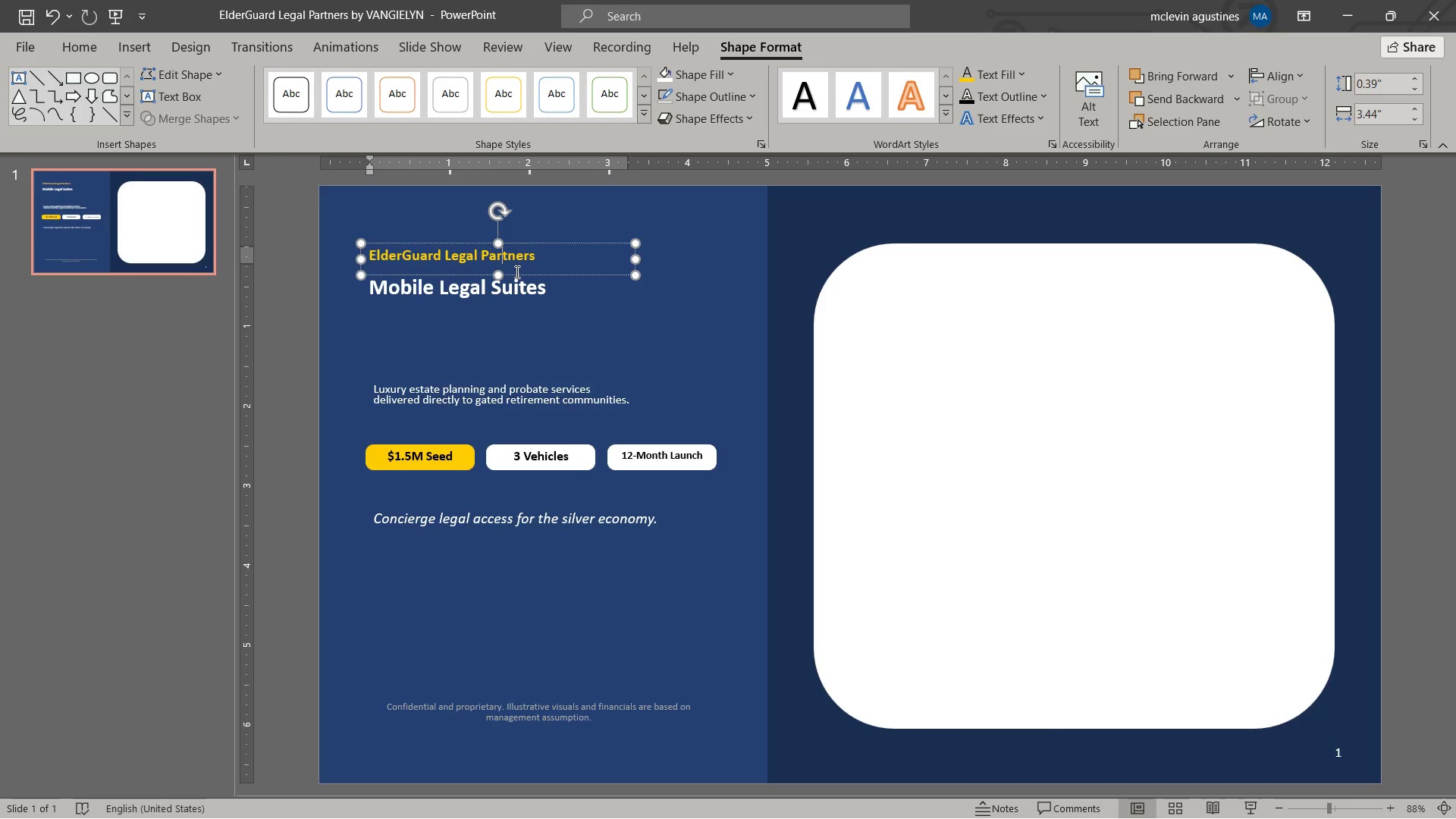 
left_click([516, 272])
 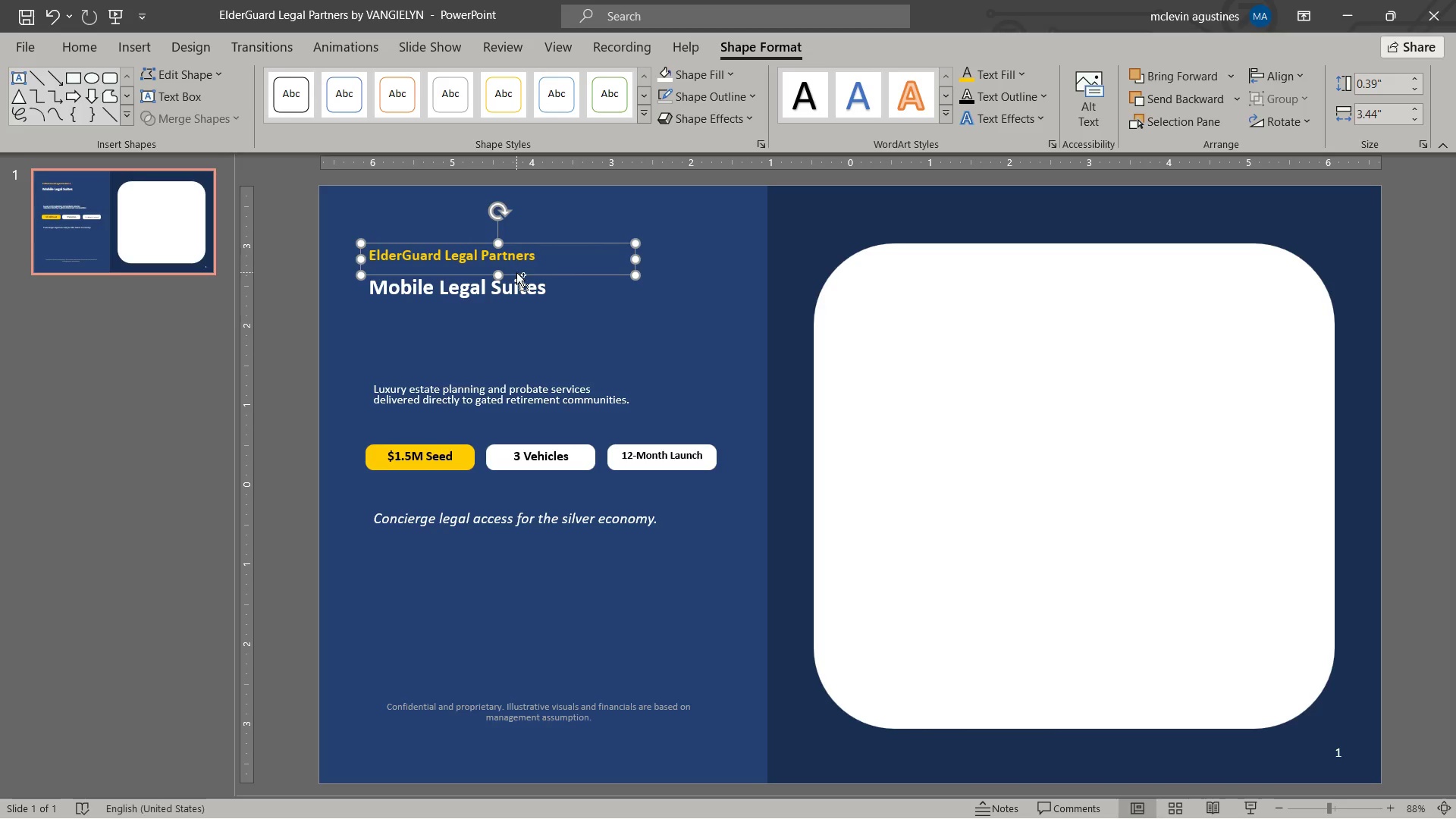 
key(Control+C)
 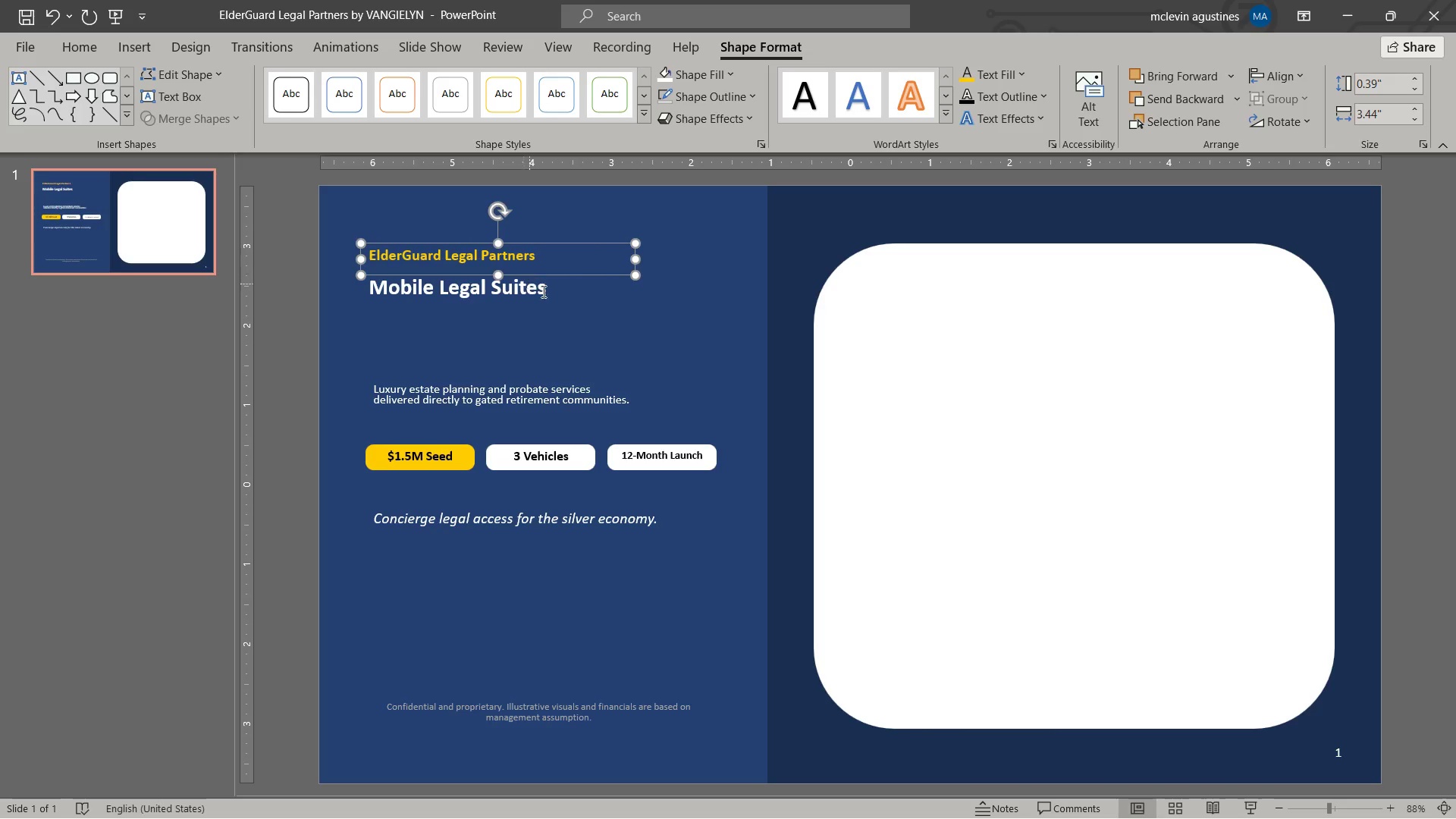 
key(Control+V)
 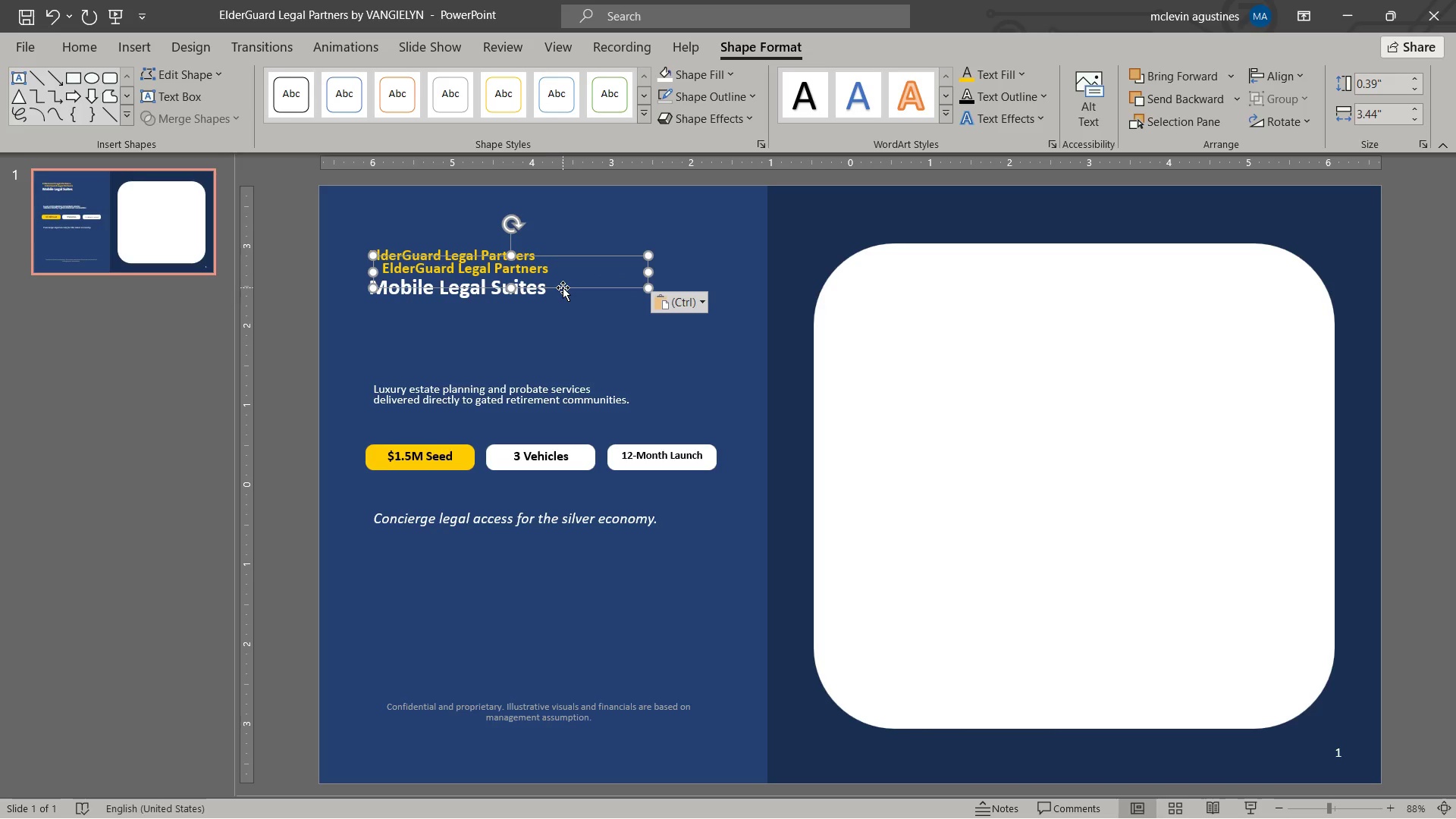 
left_click_drag(start_coordinate=[563, 287], to_coordinate=[1038, 301])
 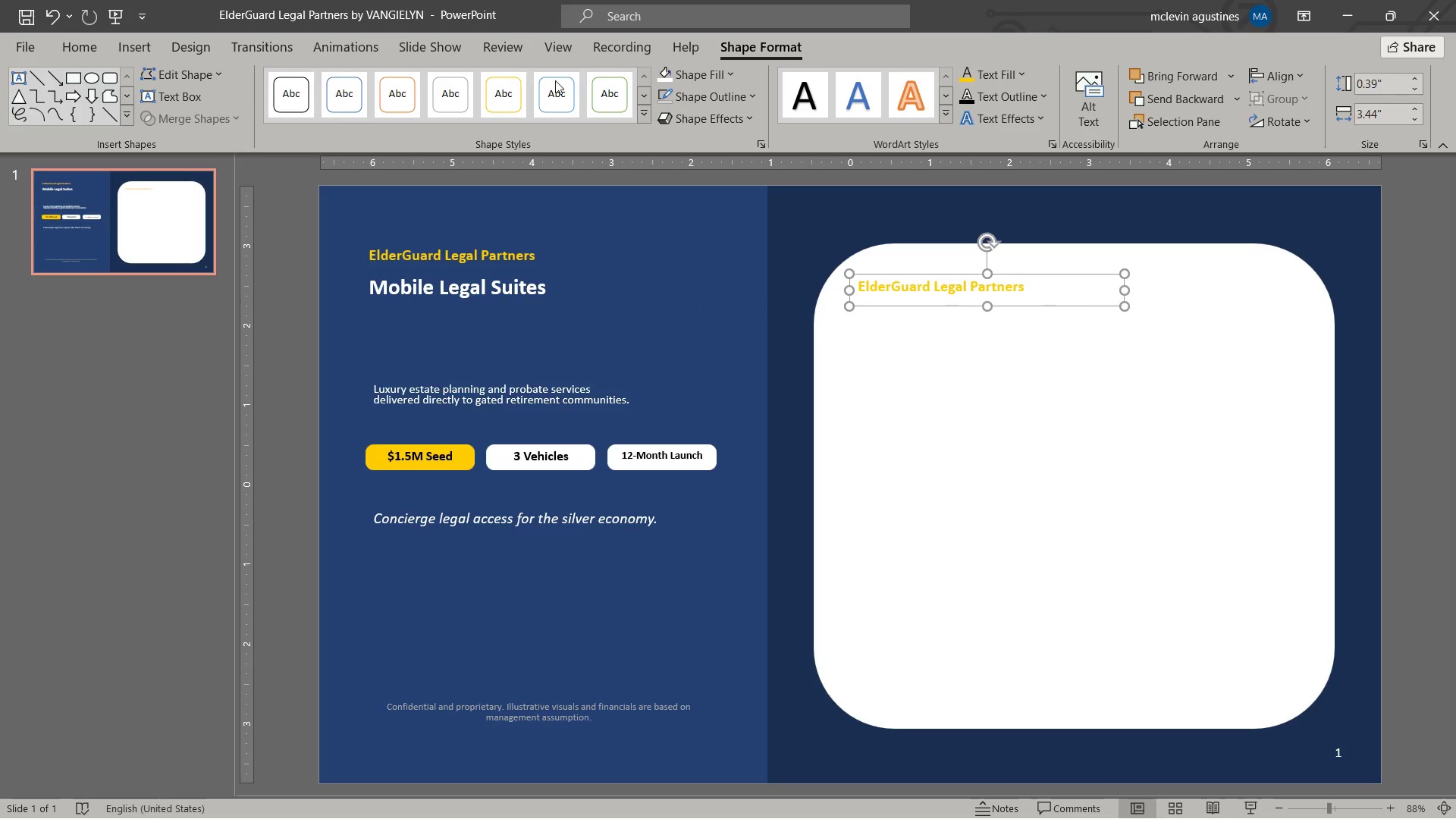 
left_click([716, 71])
 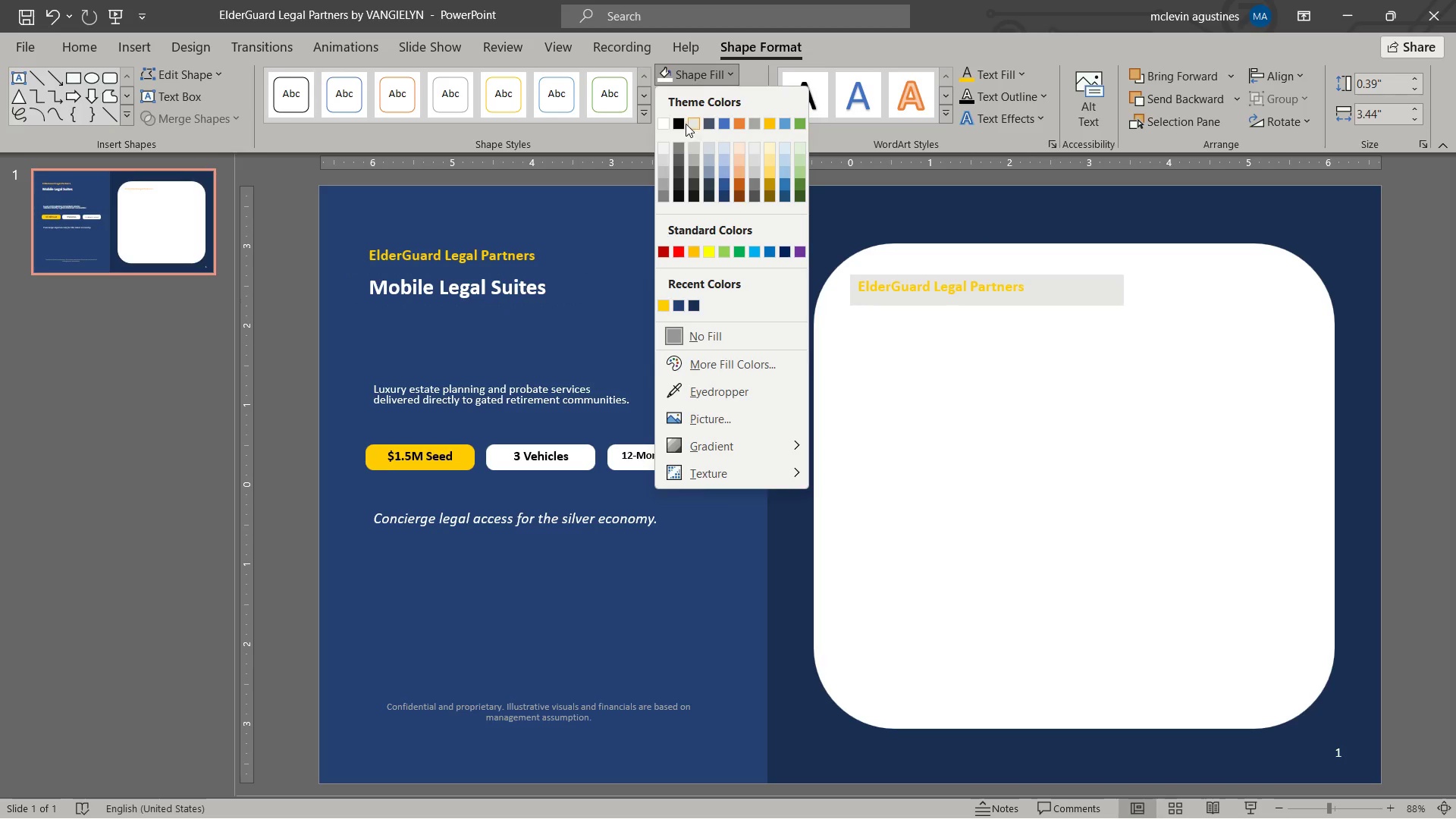 
left_click([682, 126])
 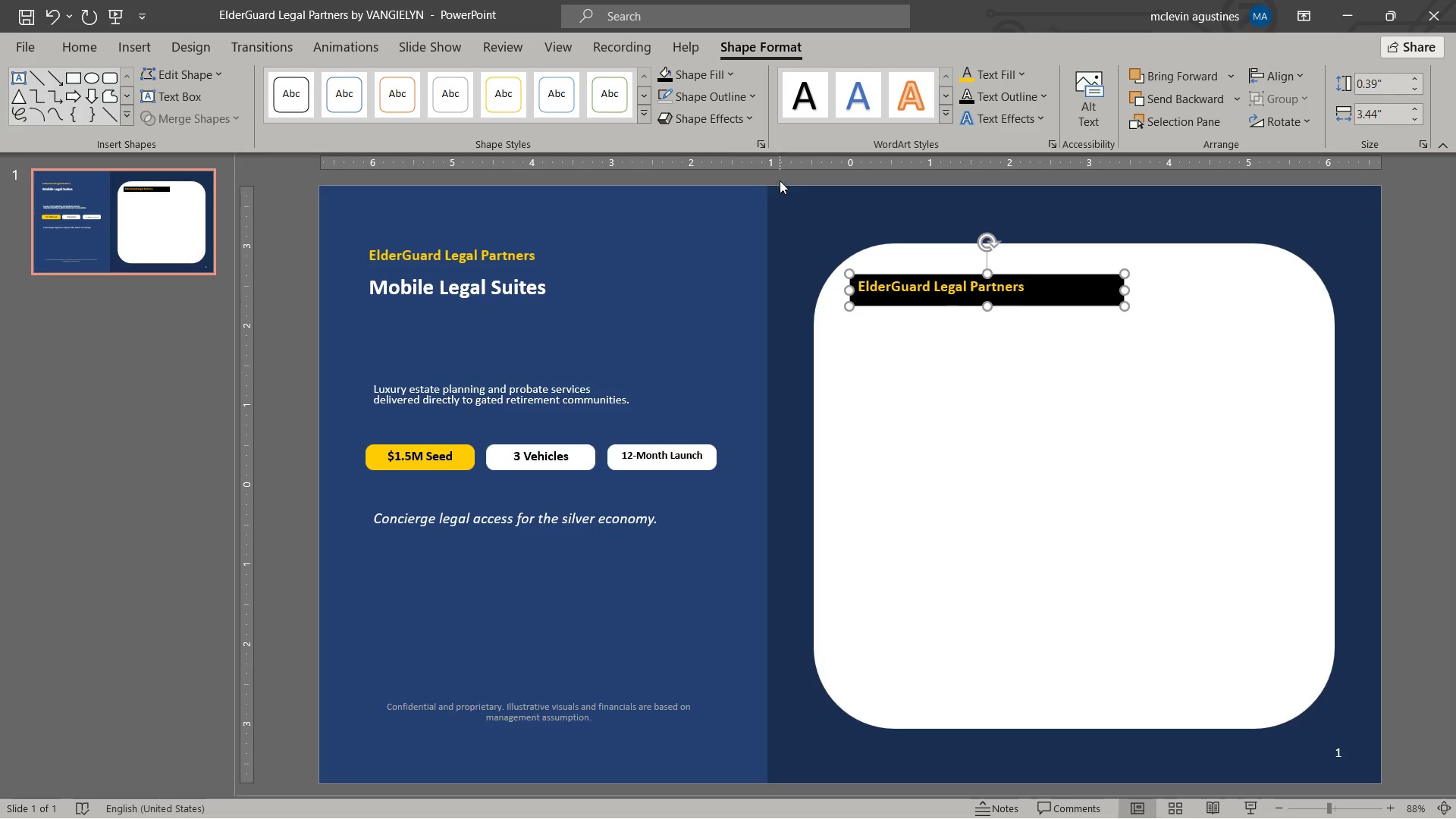 
key(Control+Z)
 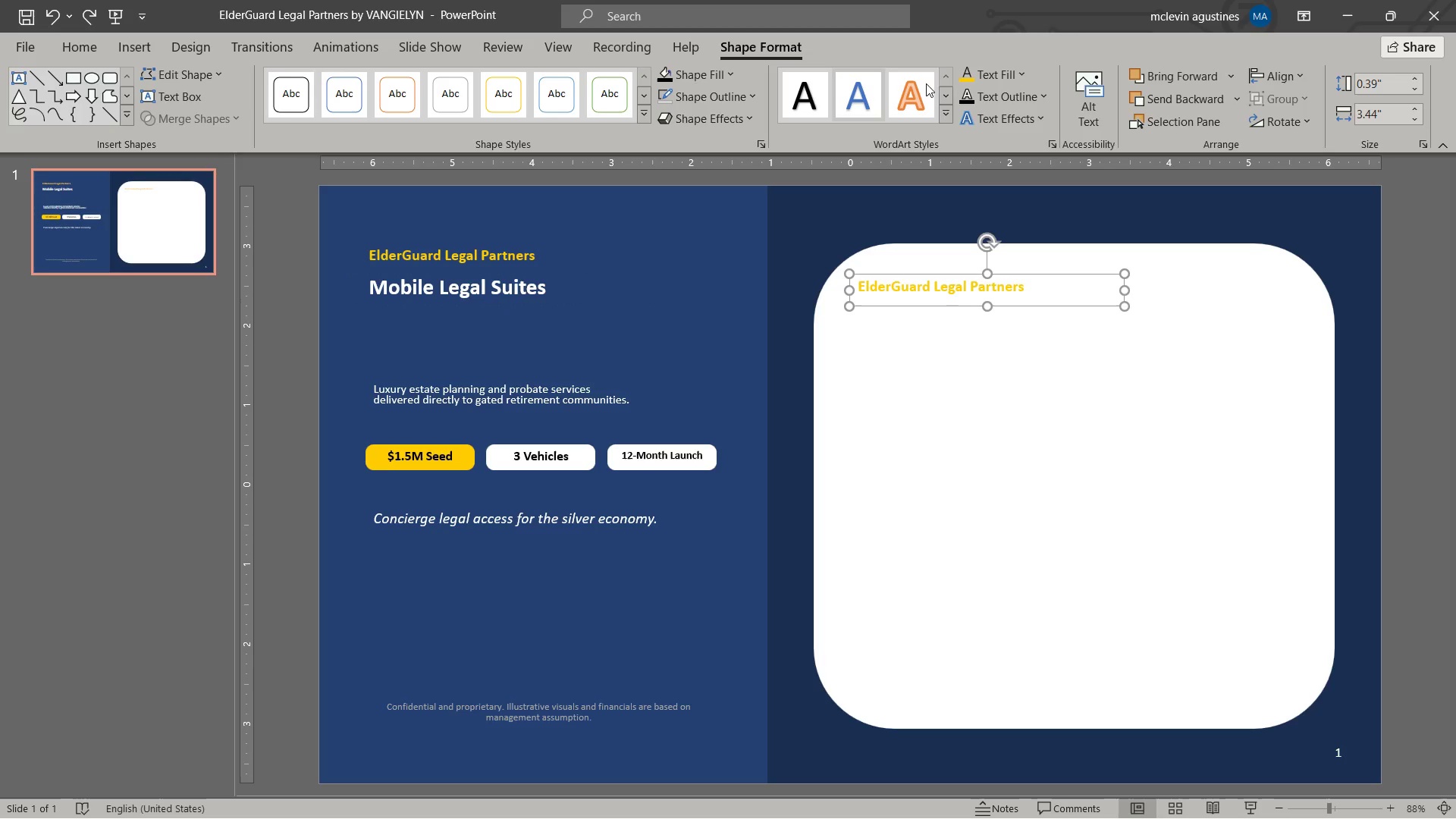 
left_click([1002, 71])
 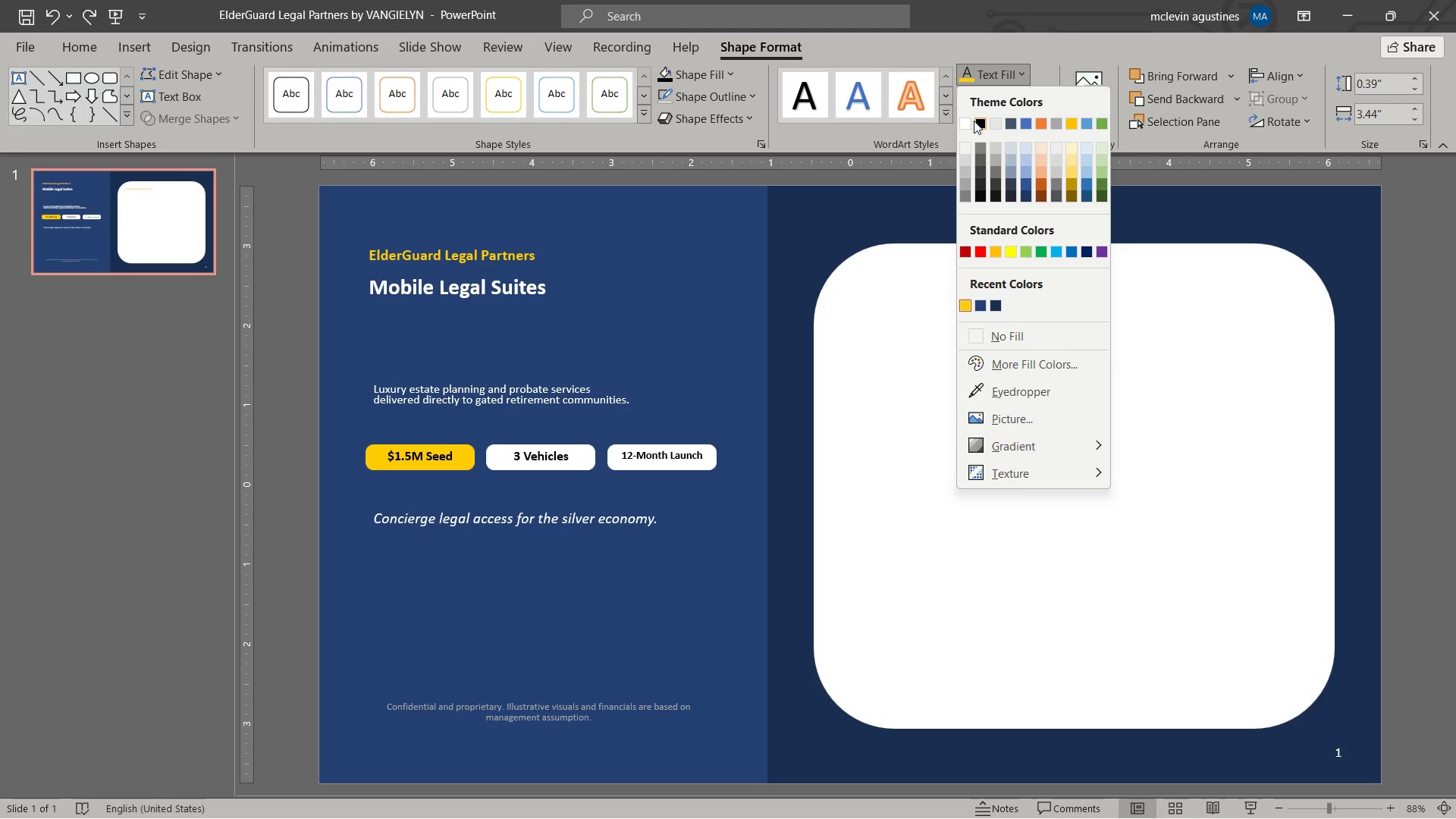 
left_click([975, 121])
 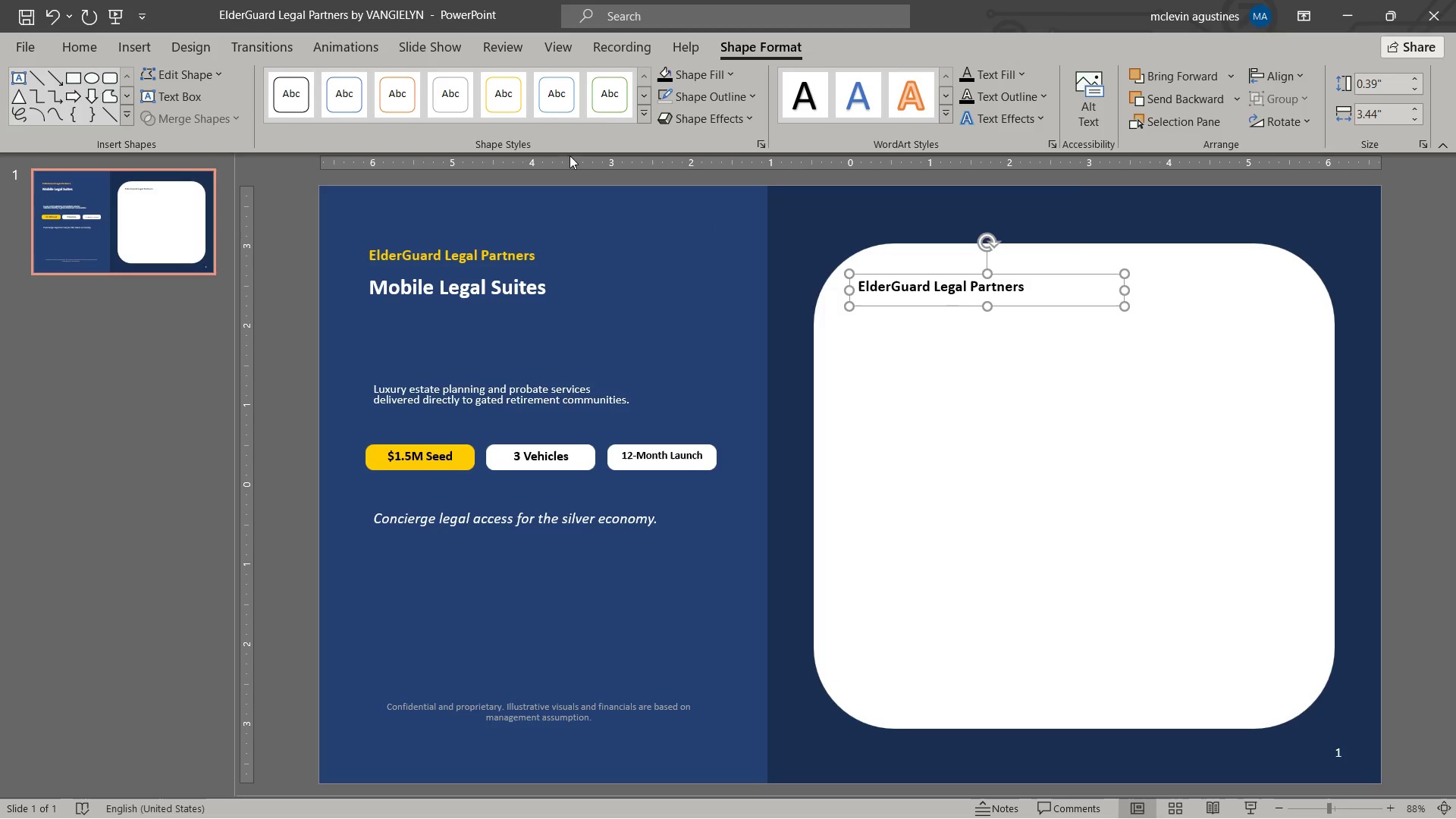 
wait(6.33)
 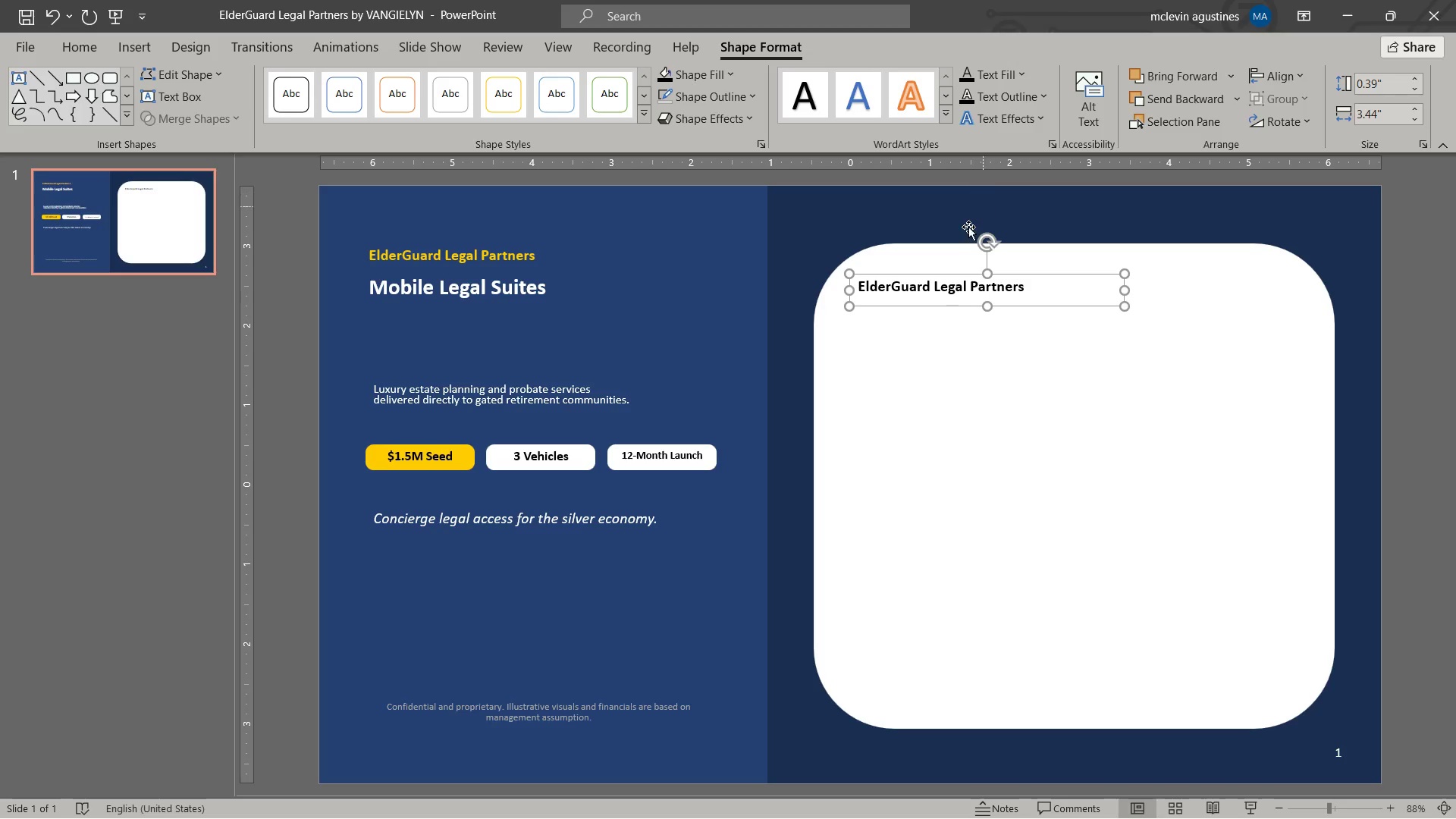 
left_click([1016, 80])
 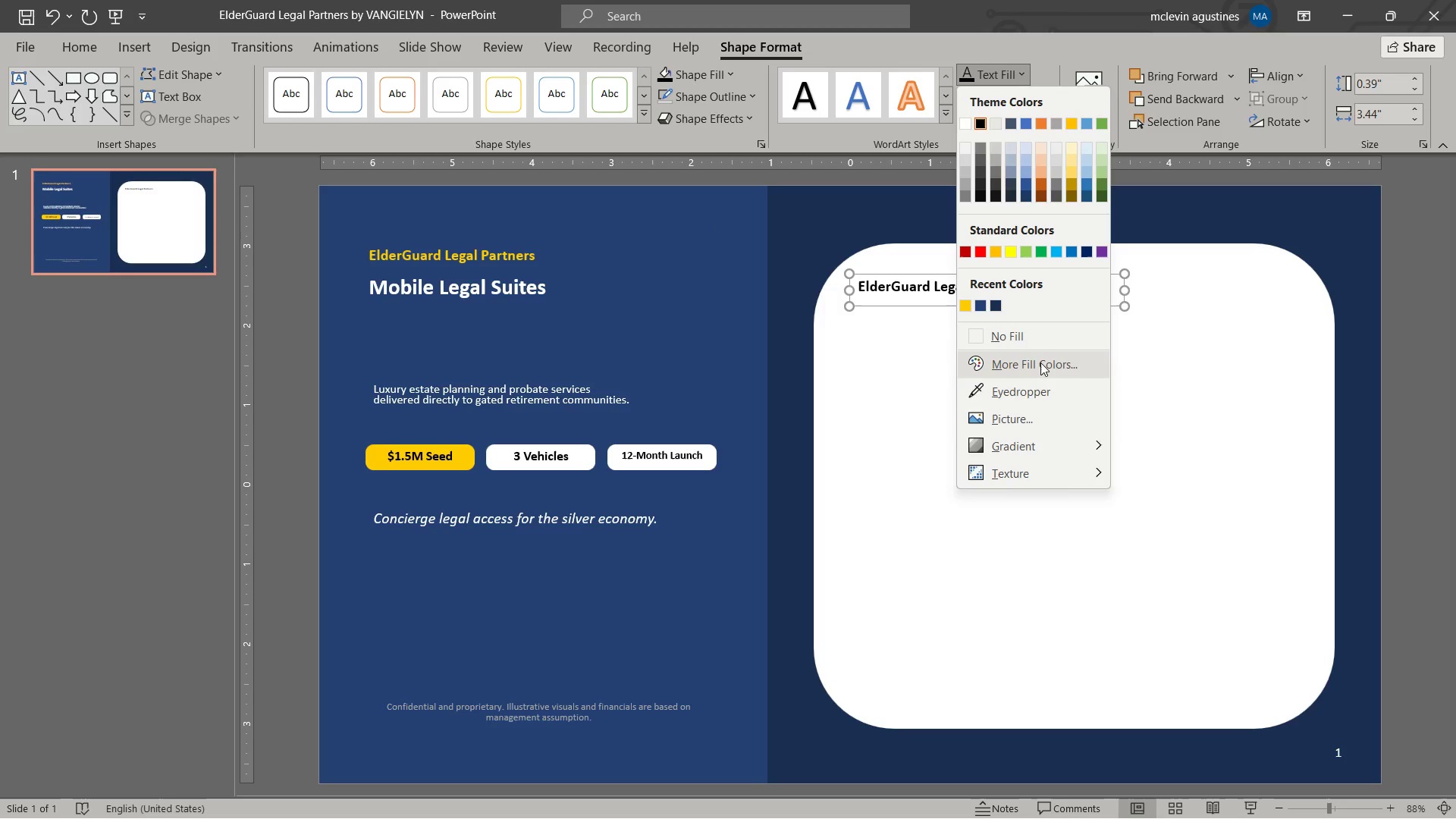 
left_click([1040, 362])
 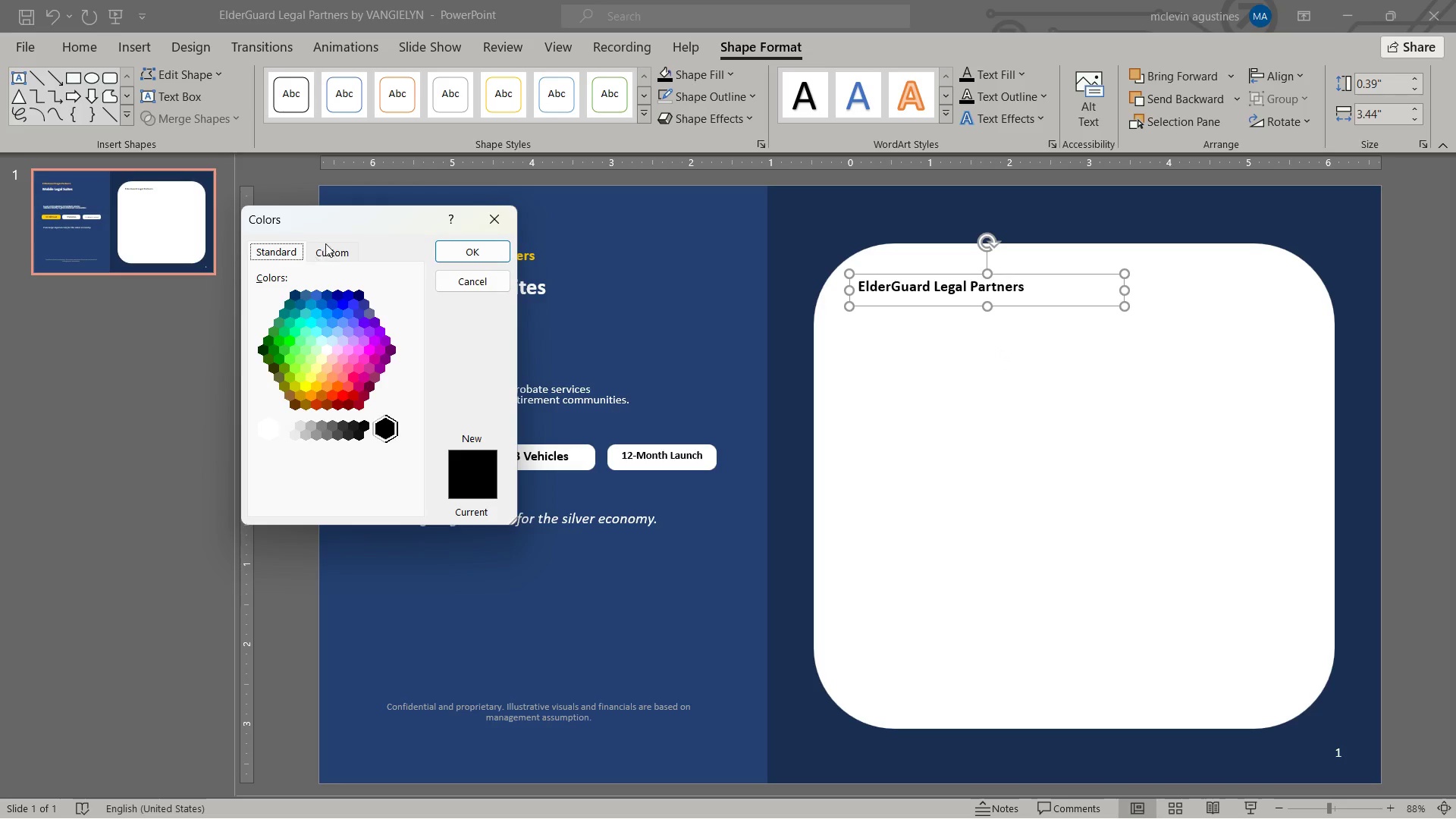 
left_click([297, 253])
 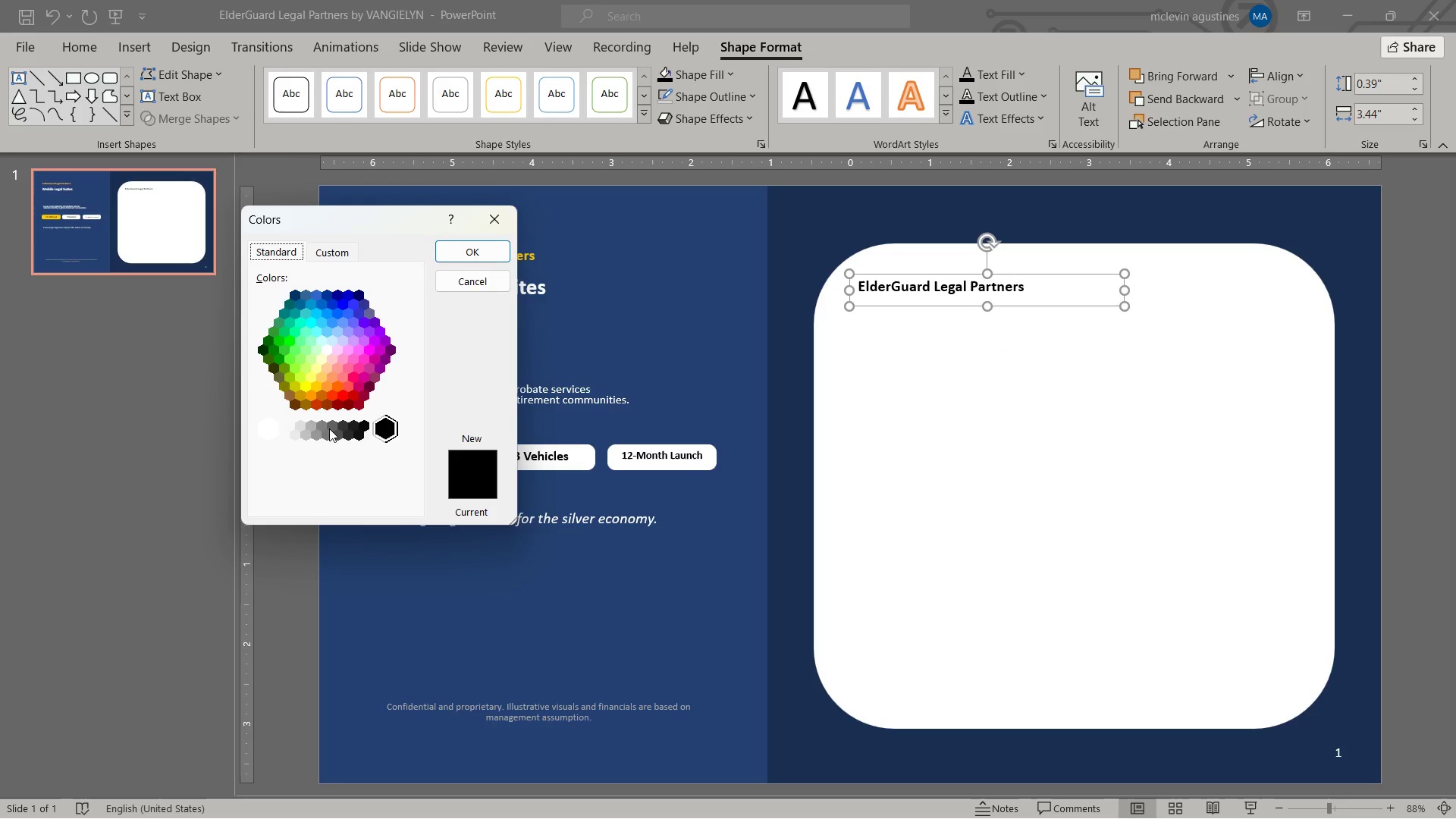 
left_click([330, 428])
 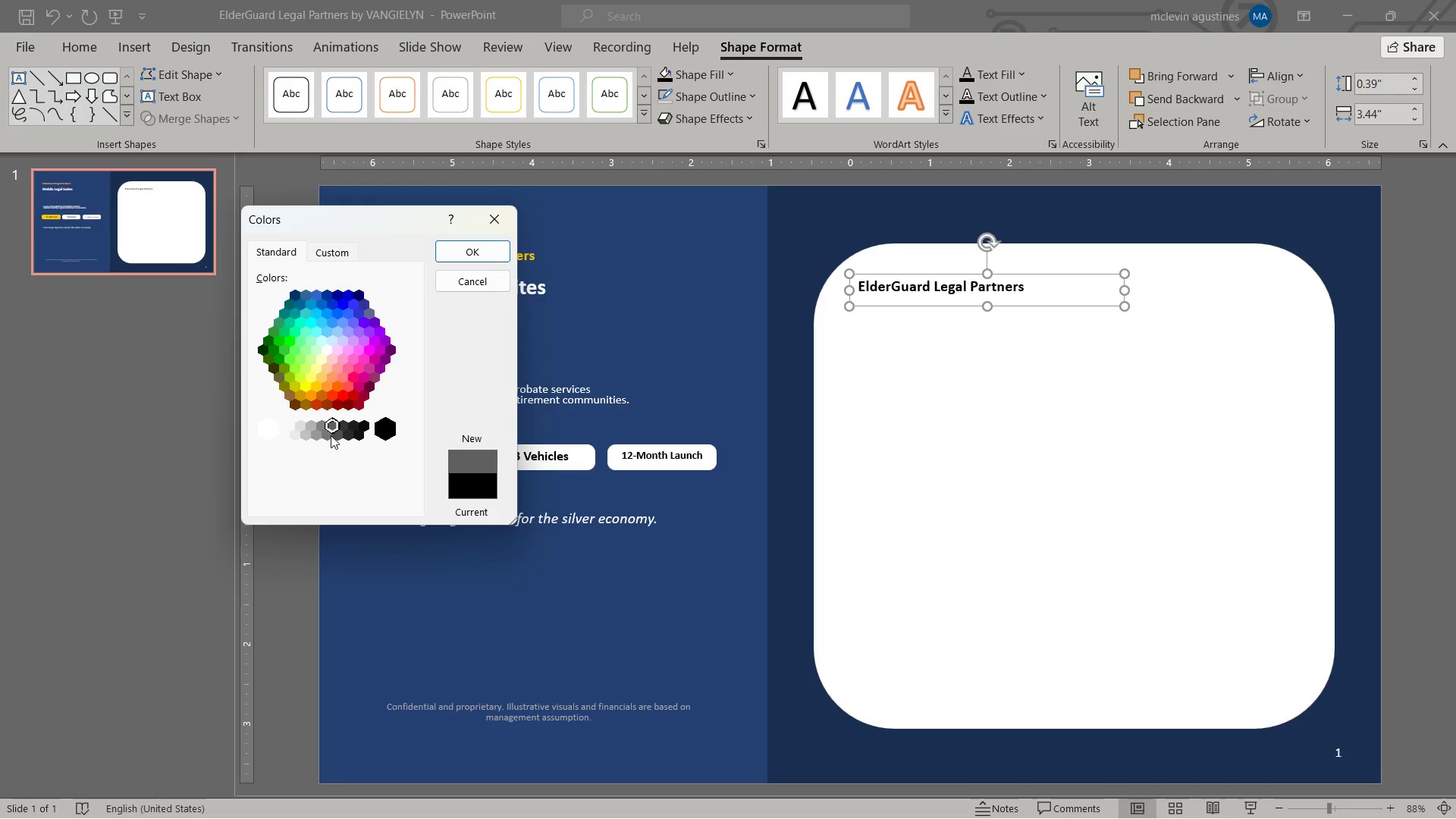 
left_click([326, 435])
 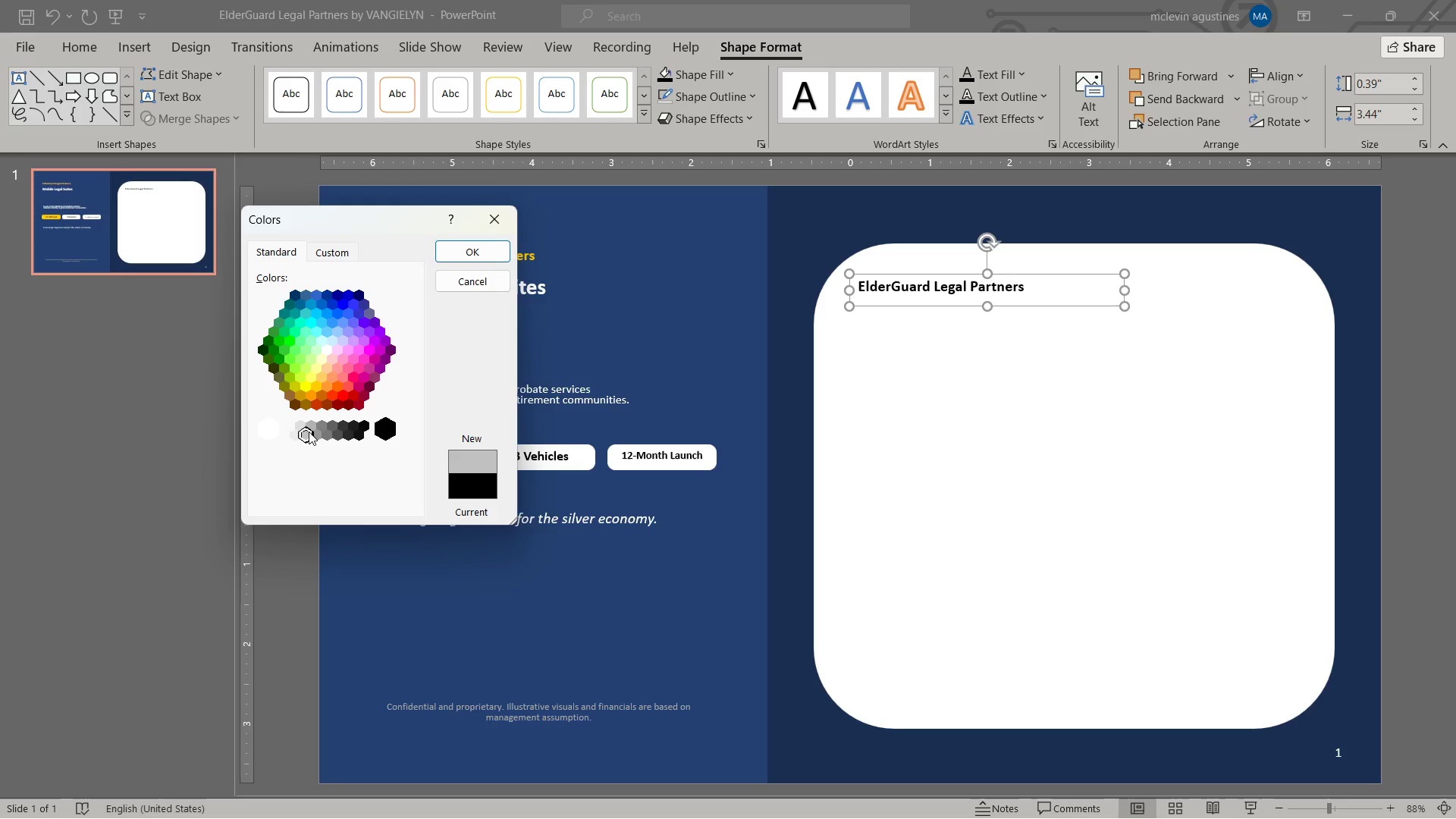 
left_click([309, 431])
 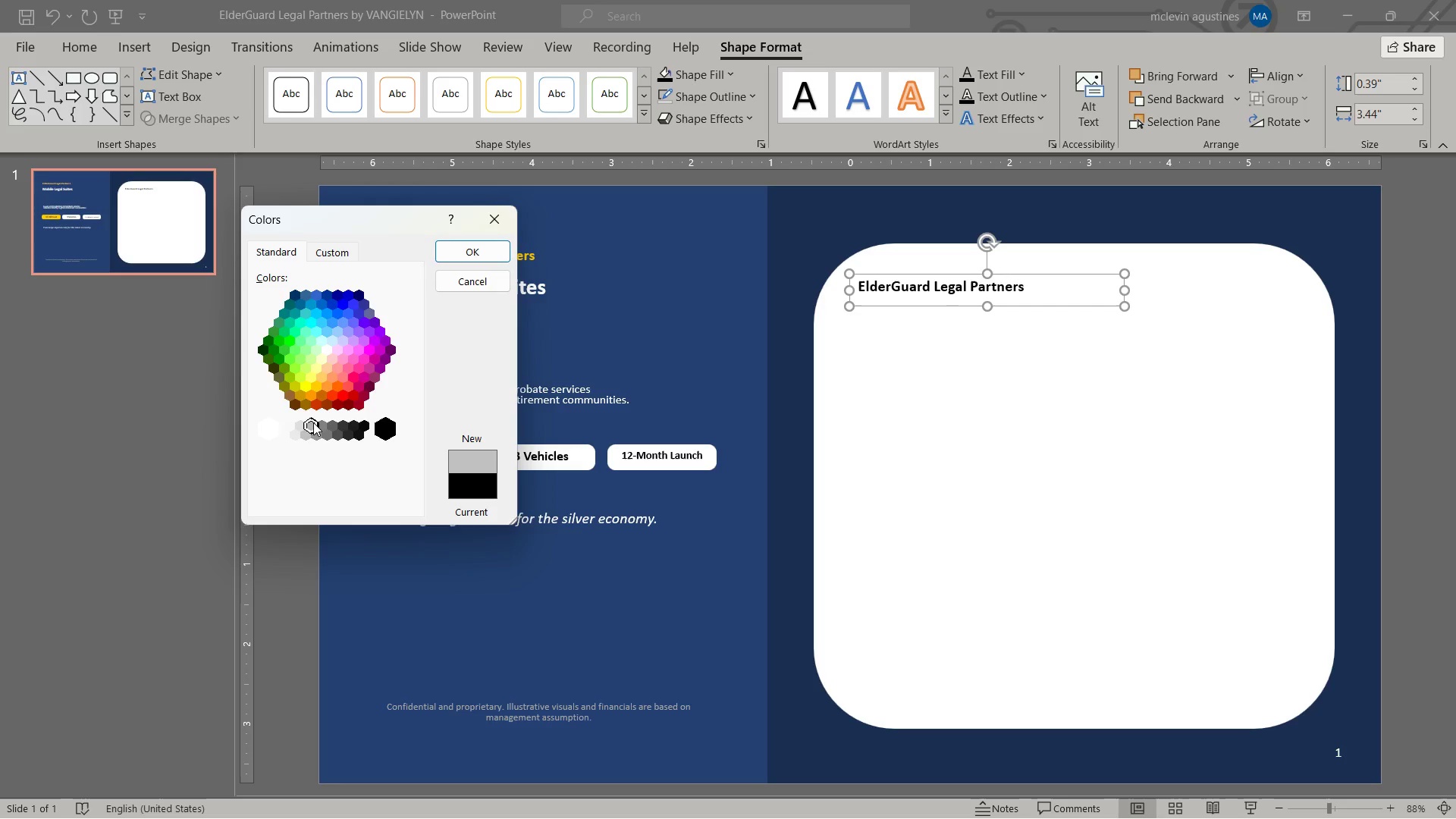 
left_click([313, 422])
 